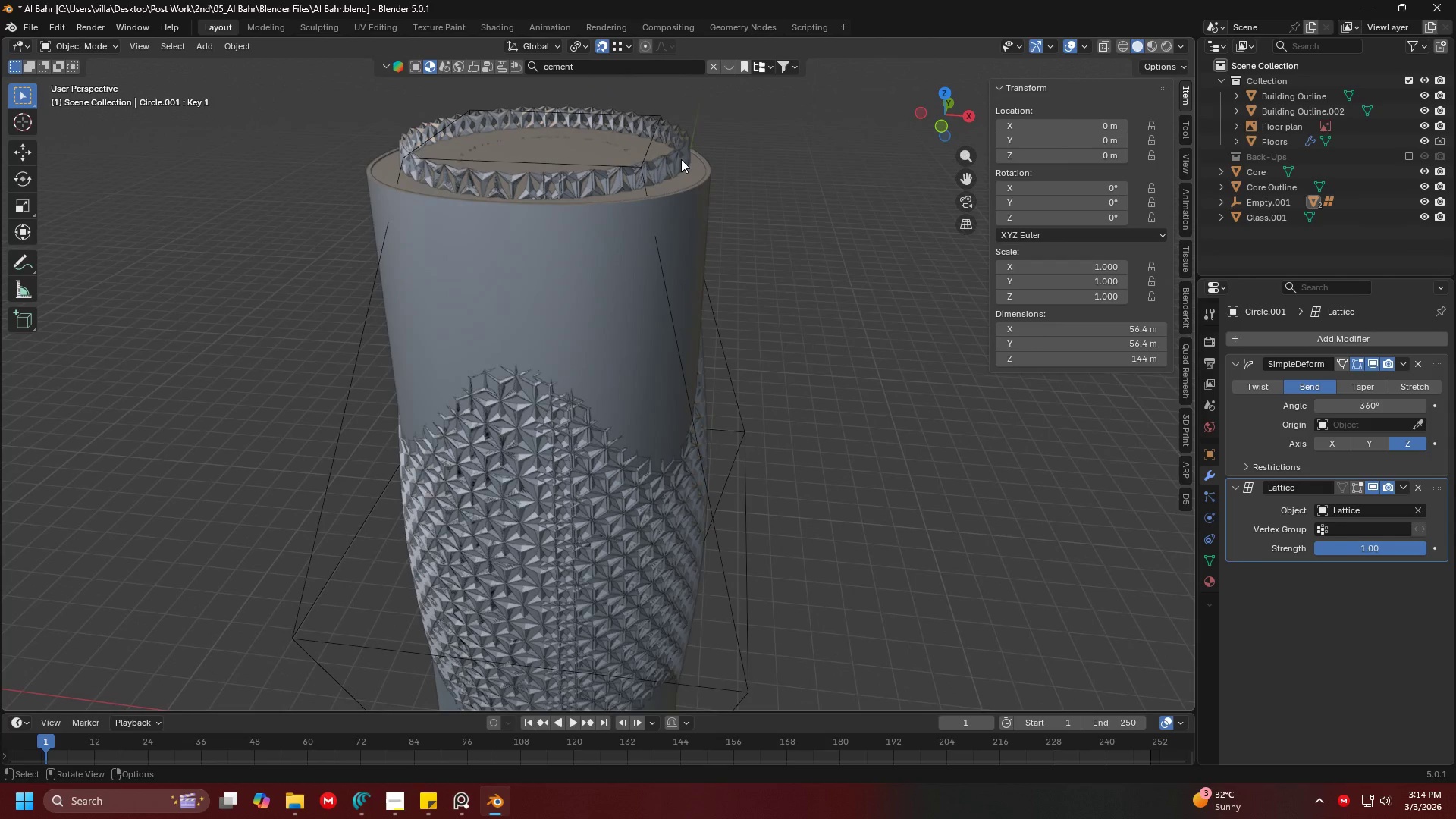 
left_click([682, 158])
 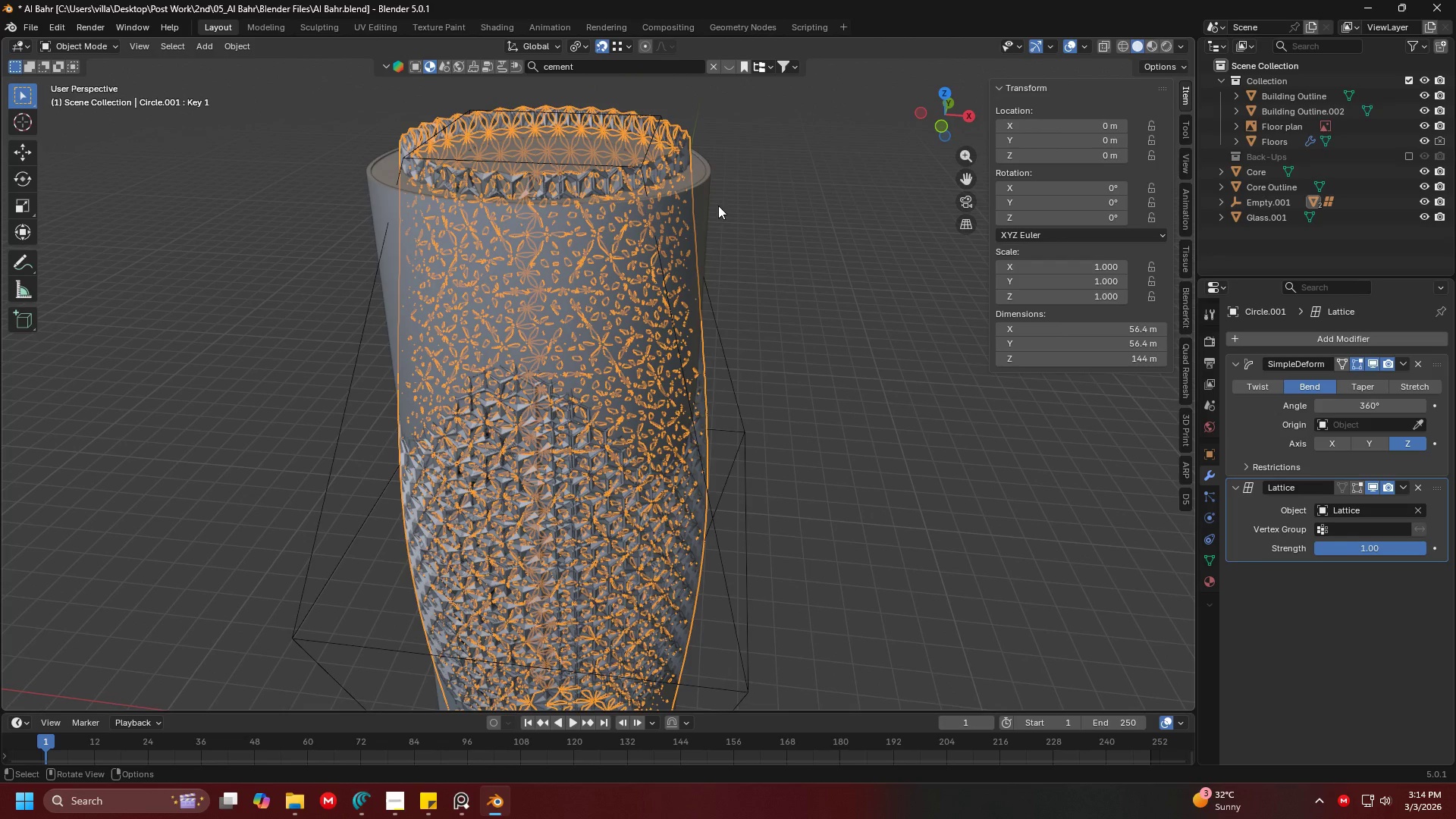 
key(Shift+H)
 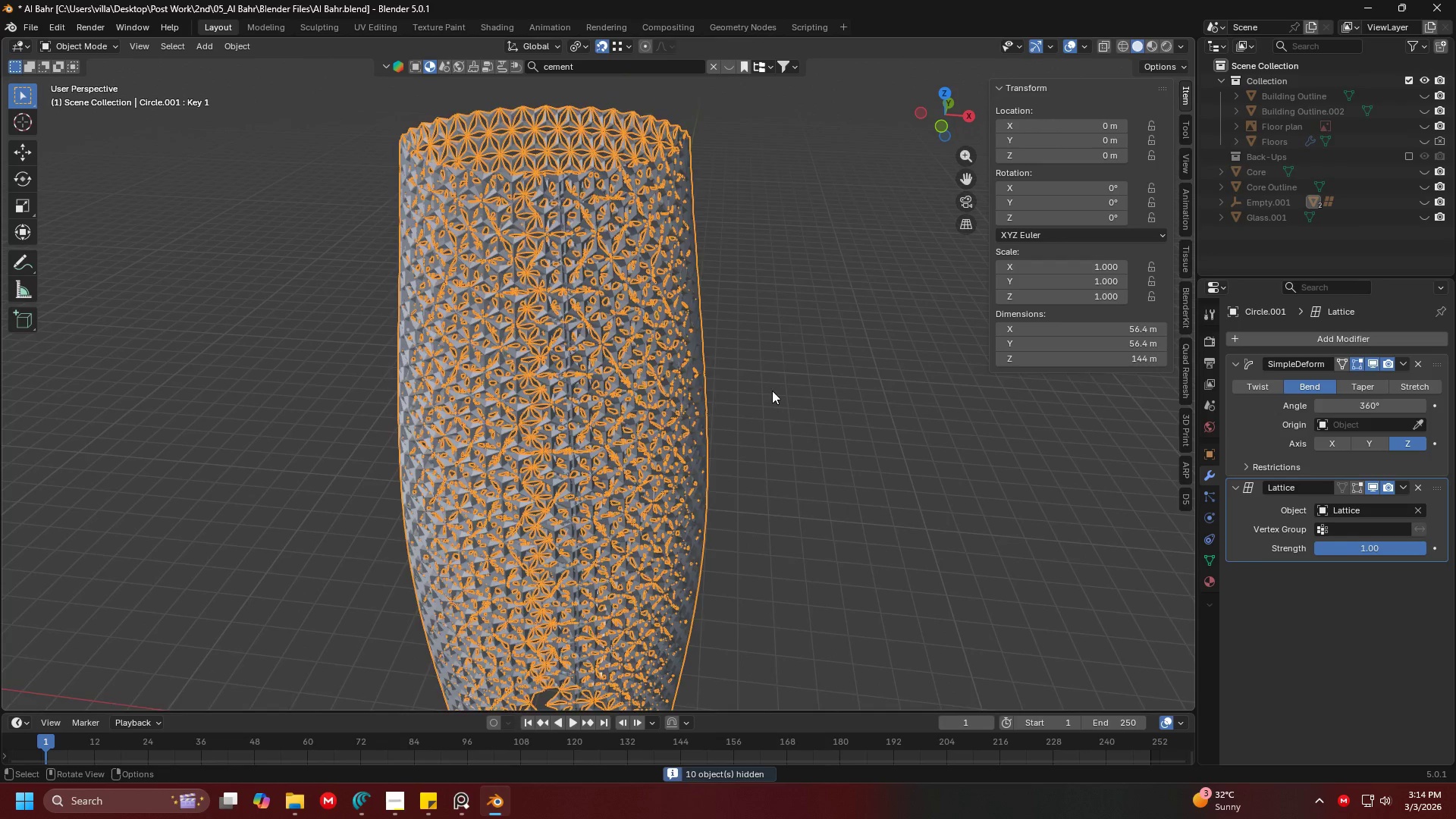 
scroll: coordinate [771, 394], scroll_direction: up, amount: 4.0
 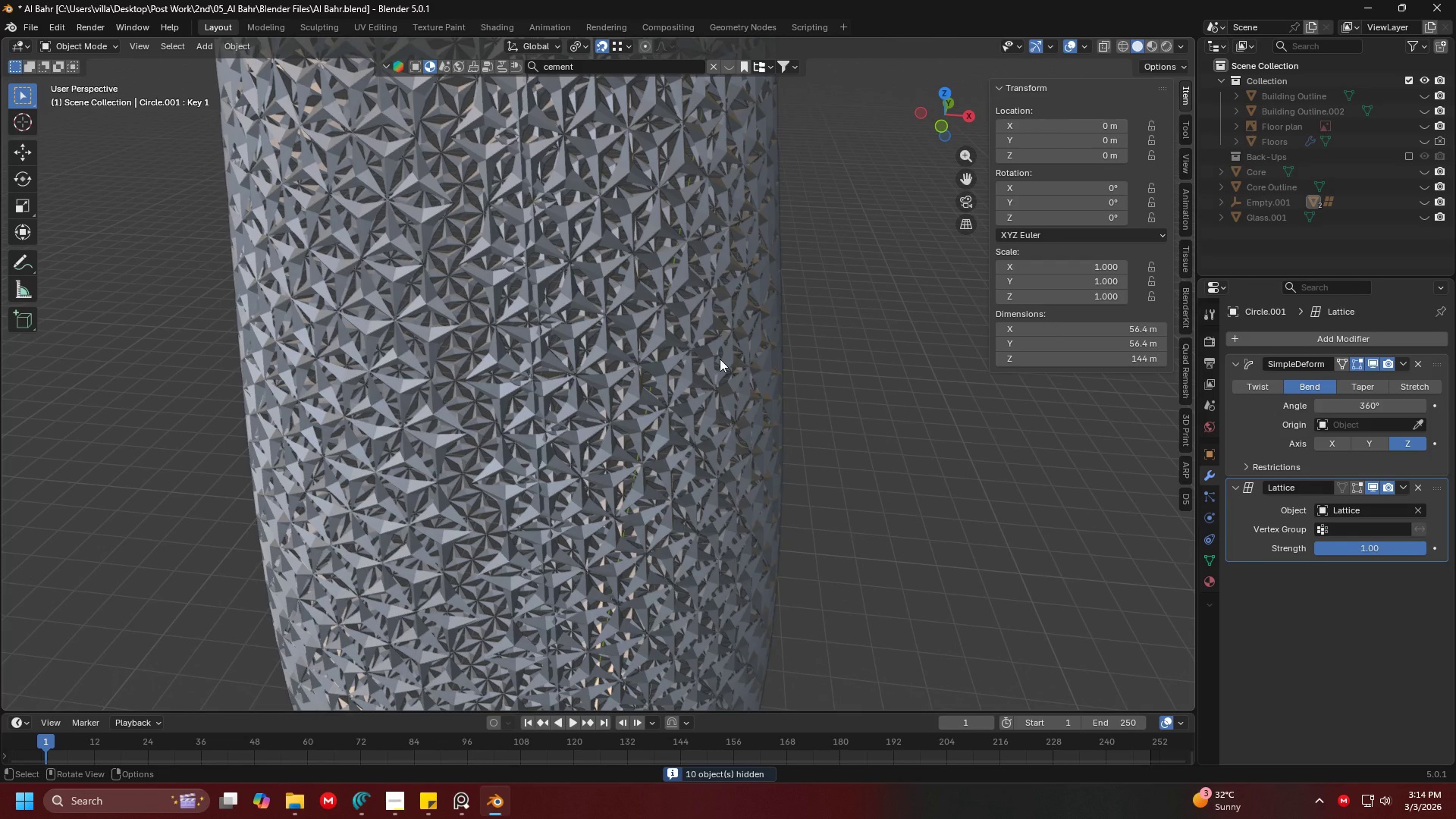 
left_click([720, 359])
 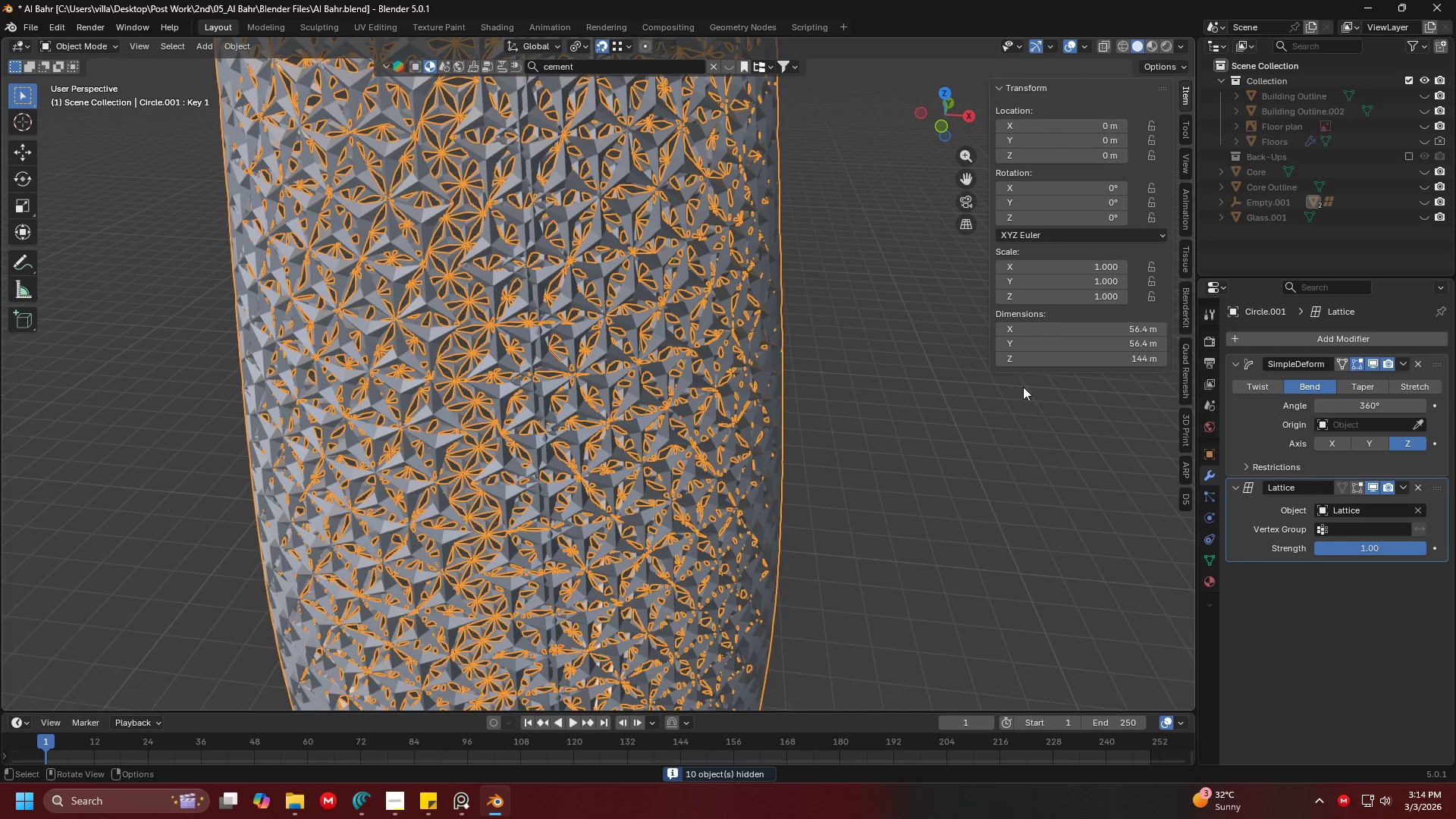 
key(Control+ControlLeft)
 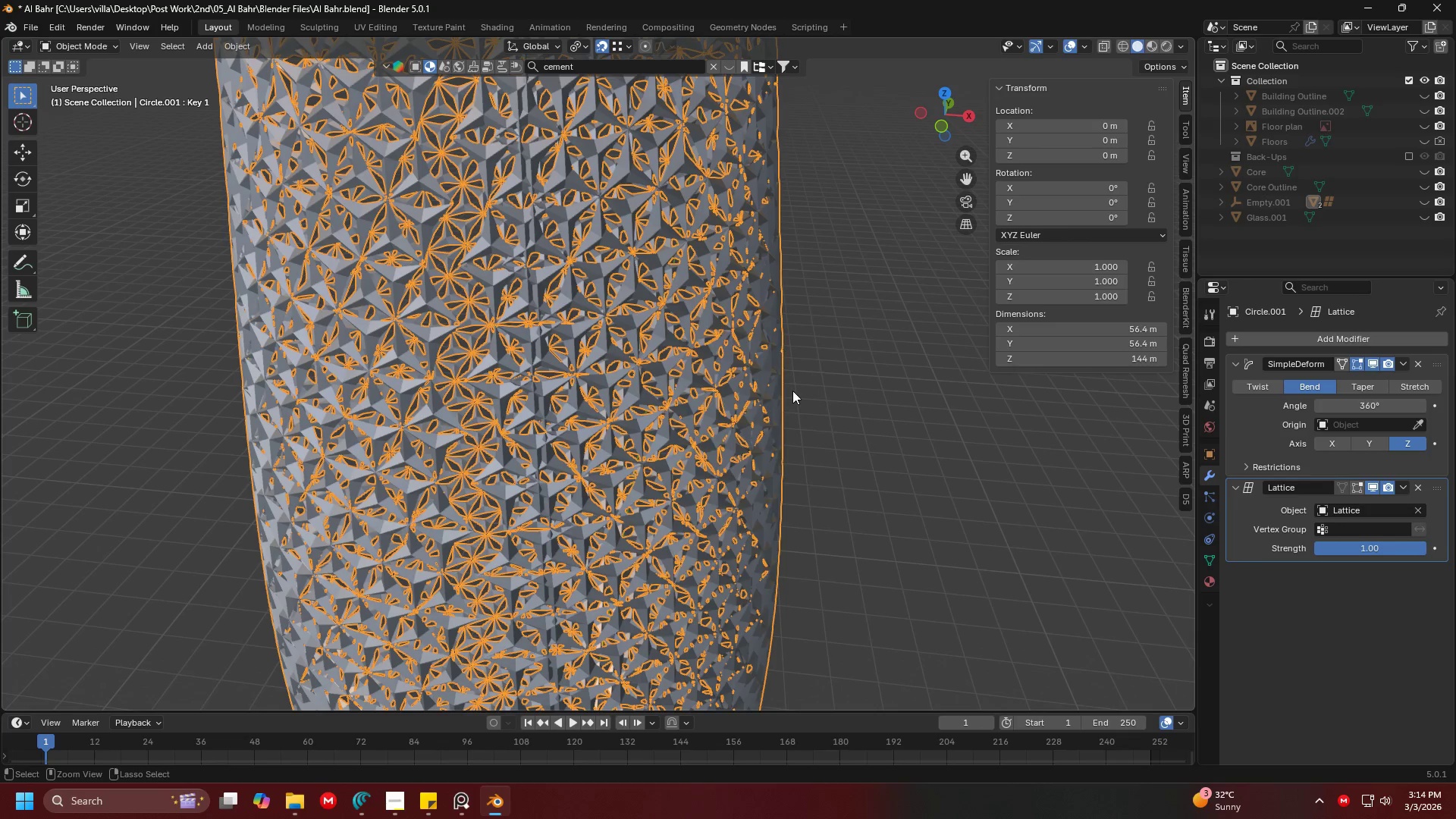 
key(Control+A)
 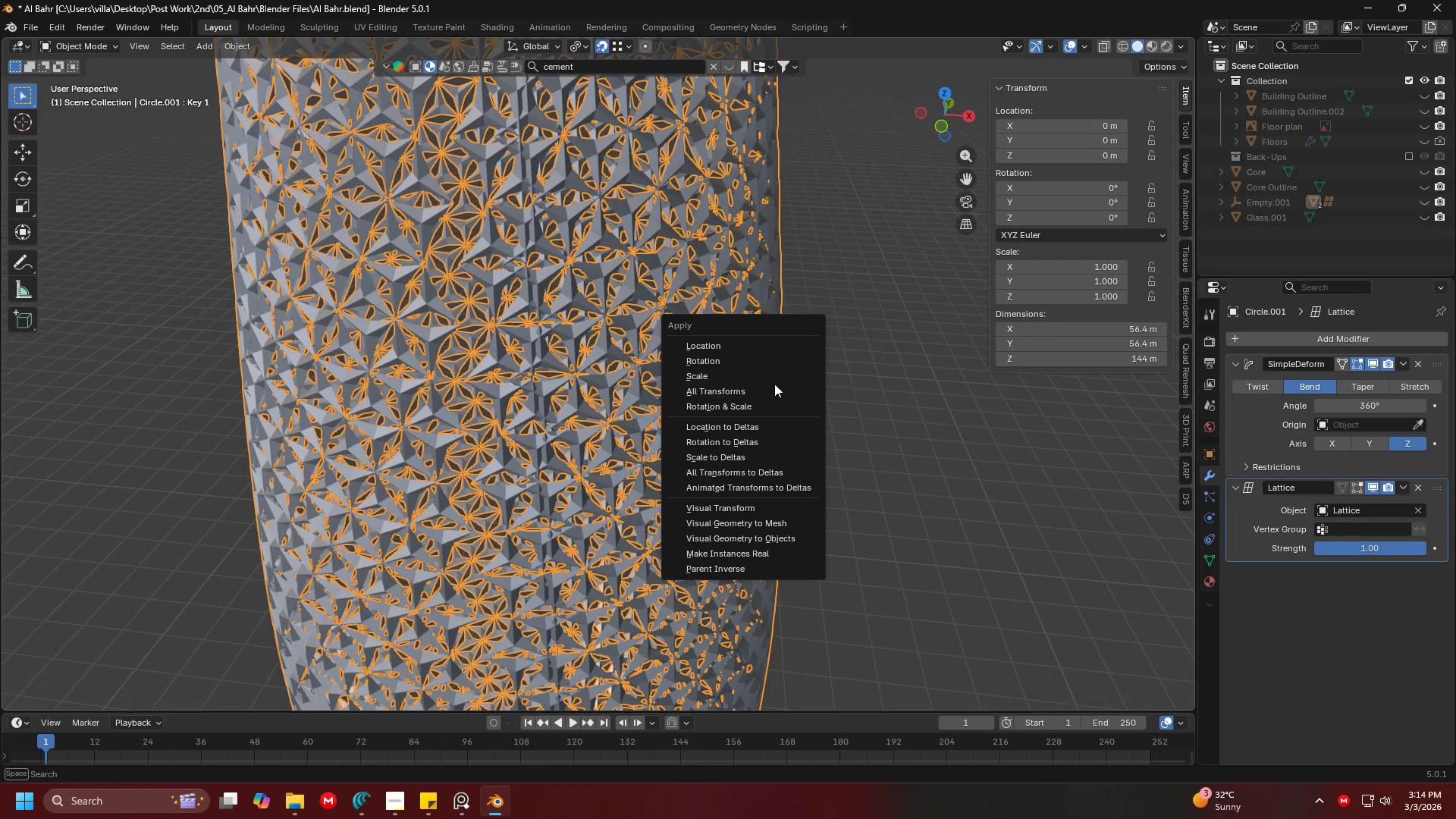 
left_click([773, 389])
 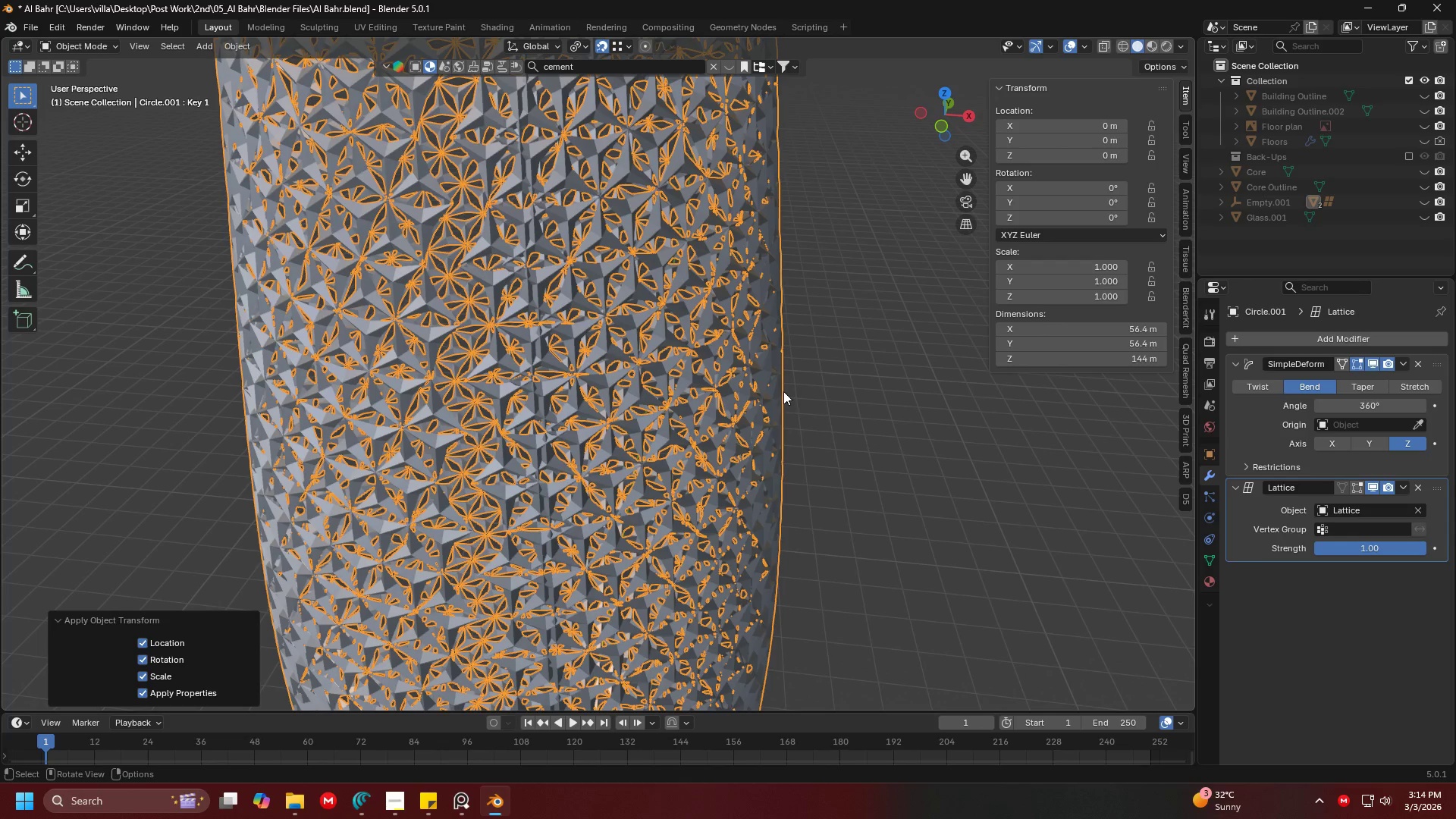 
scroll: coordinate [793, 394], scroll_direction: down, amount: 3.0
 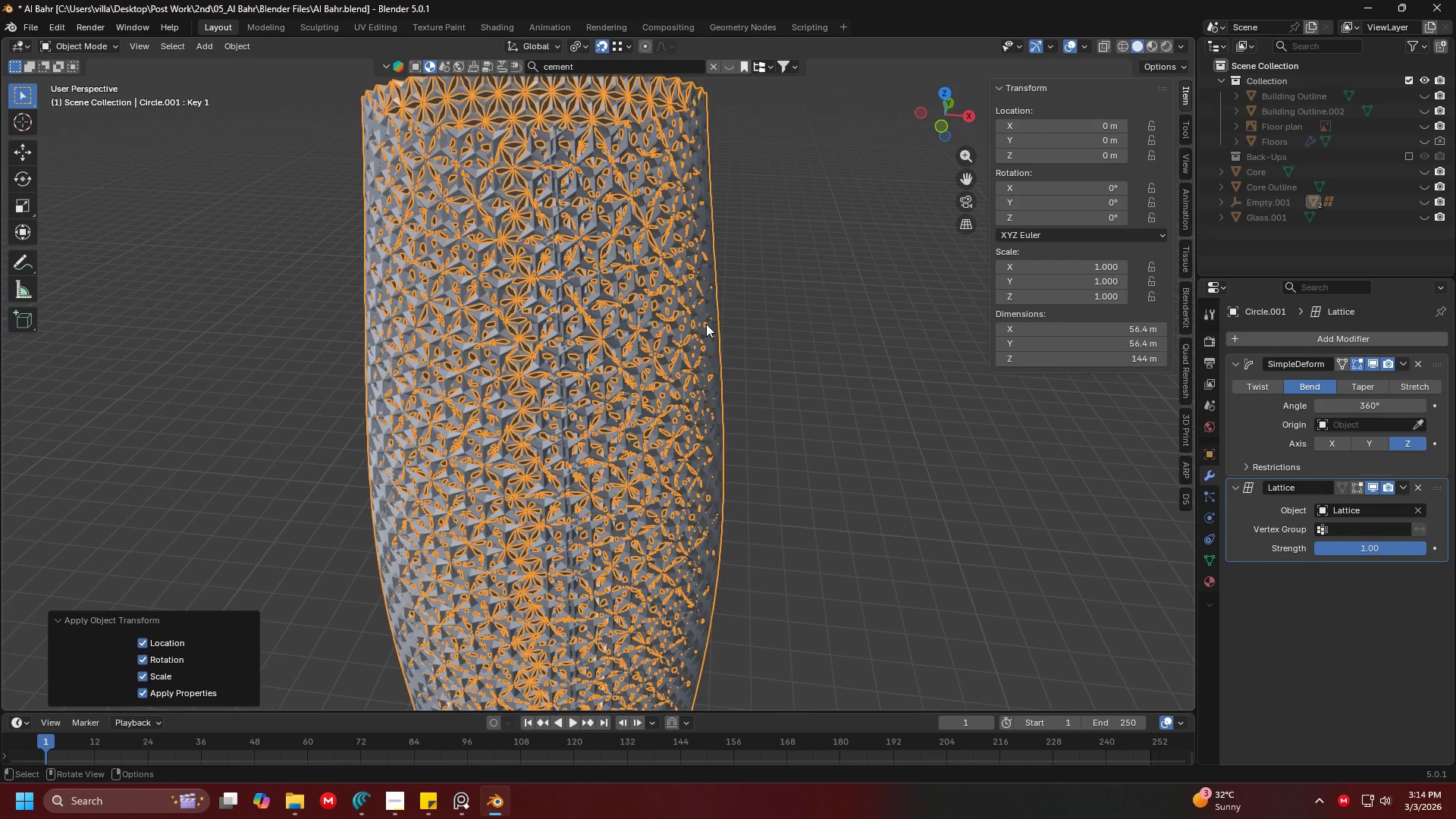 
wait(7.18)
 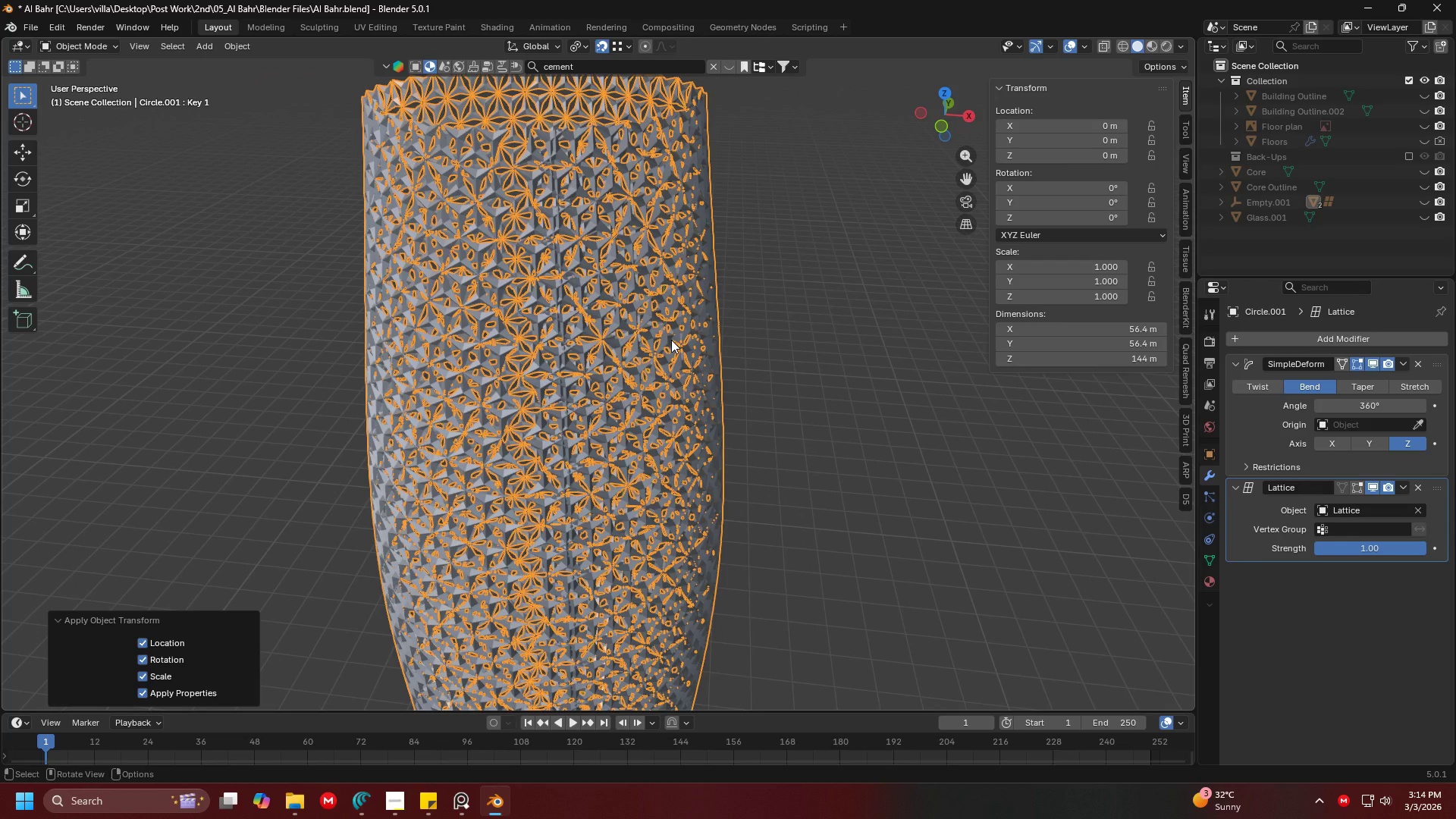 
scroll: coordinate [706, 324], scroll_direction: down, amount: 2.0
 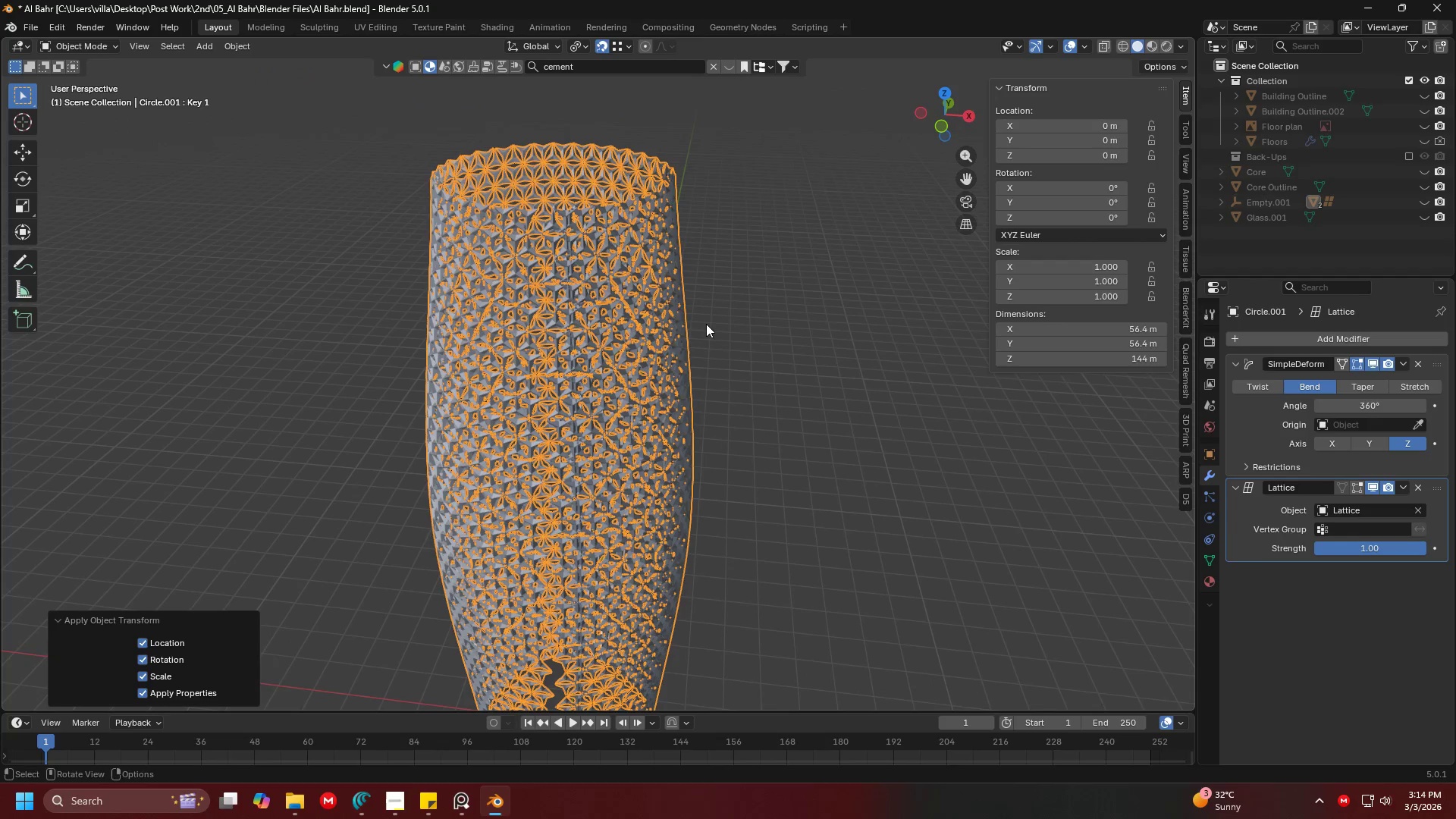 
hold_key(key=ShiftLeft, duration=0.62)
 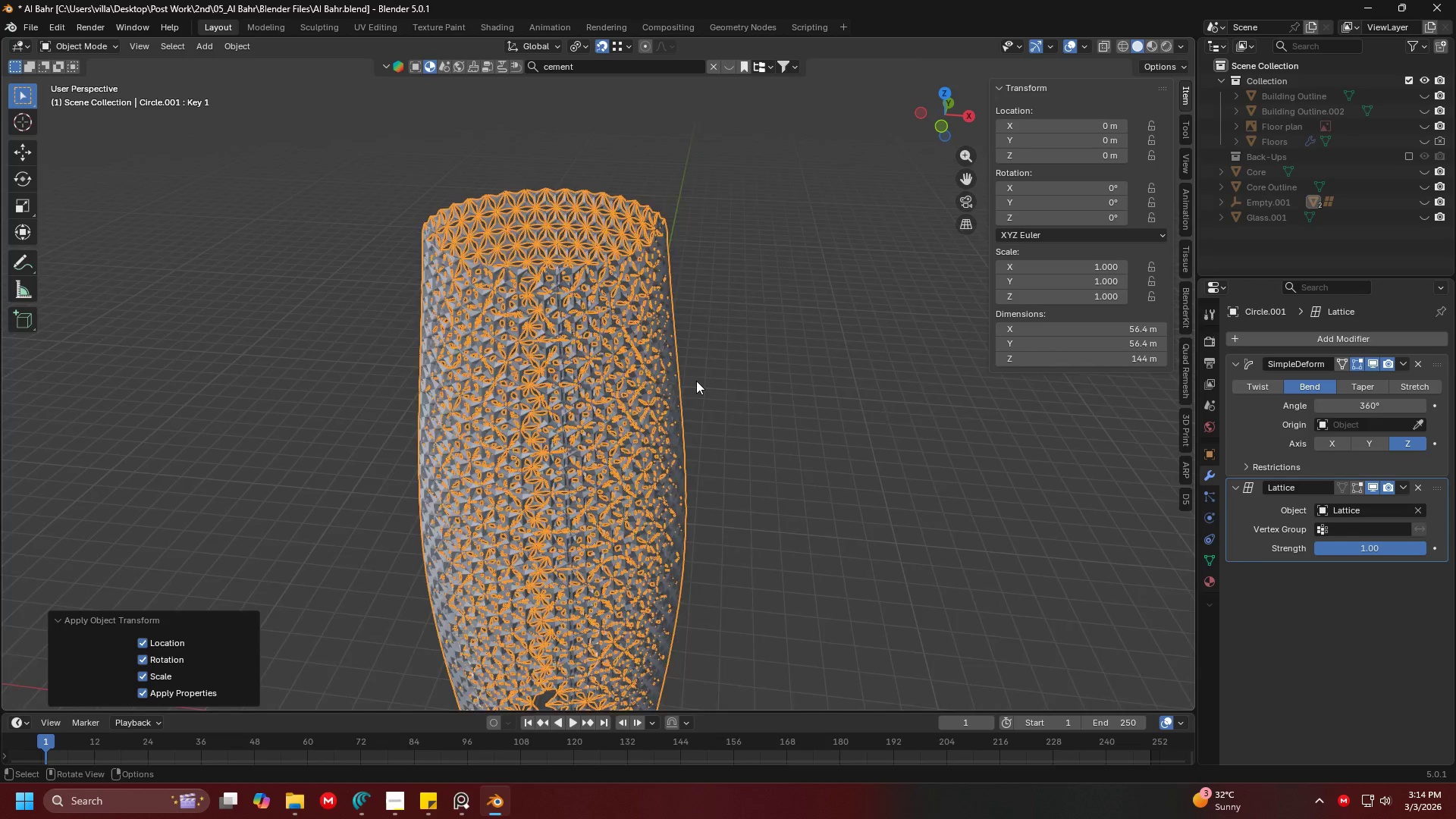 
scroll: coordinate [696, 381], scroll_direction: up, amount: 3.0
 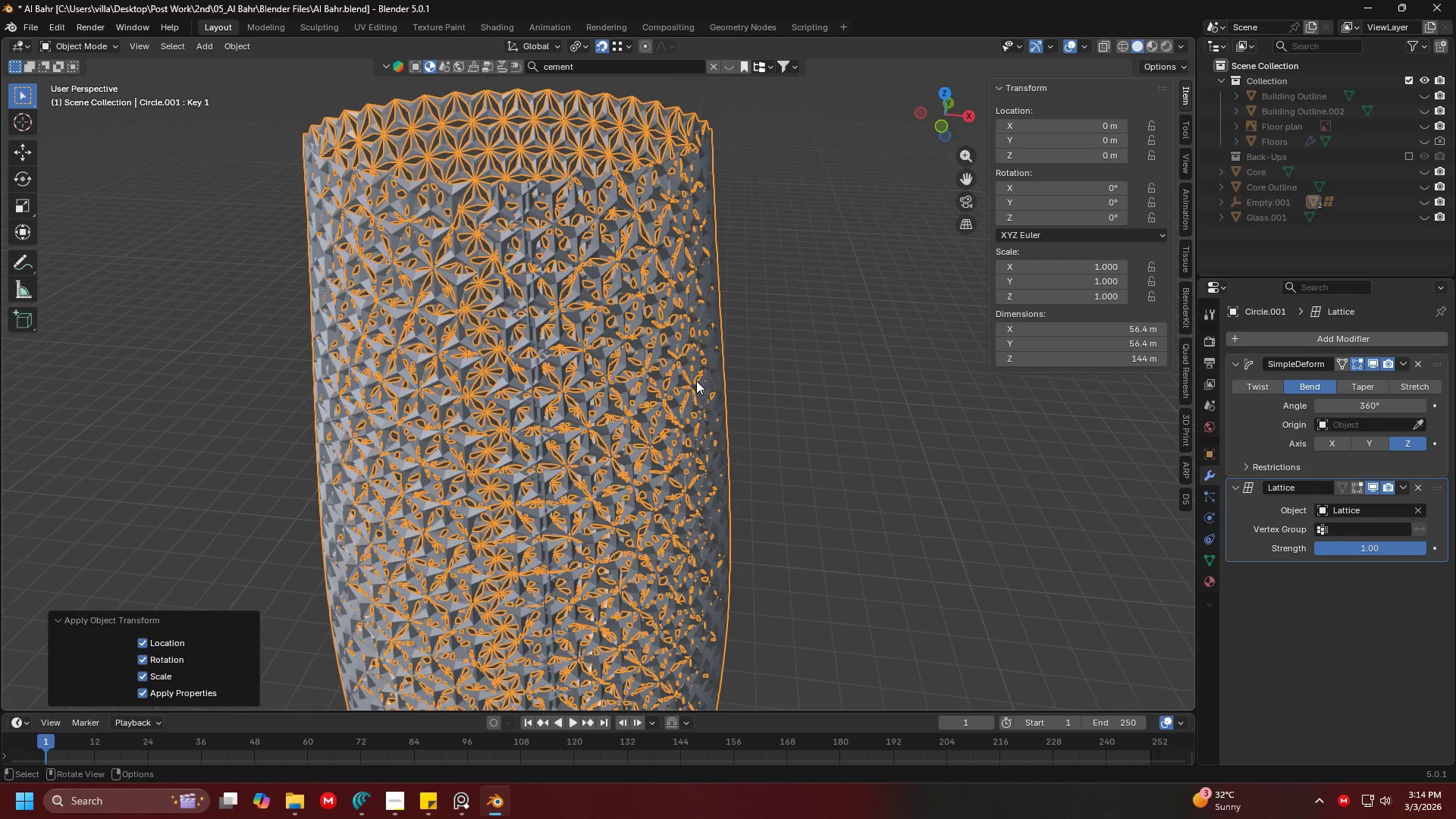 
hold_key(key=ShiftLeft, duration=0.61)
 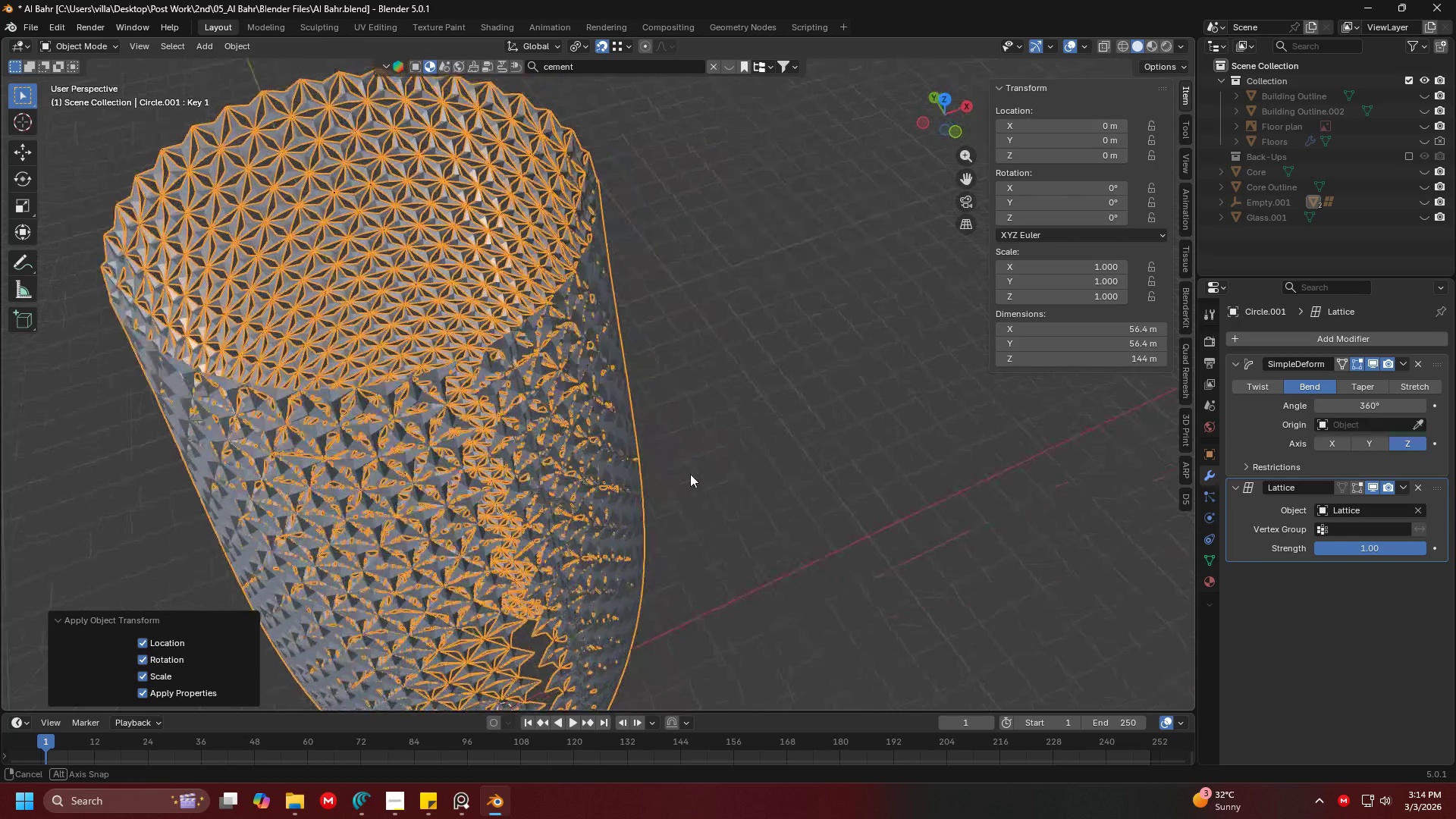 
key(Shift+ShiftLeft)
 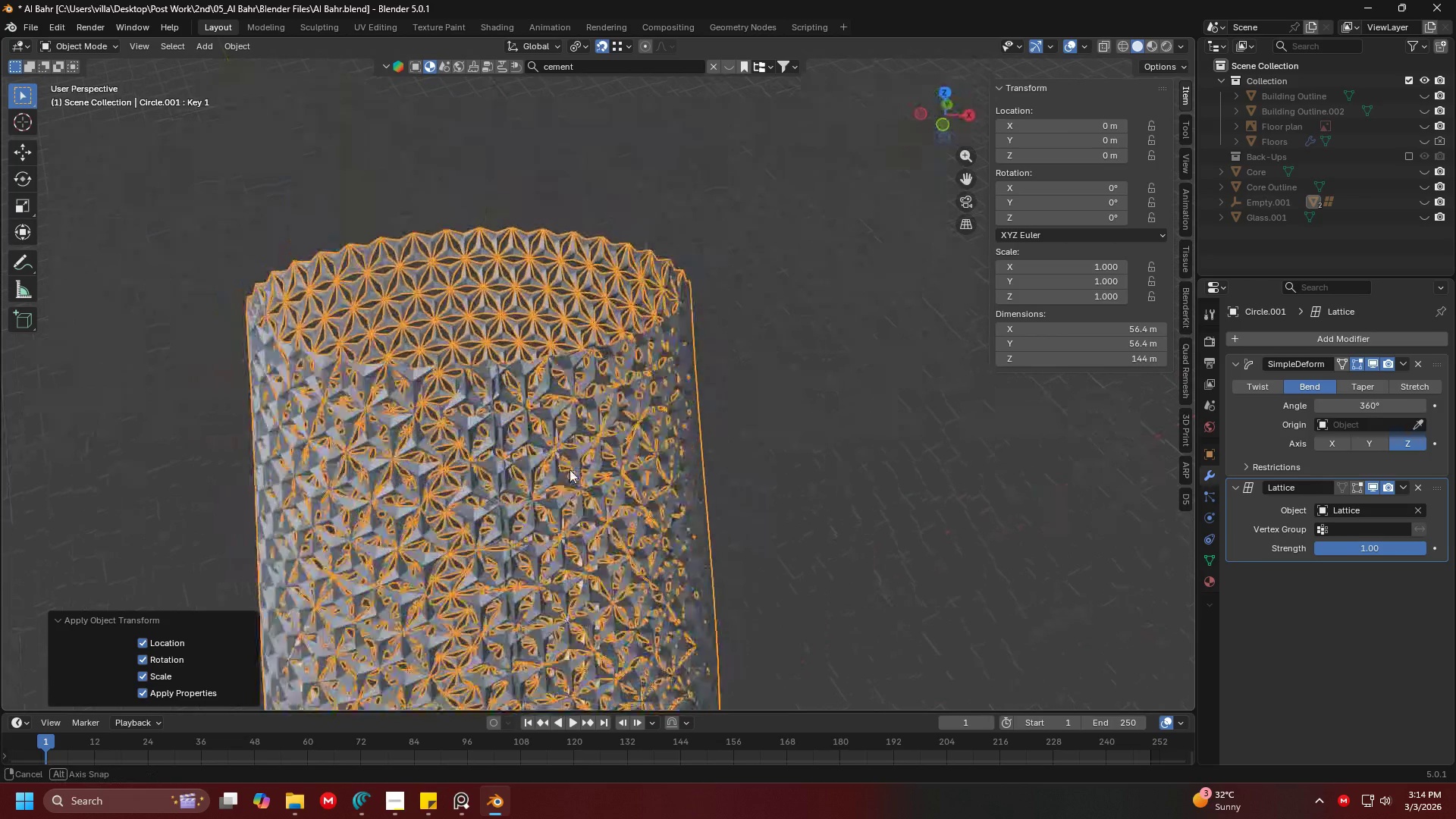 
hold_key(key=ShiftLeft, duration=0.31)
 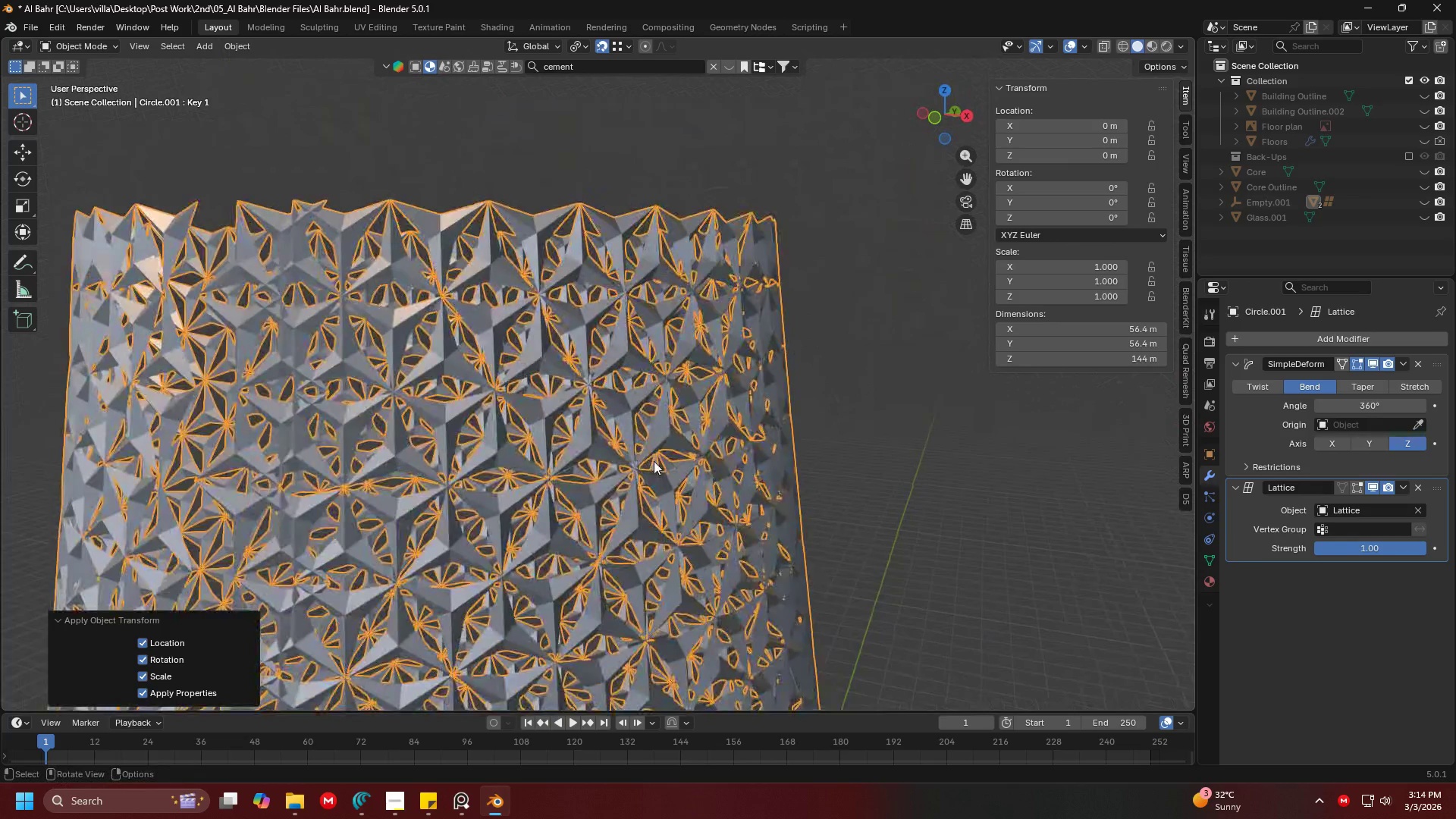 
scroll: coordinate [551, 450], scroll_direction: up, amount: 3.0
 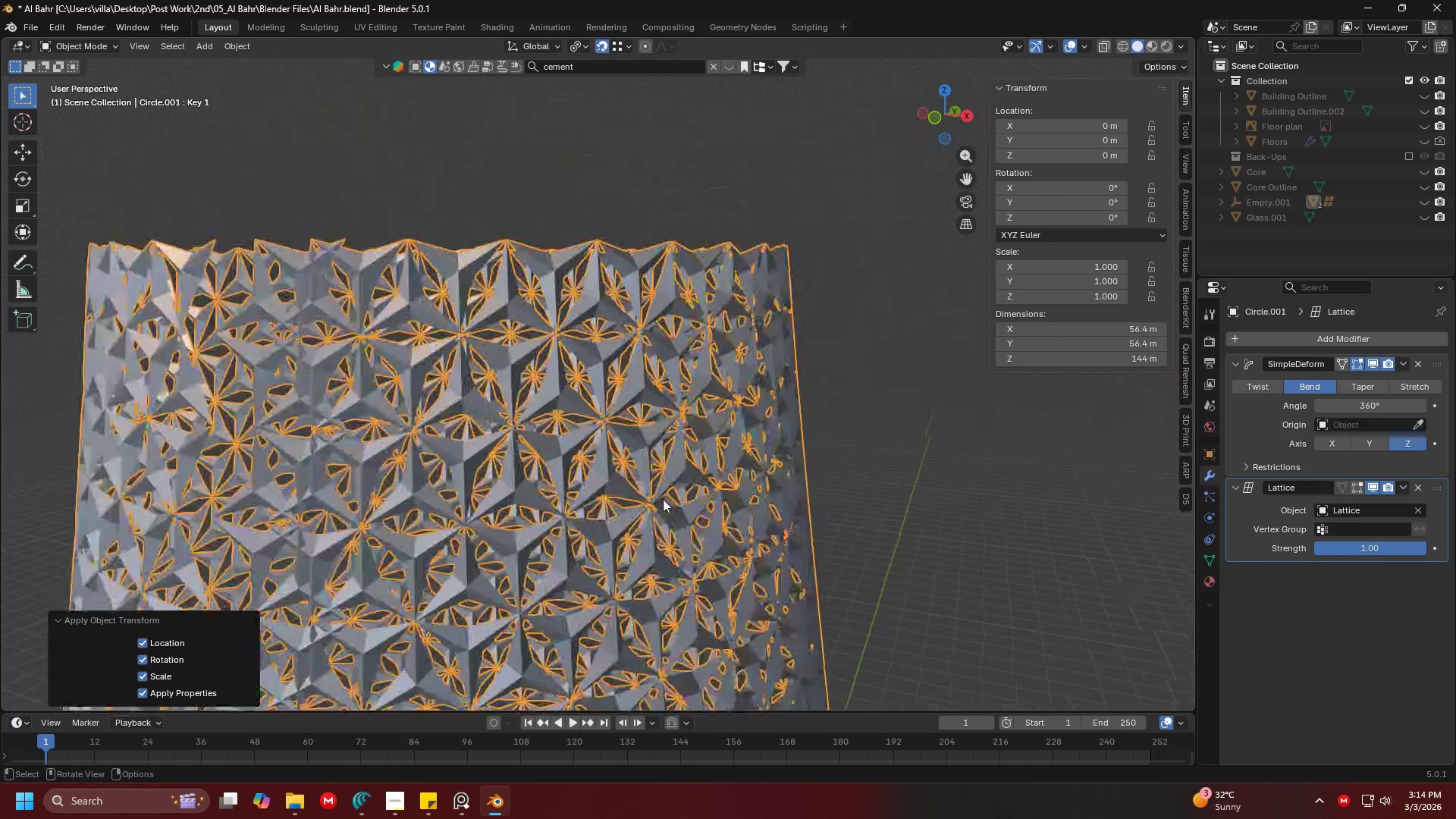 
scroll: coordinate [659, 460], scroll_direction: down, amount: 3.0
 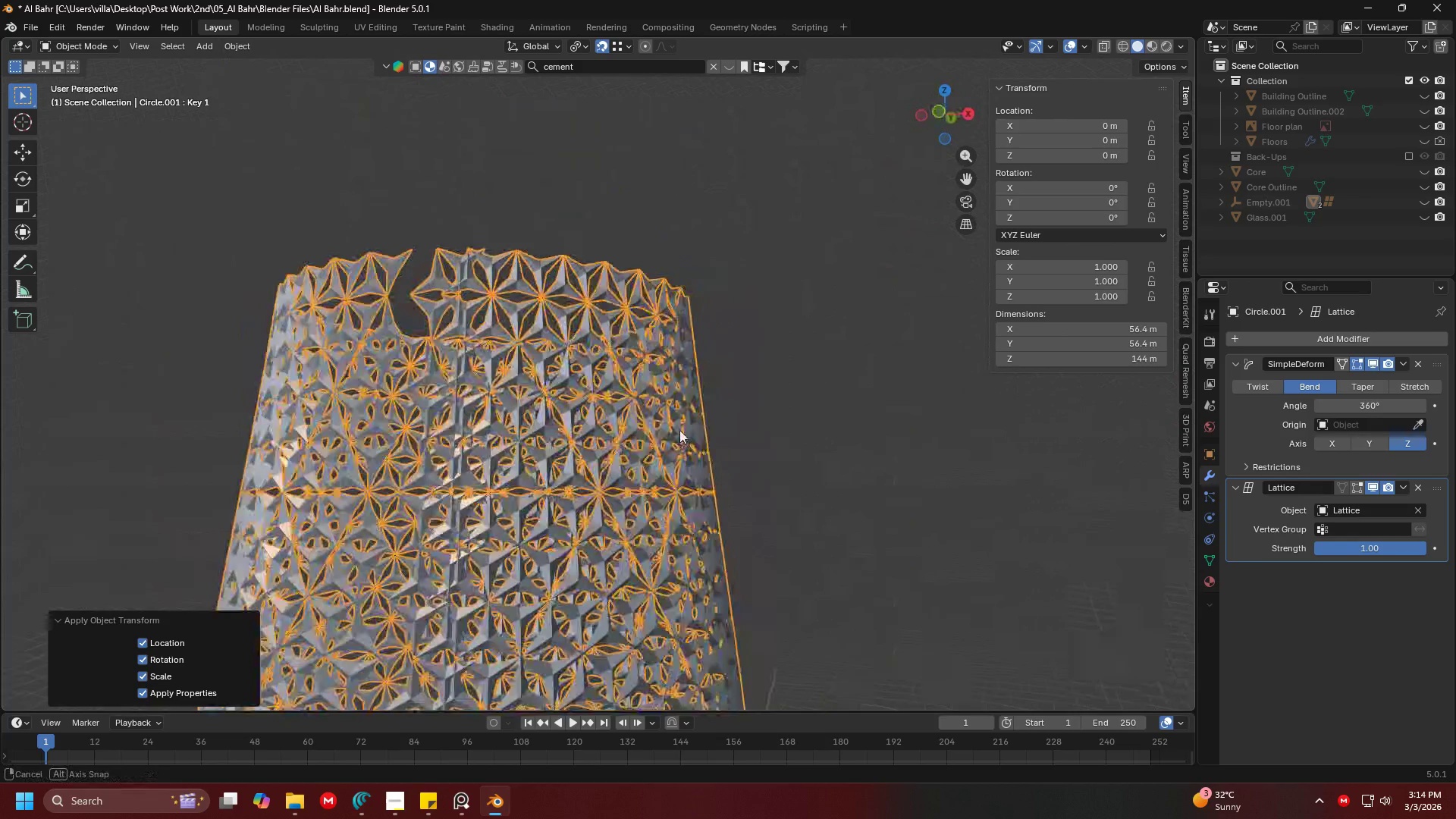 
key(Shift+ShiftLeft)
 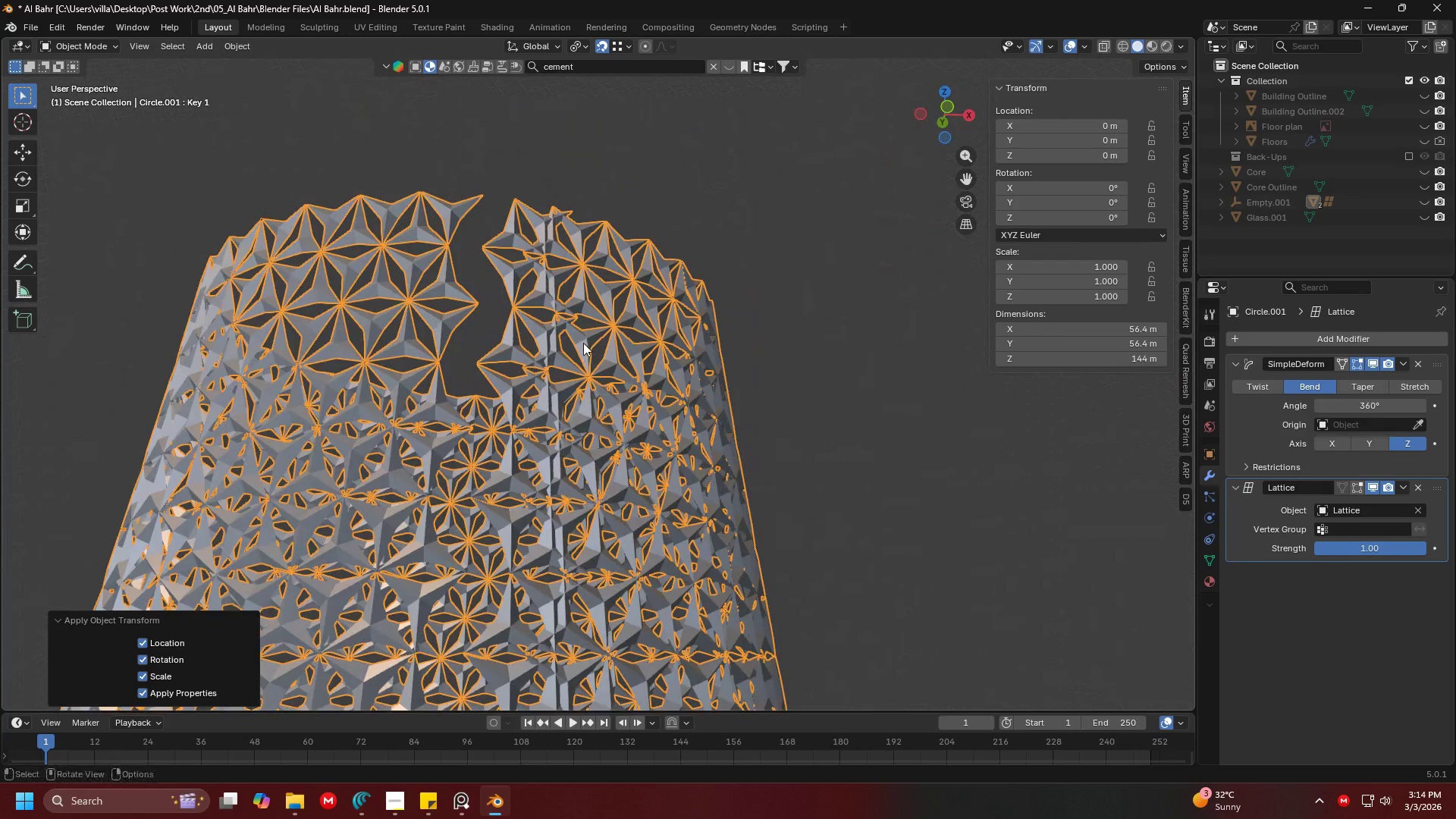 
scroll: coordinate [717, 405], scroll_direction: up, amount: 2.0
 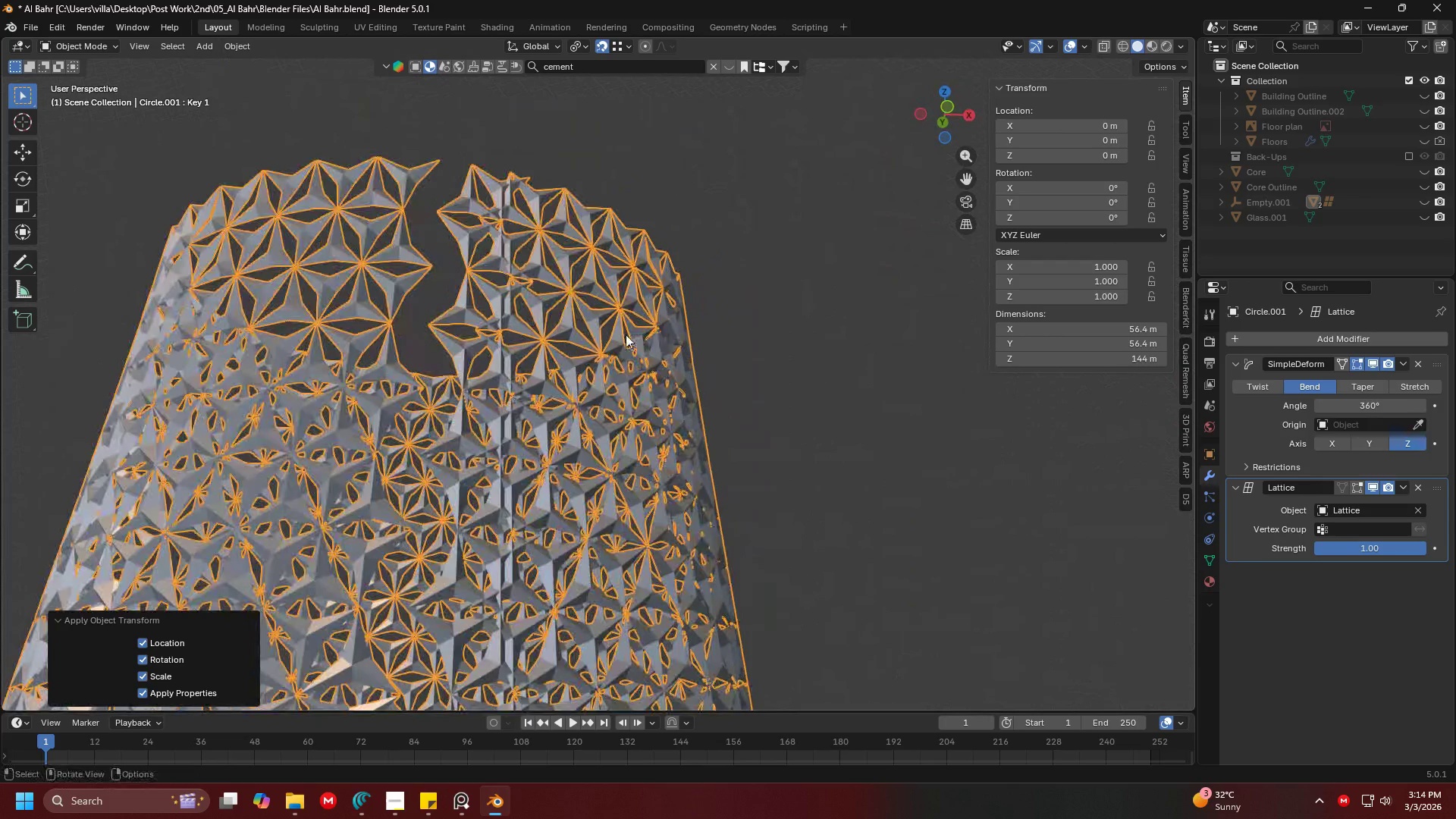 
key(Tab)
 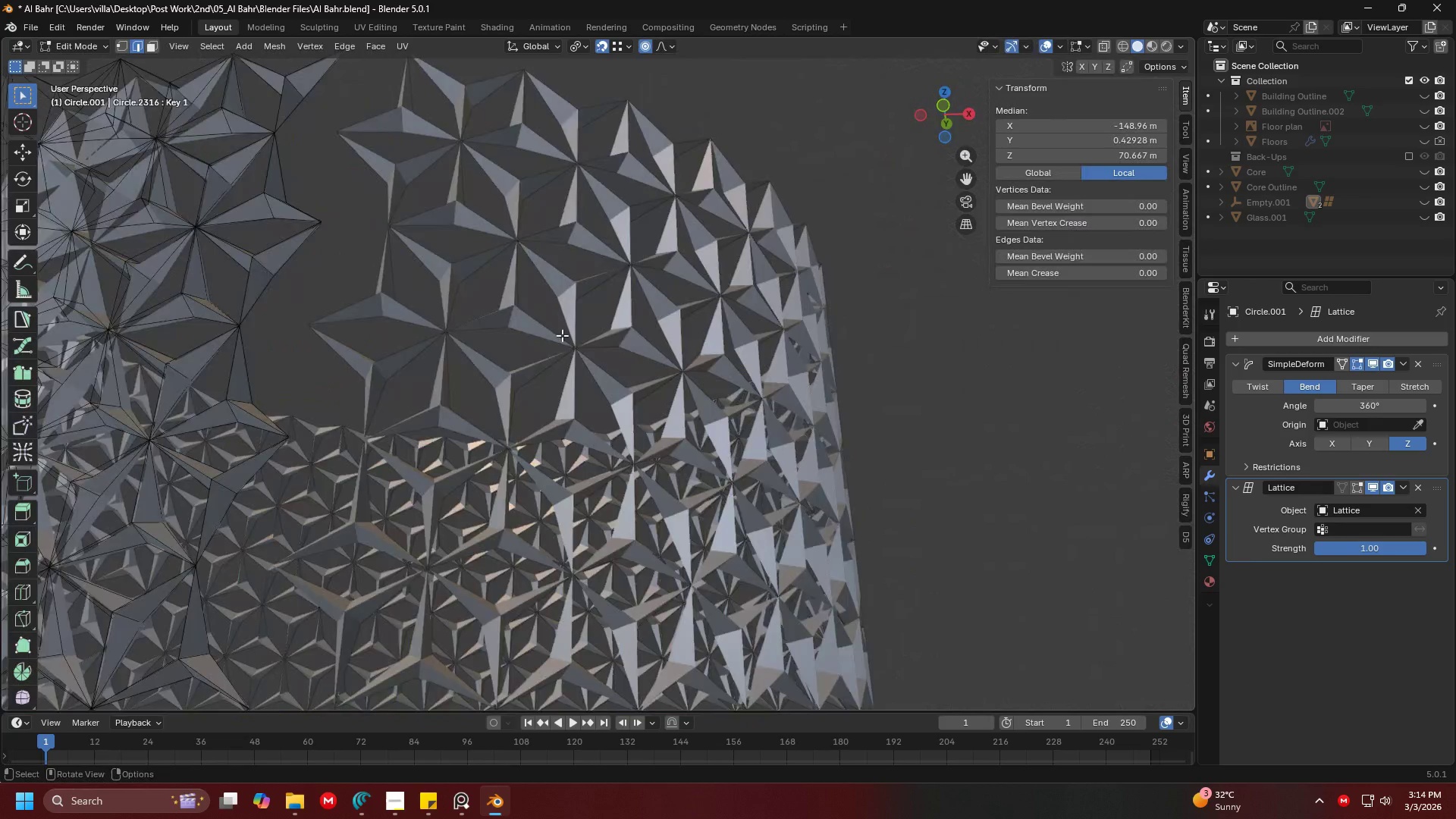 
scroll: coordinate [562, 335], scroll_direction: up, amount: 2.0
 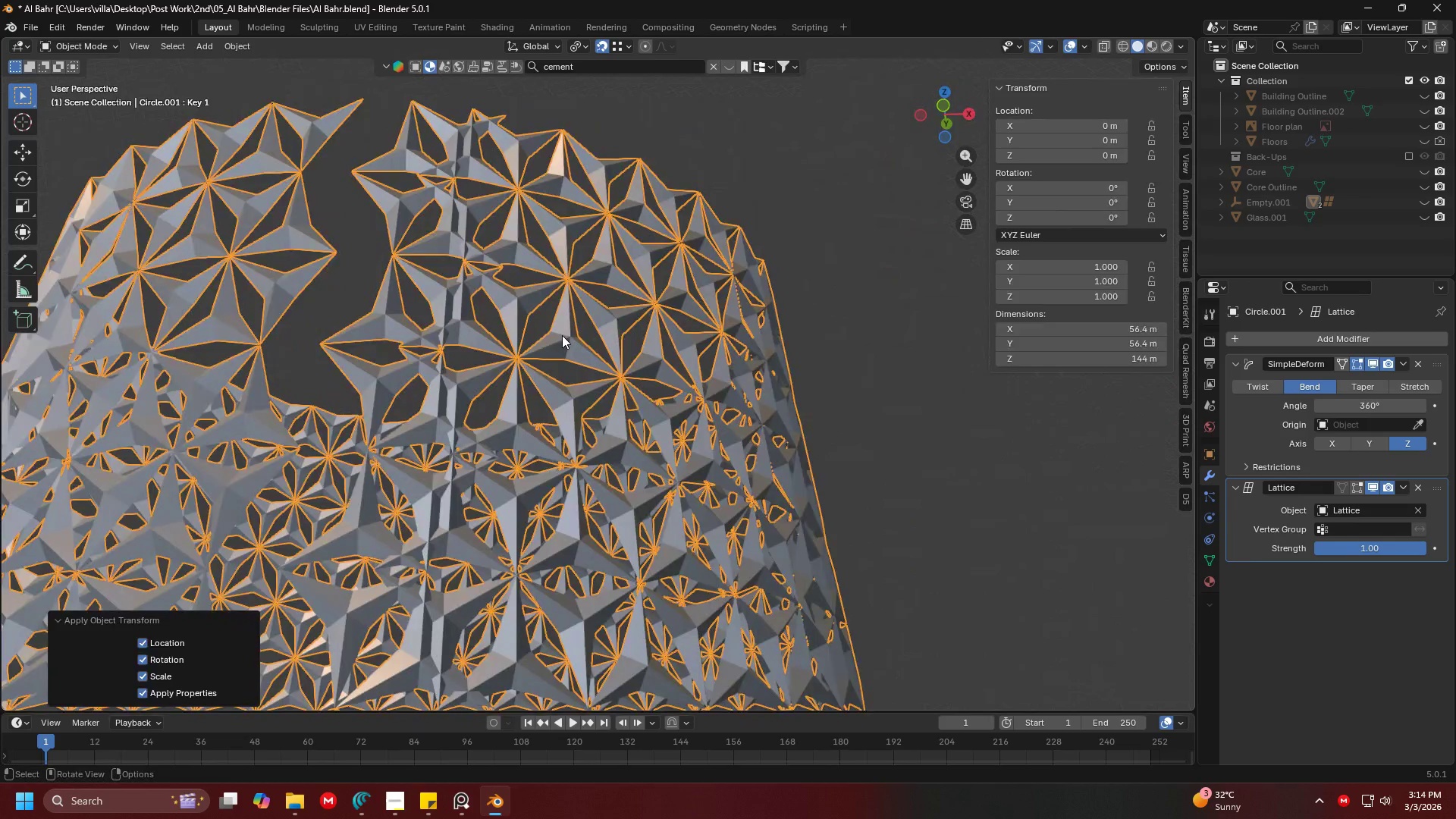 
key(Shift+ShiftLeft)
 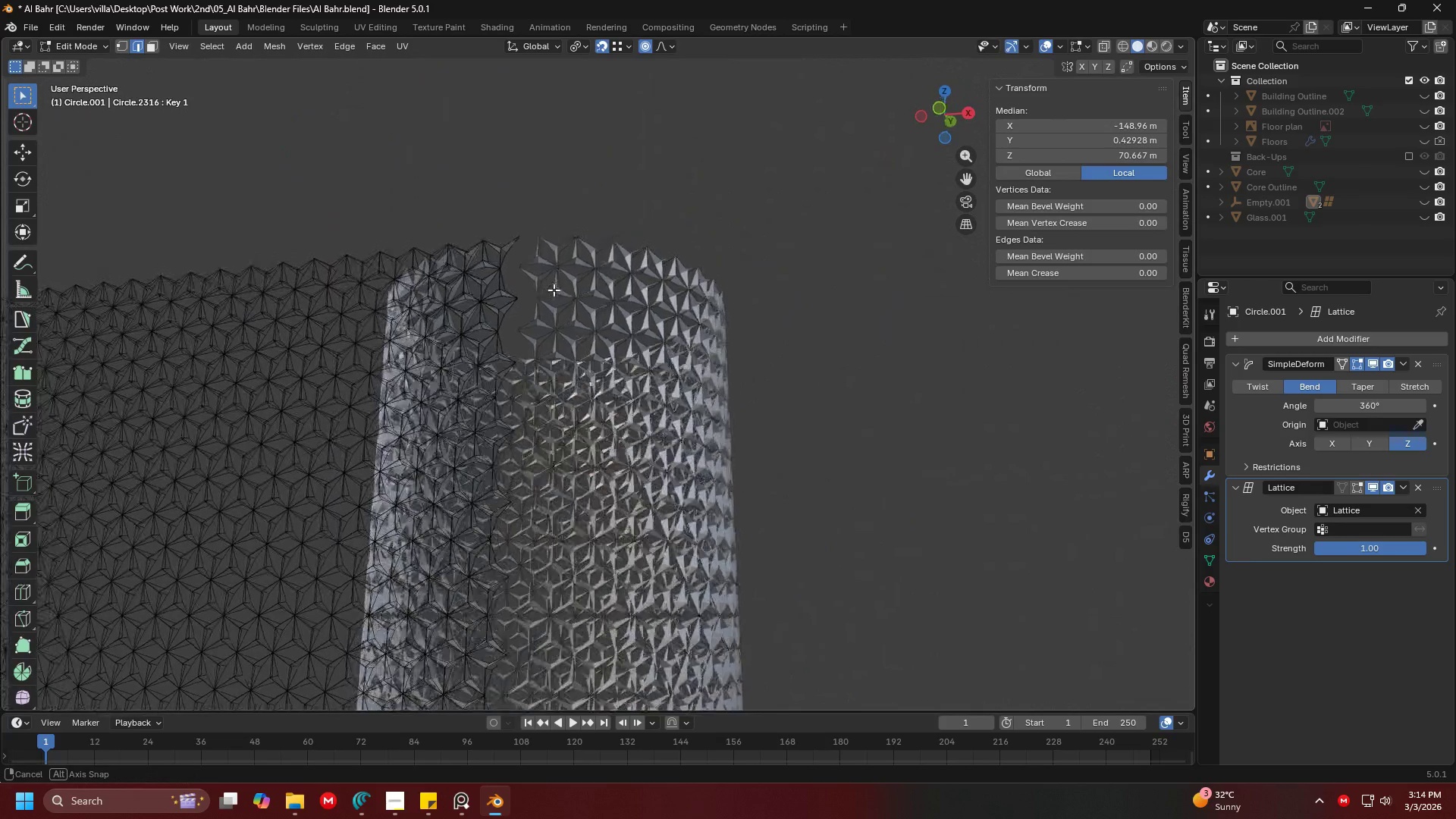 
scroll: coordinate [572, 277], scroll_direction: down, amount: 5.0
 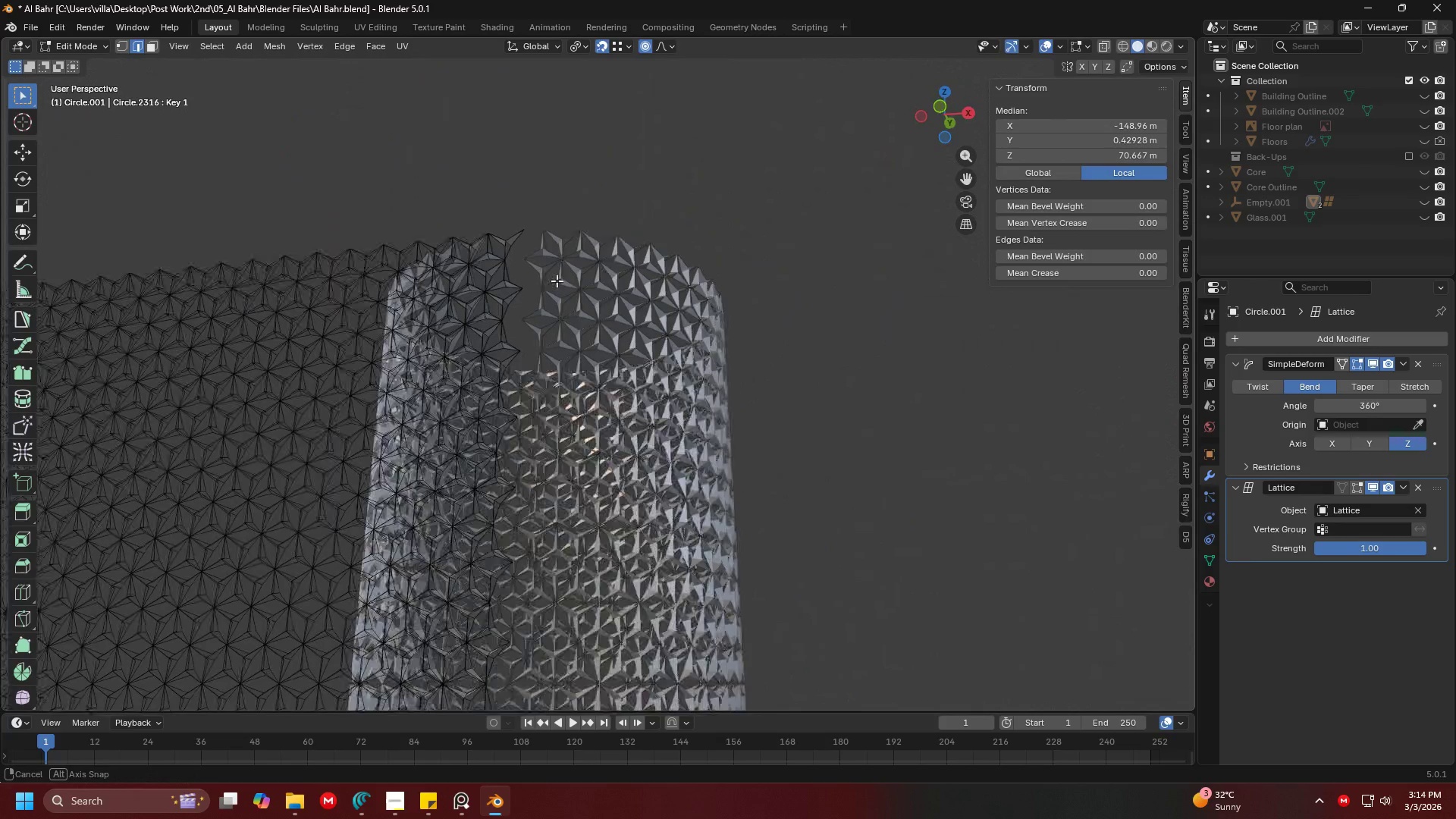 
key(Tab)
 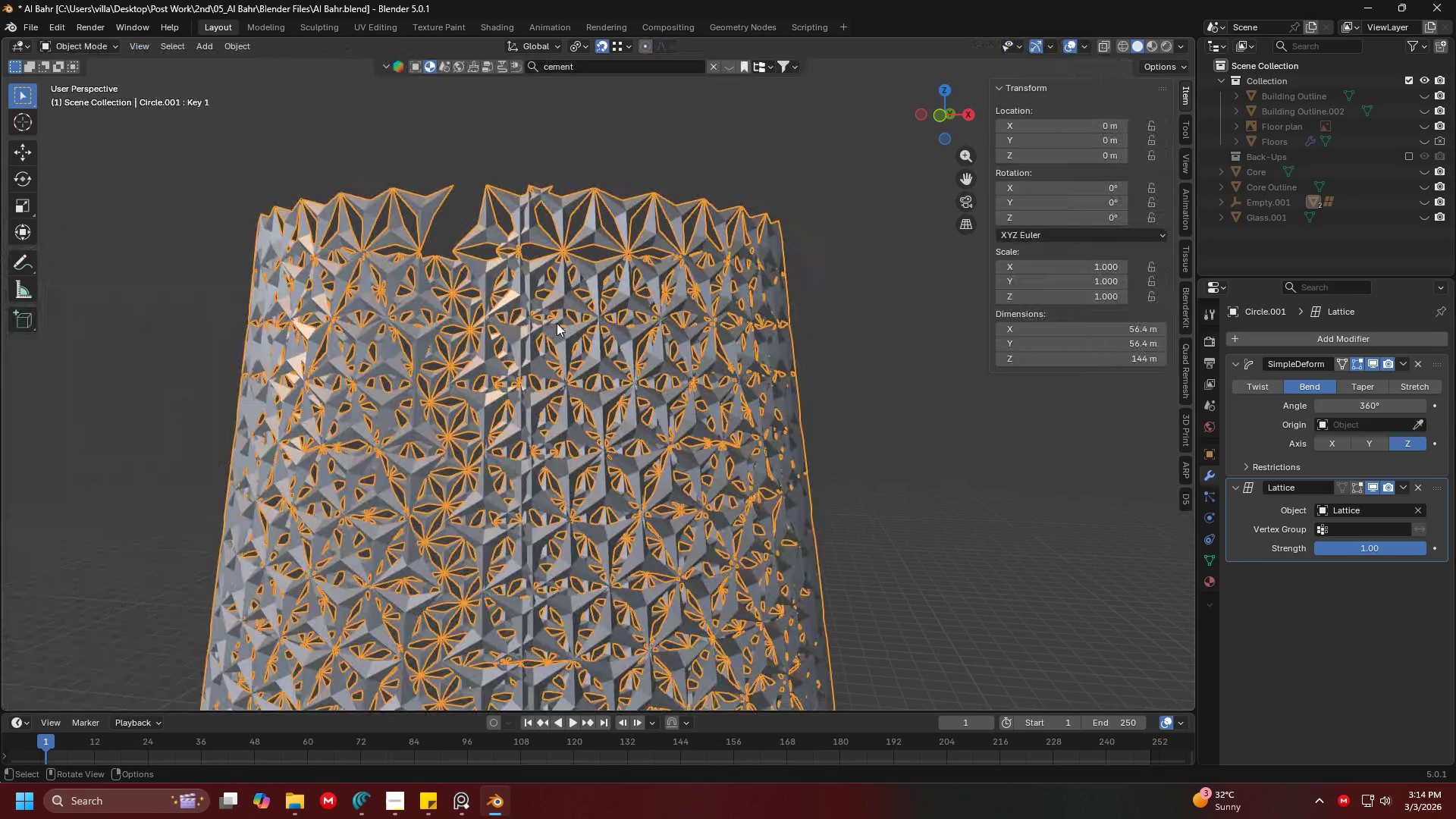 
scroll: coordinate [557, 323], scroll_direction: up, amount: 4.0
 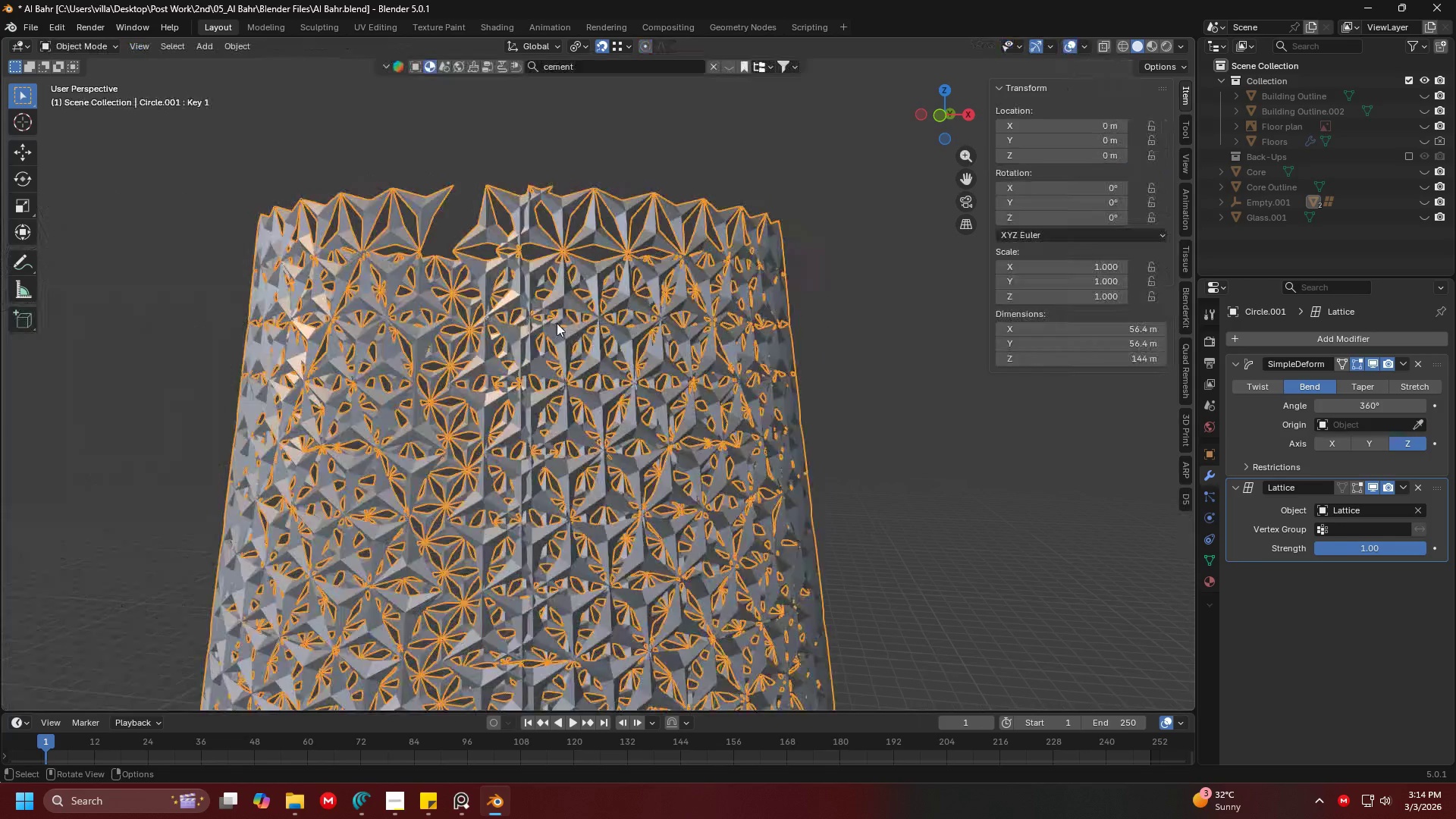 
key(Tab)
 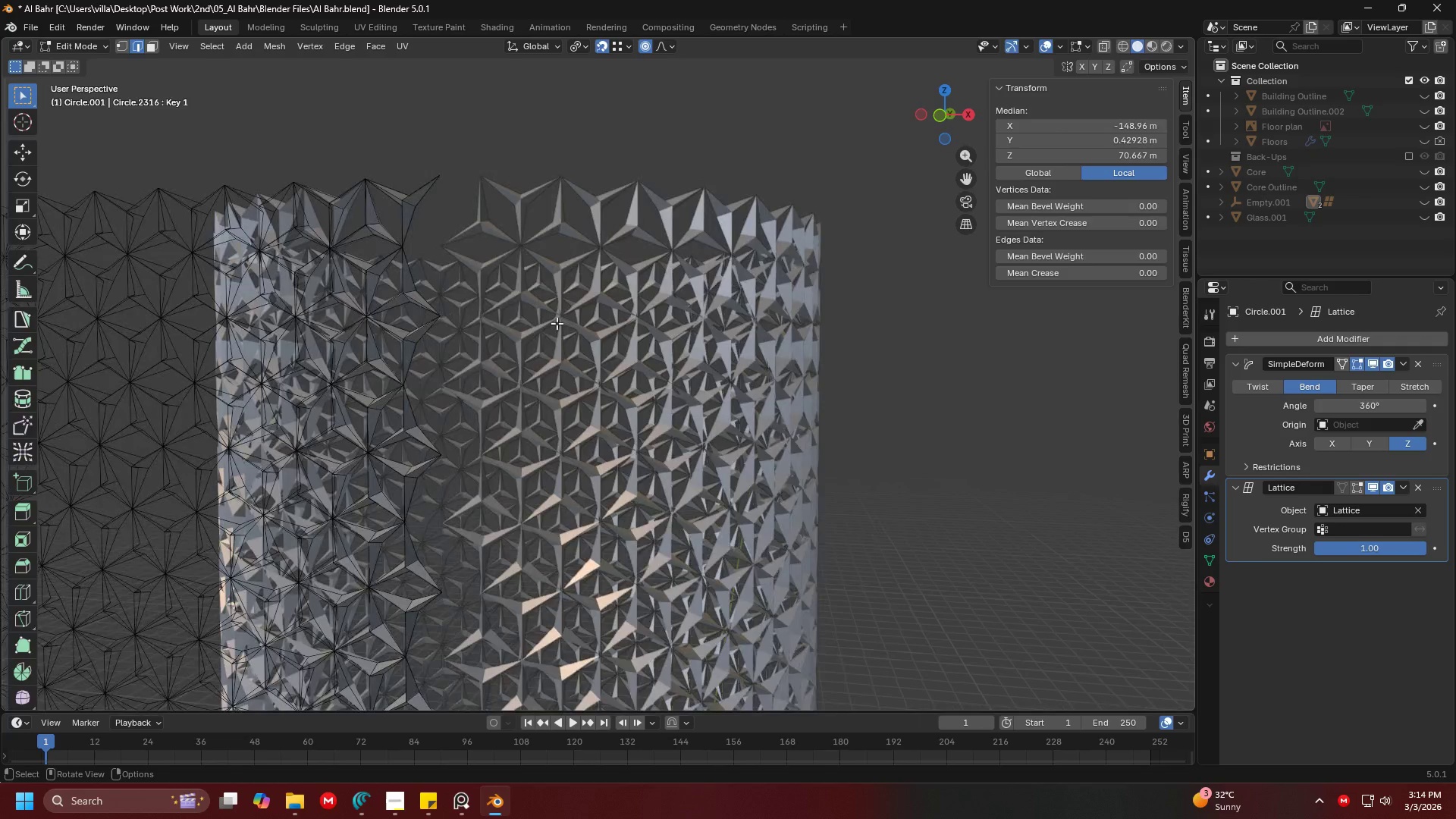 
key(Tab)
 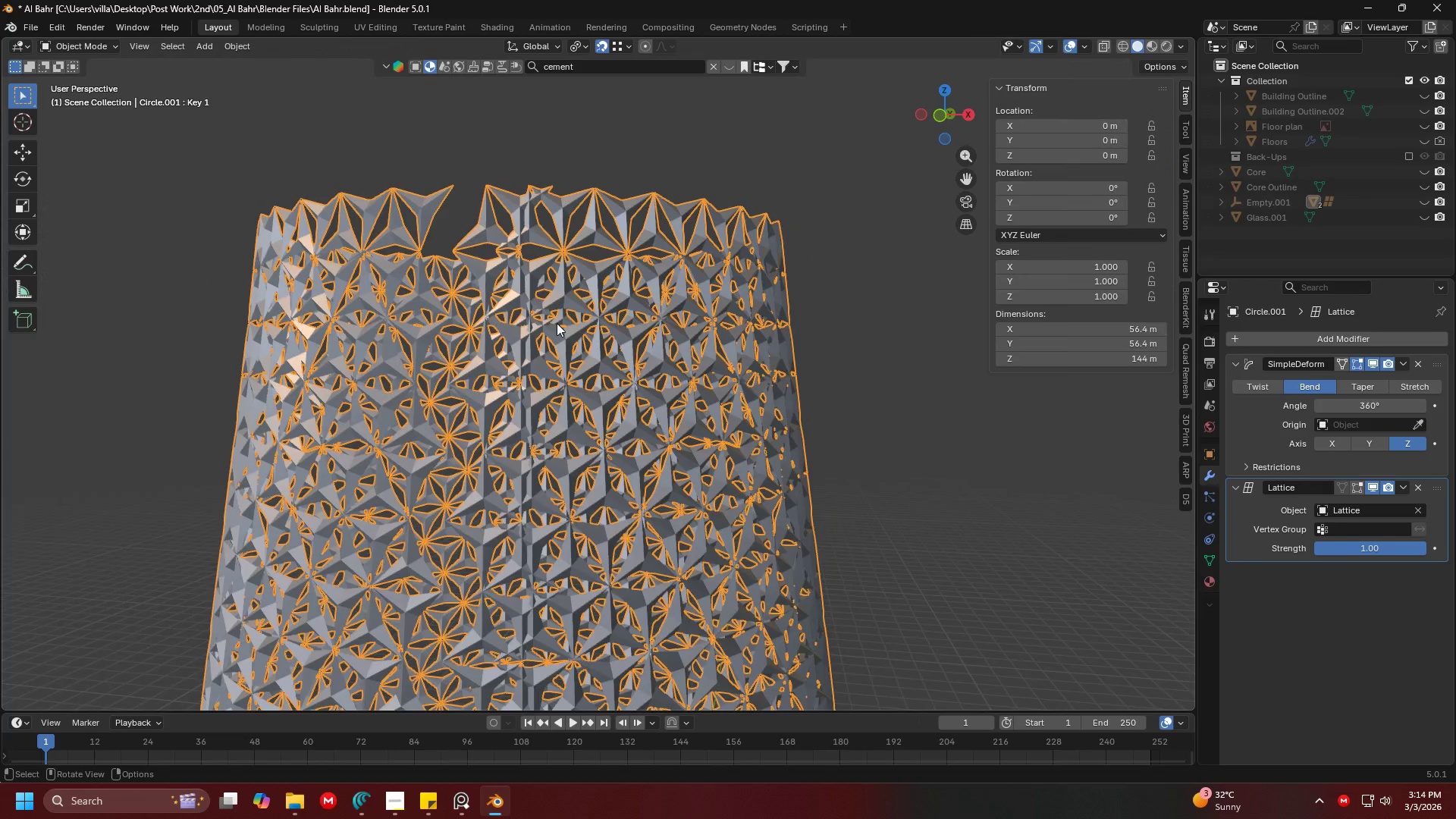 
scroll: coordinate [557, 323], scroll_direction: down, amount: 3.0
 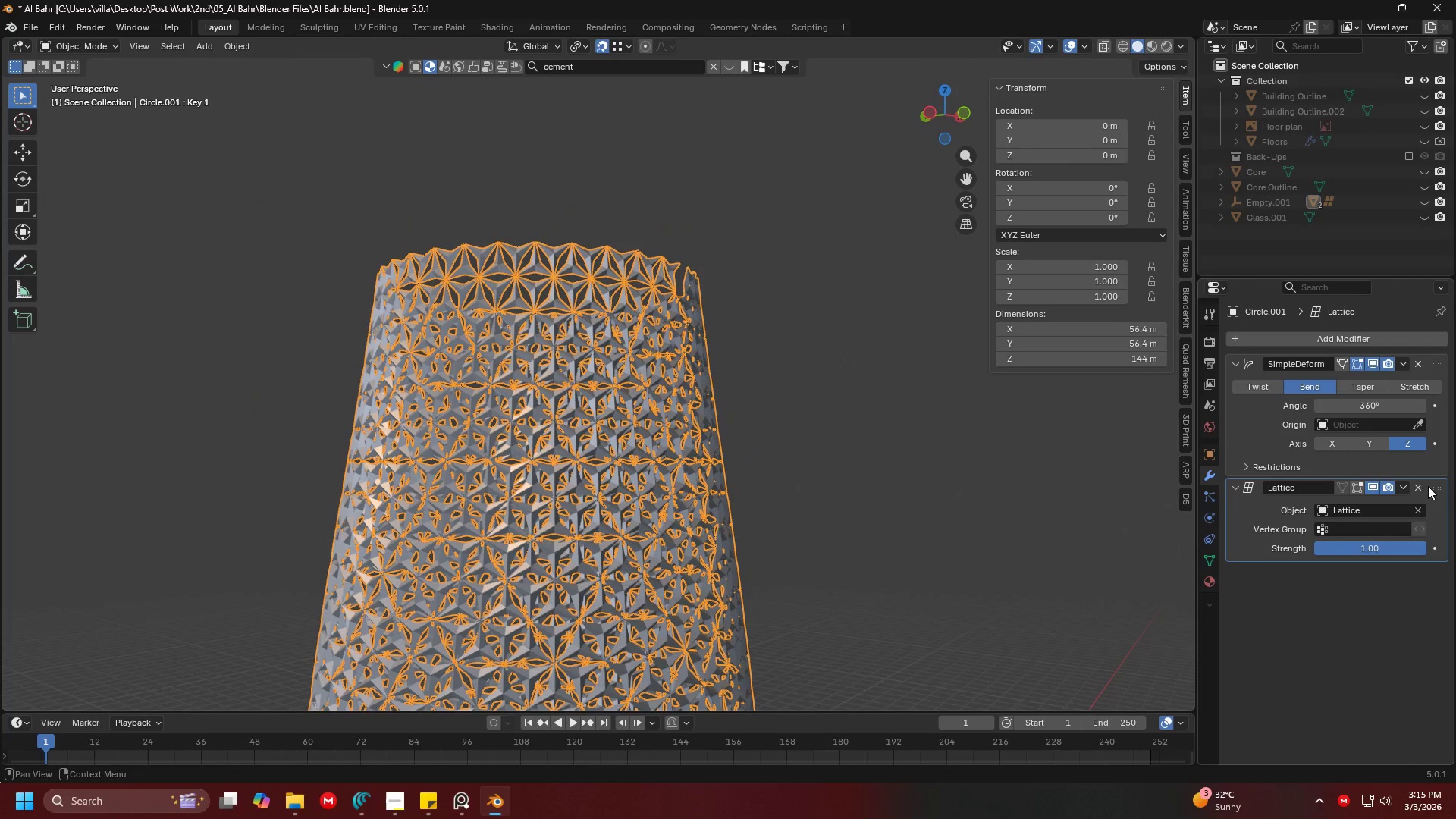 
left_click_drag(start_coordinate=[1432, 486], to_coordinate=[1433, 507])
 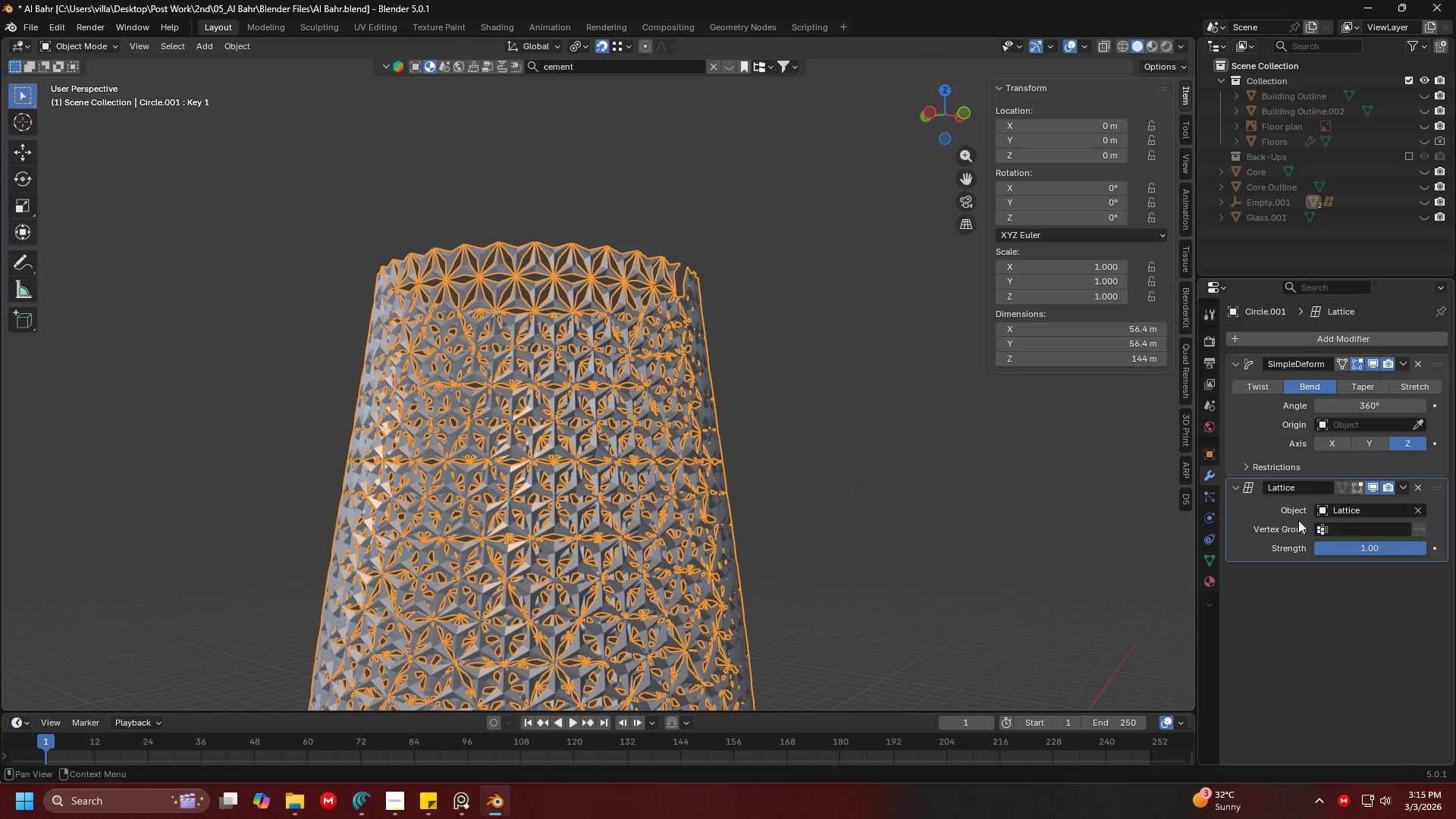 
key(Shift+ShiftLeft)
 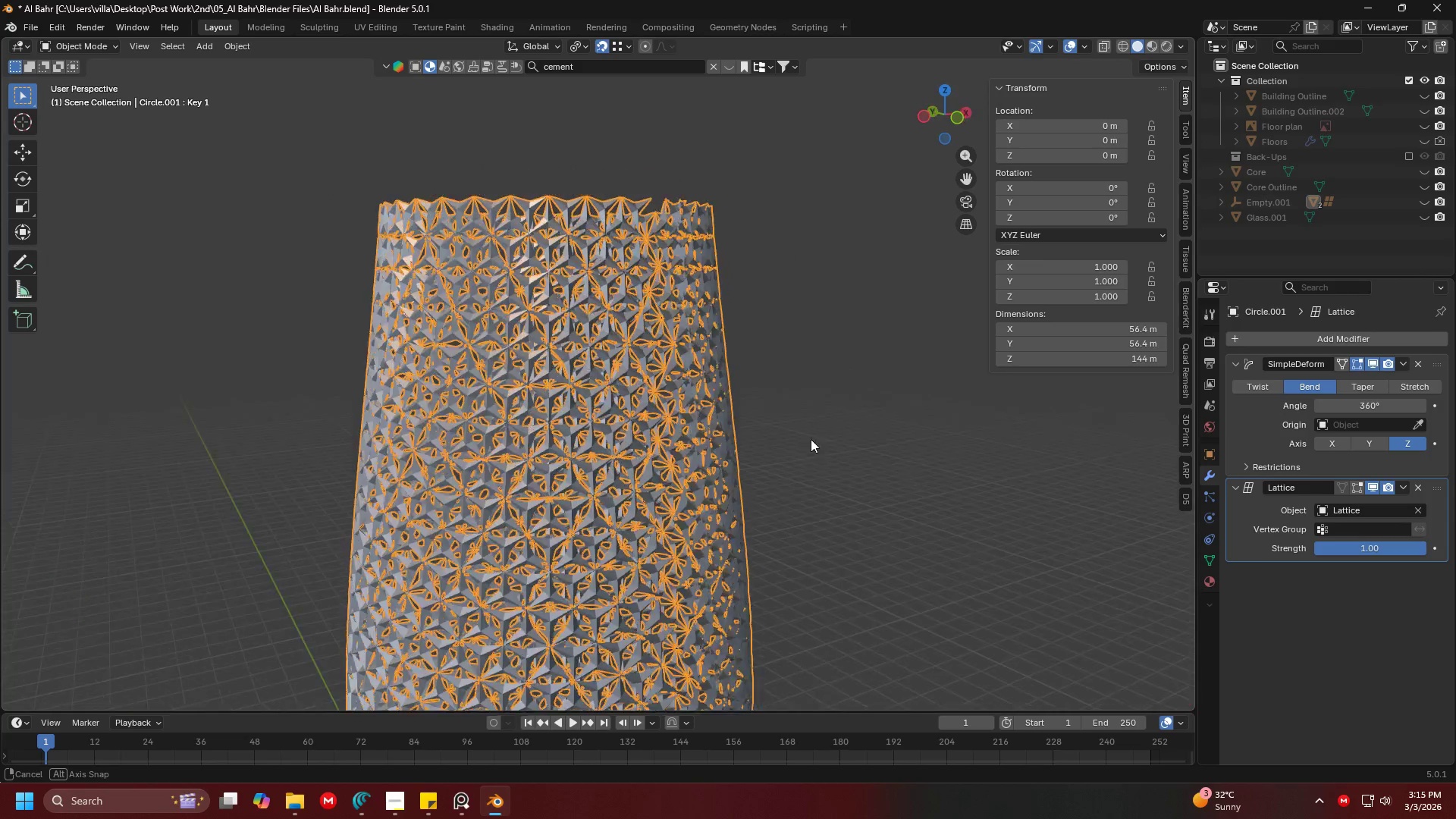 
key(Shift+ShiftLeft)
 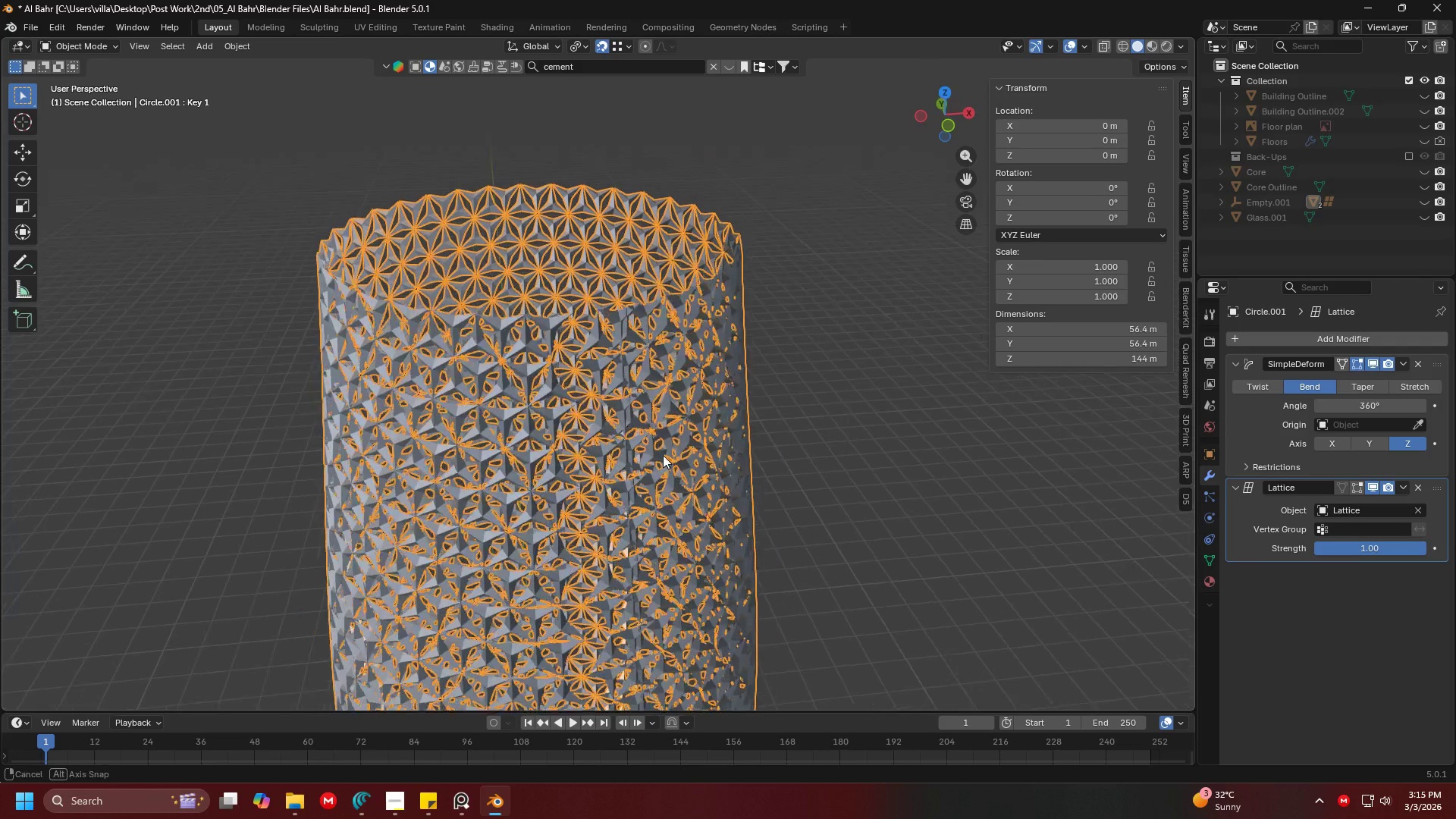 
scroll: coordinate [649, 472], scroll_direction: up, amount: 5.0
 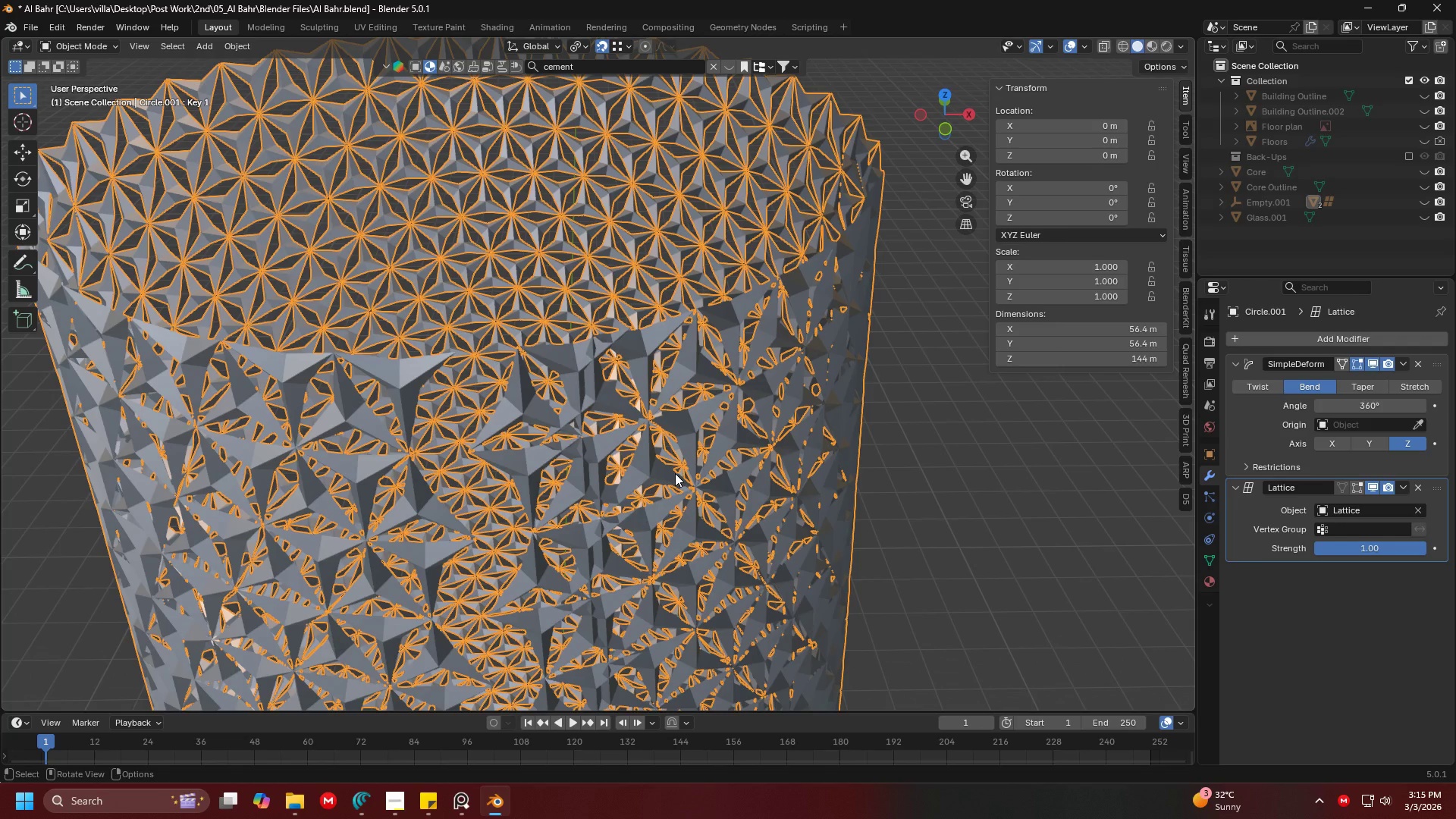 
hold_key(key=ShiftLeft, duration=0.39)
 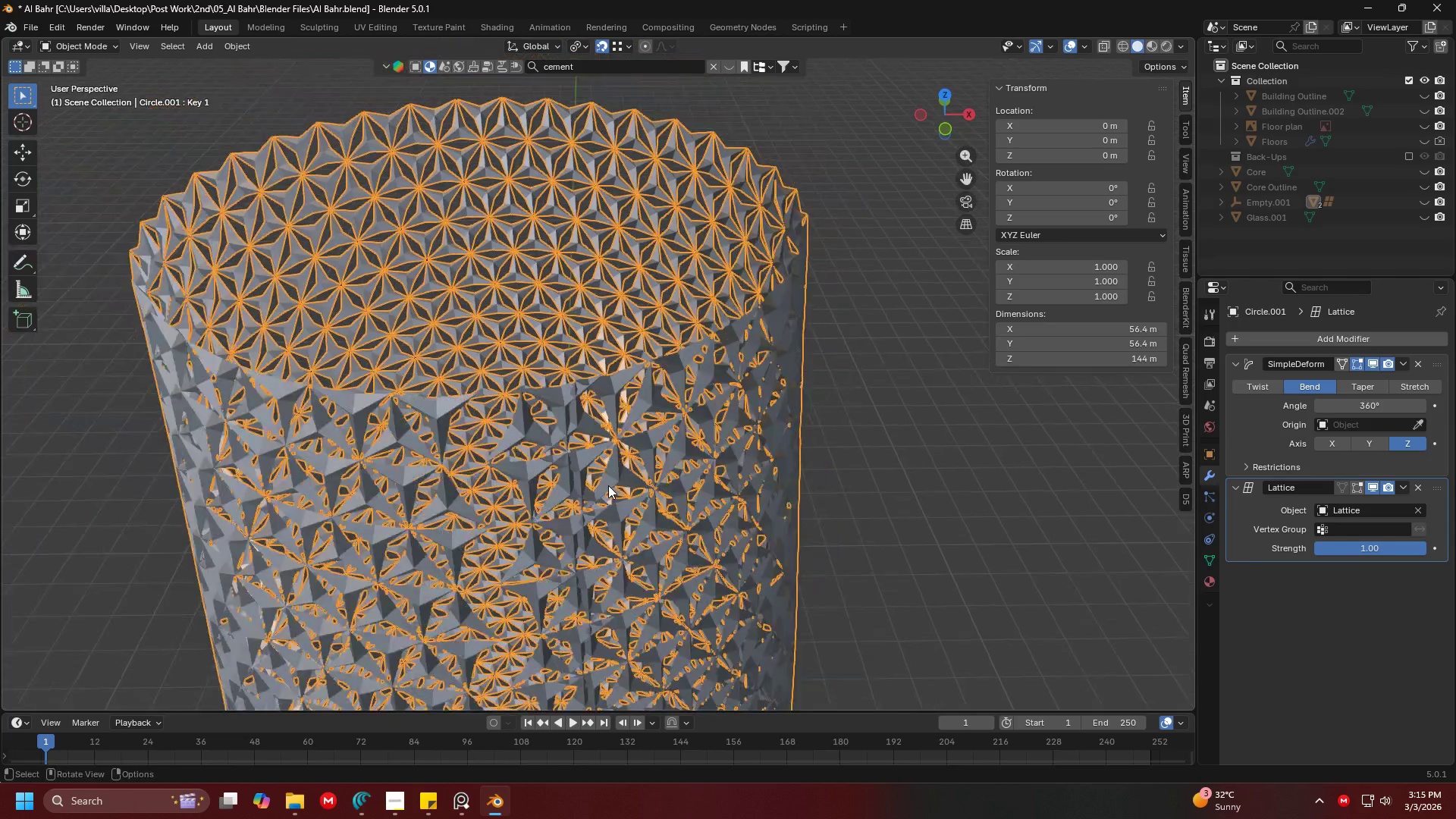 
scroll: coordinate [608, 485], scroll_direction: down, amount: 2.0
 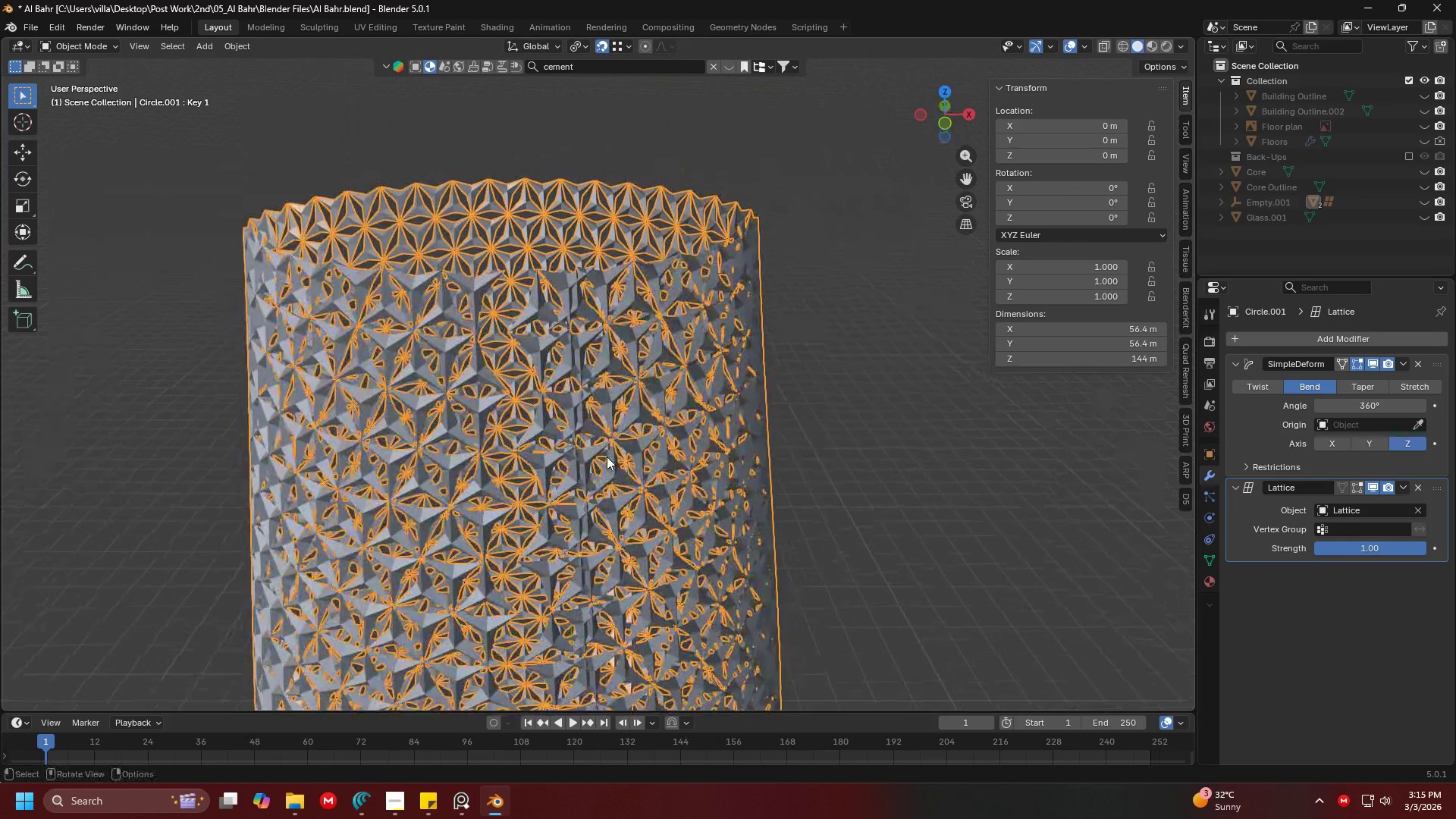 
wait(10.12)
 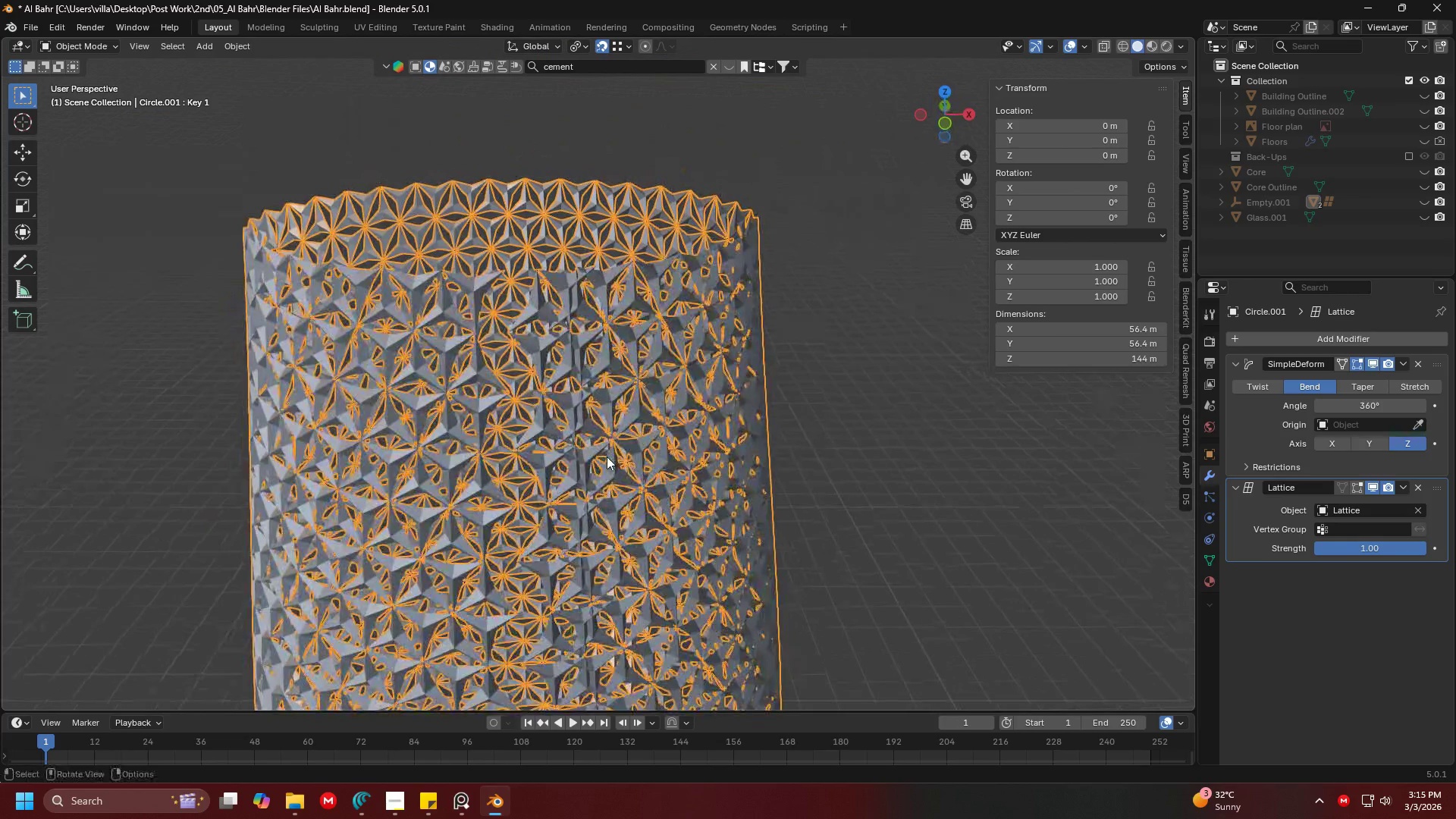 
scroll: coordinate [786, 450], scroll_direction: down, amount: 2.0
 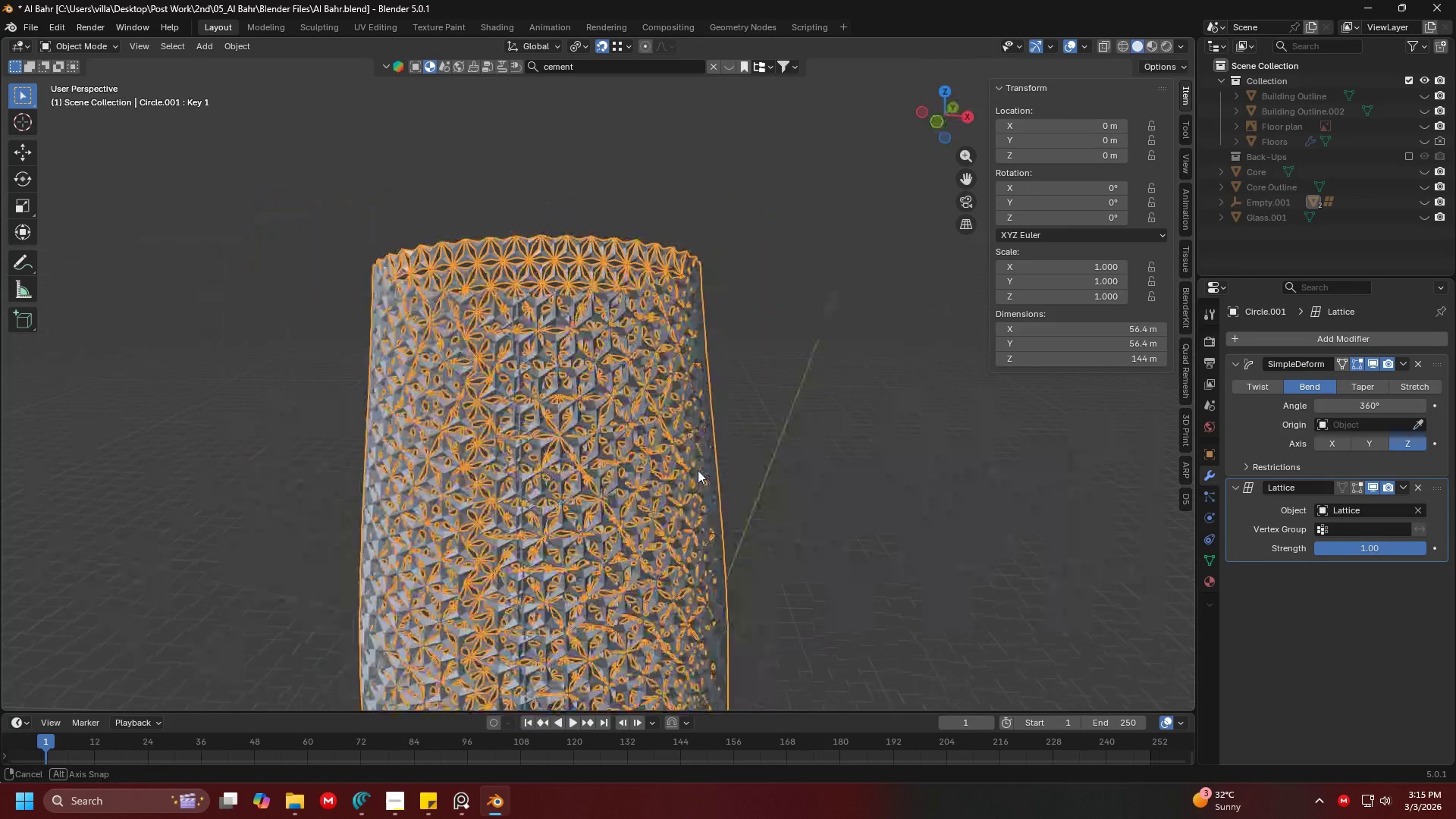 
scroll: coordinate [690, 470], scroll_direction: up, amount: 2.0
 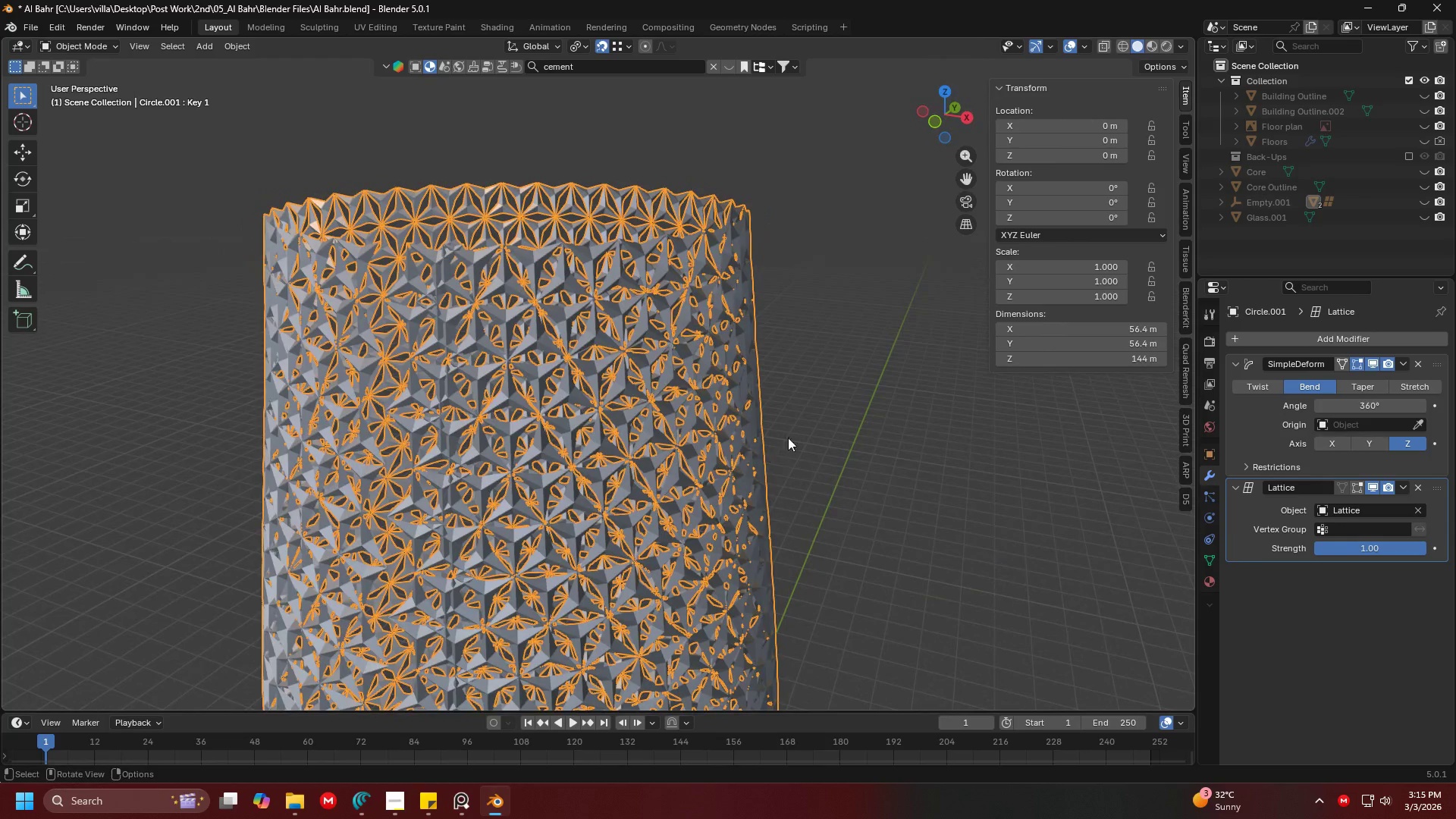 
key(Tab)
 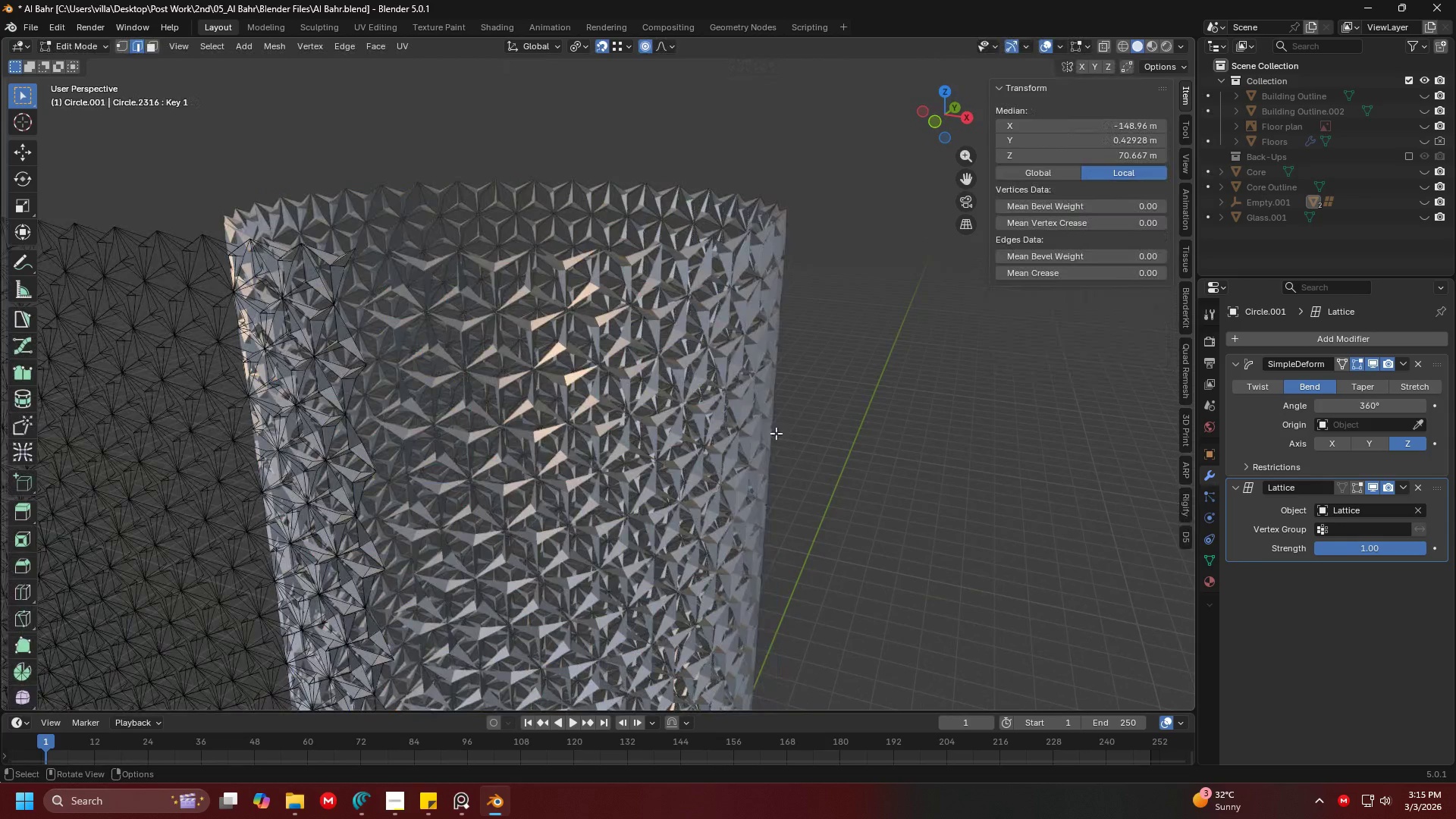 
key(Shift+ShiftLeft)
 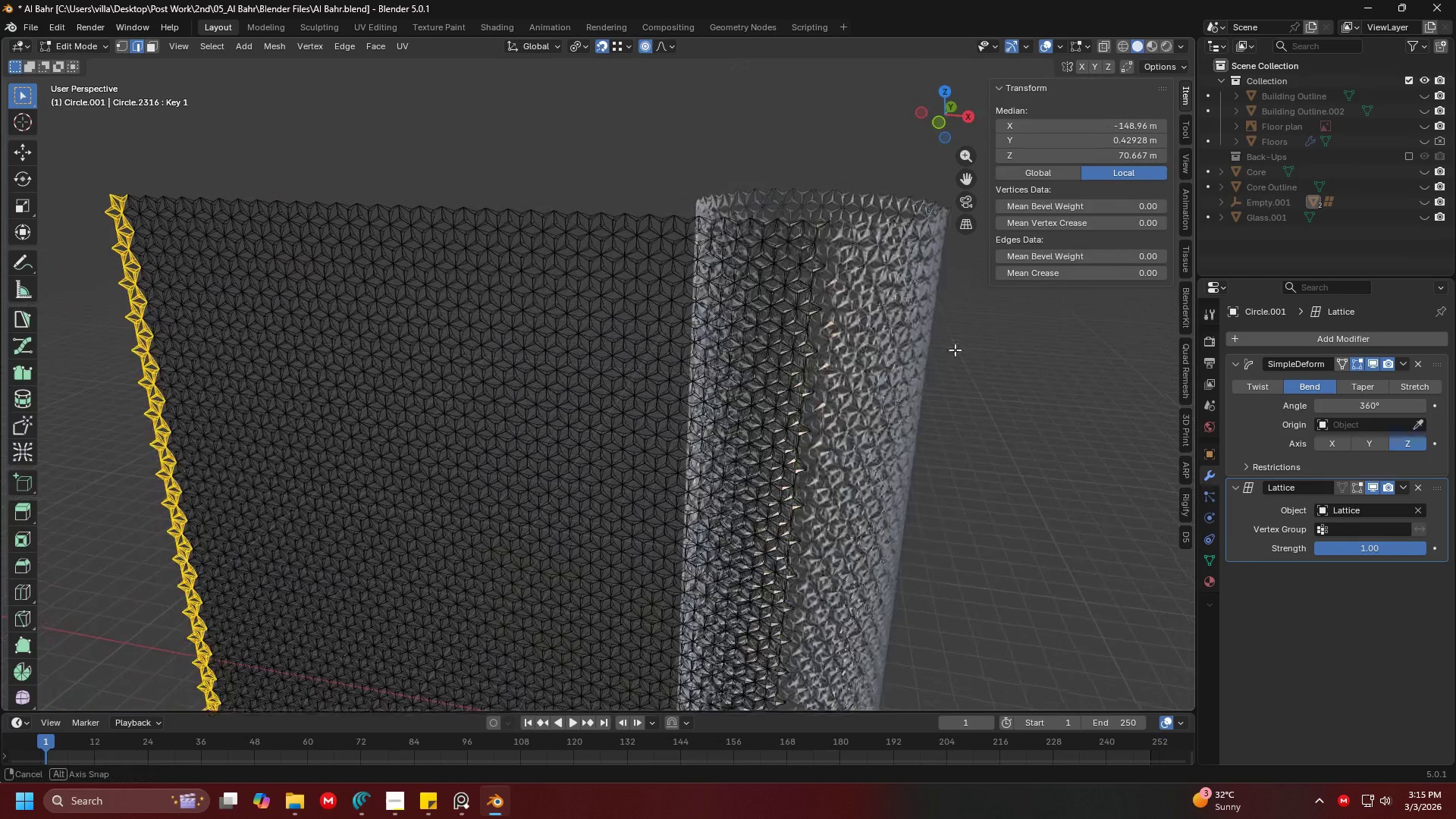 
scroll: coordinate [892, 356], scroll_direction: down, amount: 4.0
 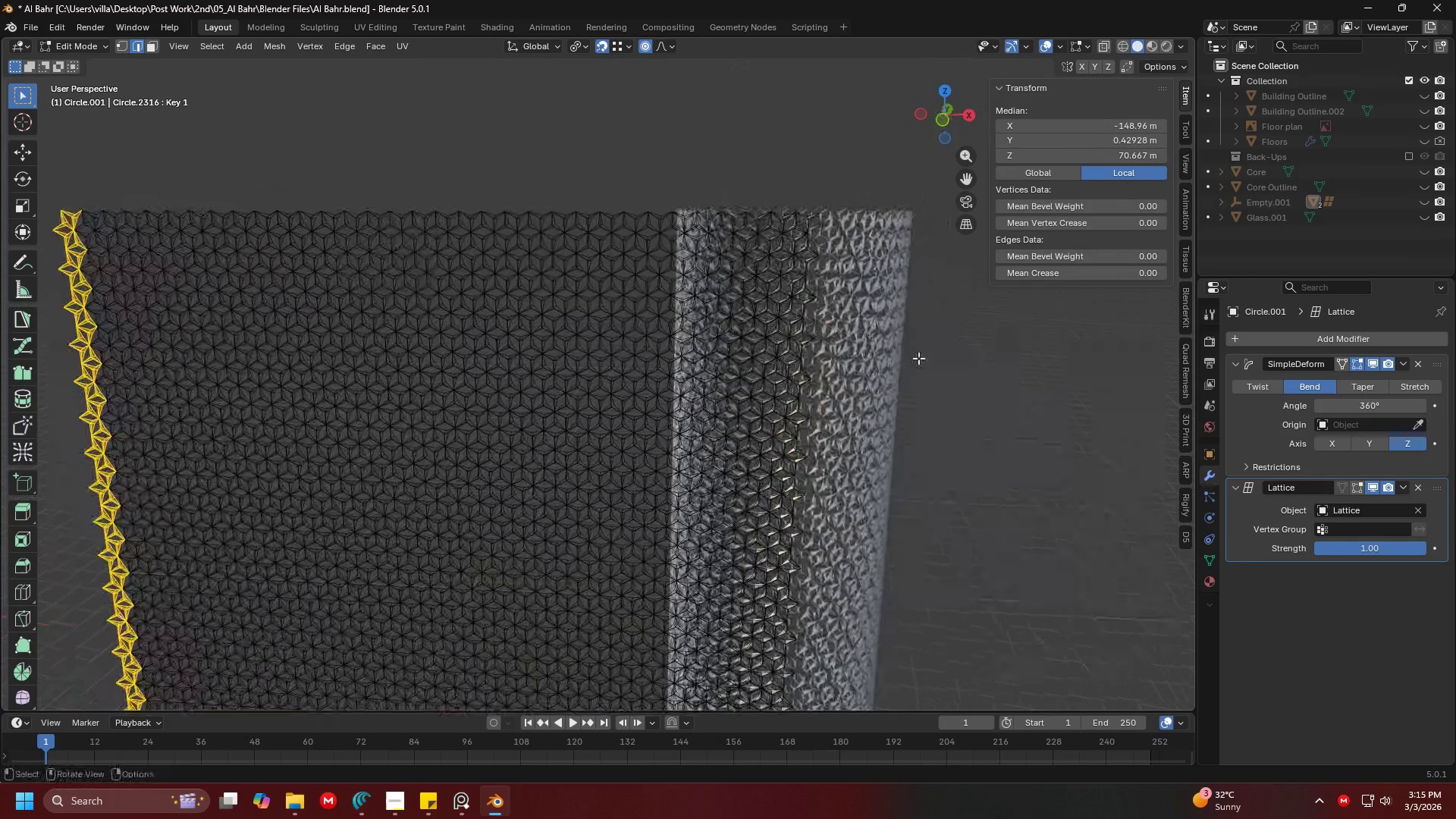 
hold_key(key=ShiftLeft, duration=0.34)
 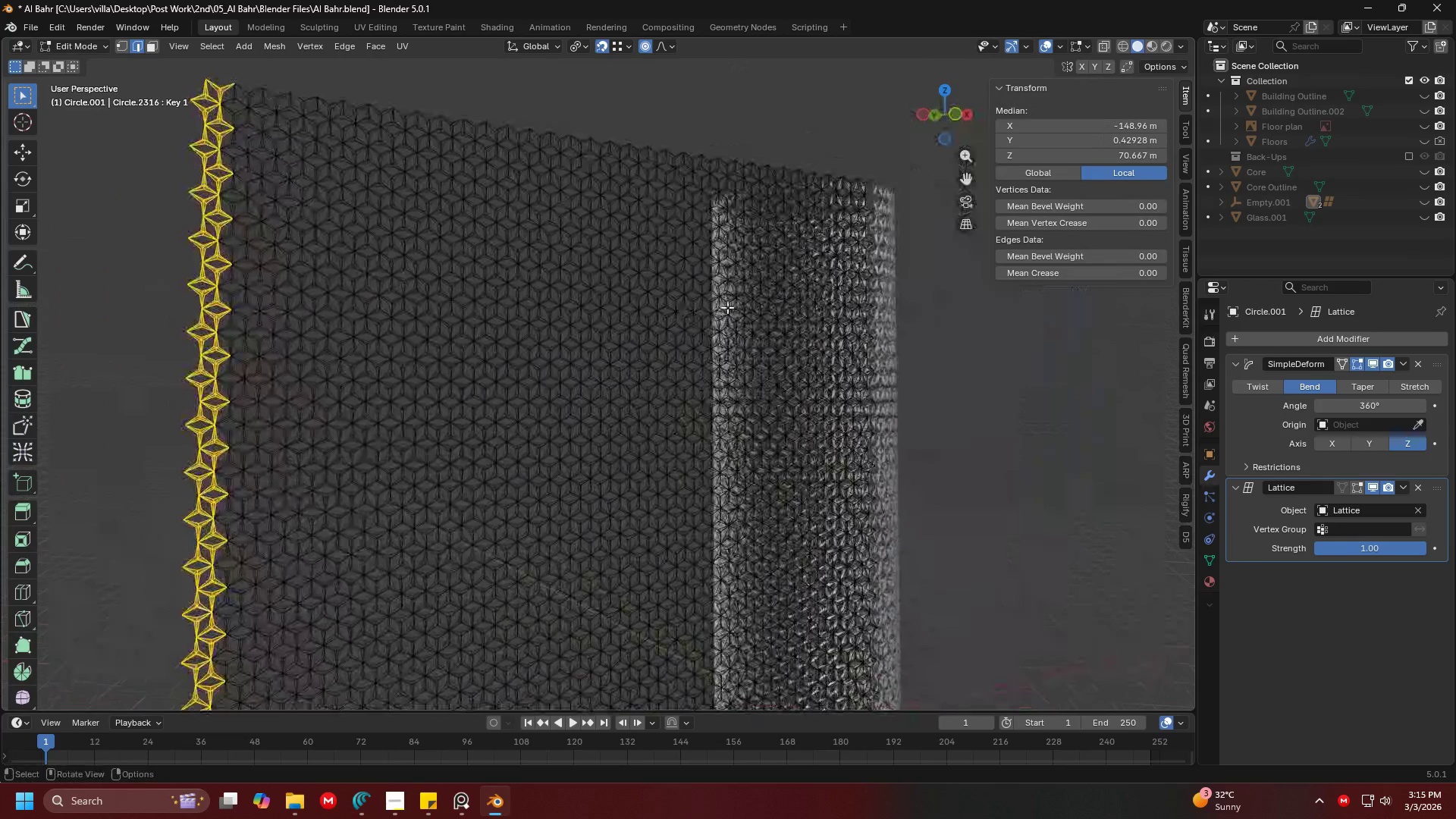 
hold_key(key=ShiftLeft, duration=0.34)
 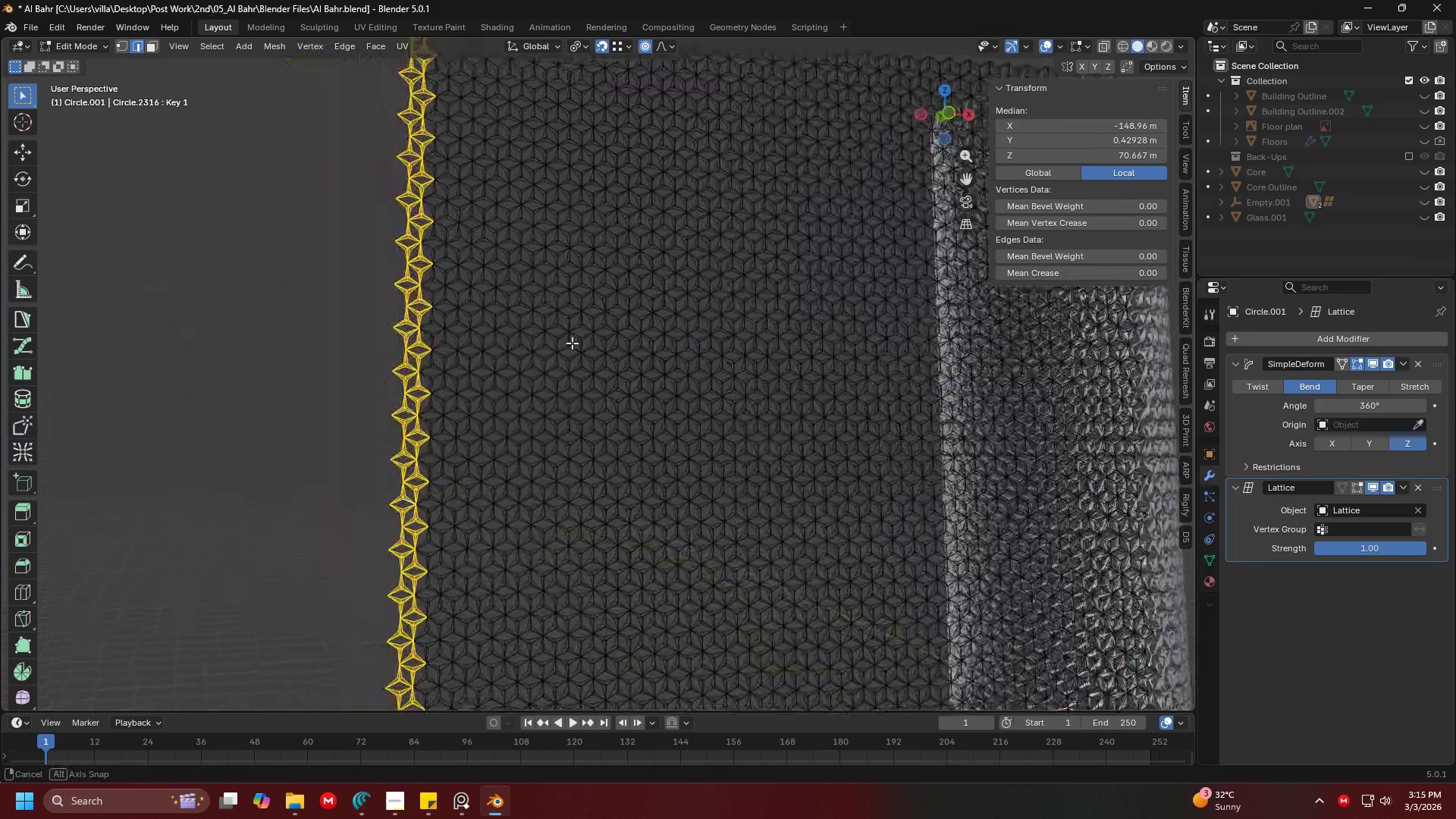 
hold_key(key=ShiftLeft, duration=0.34)
 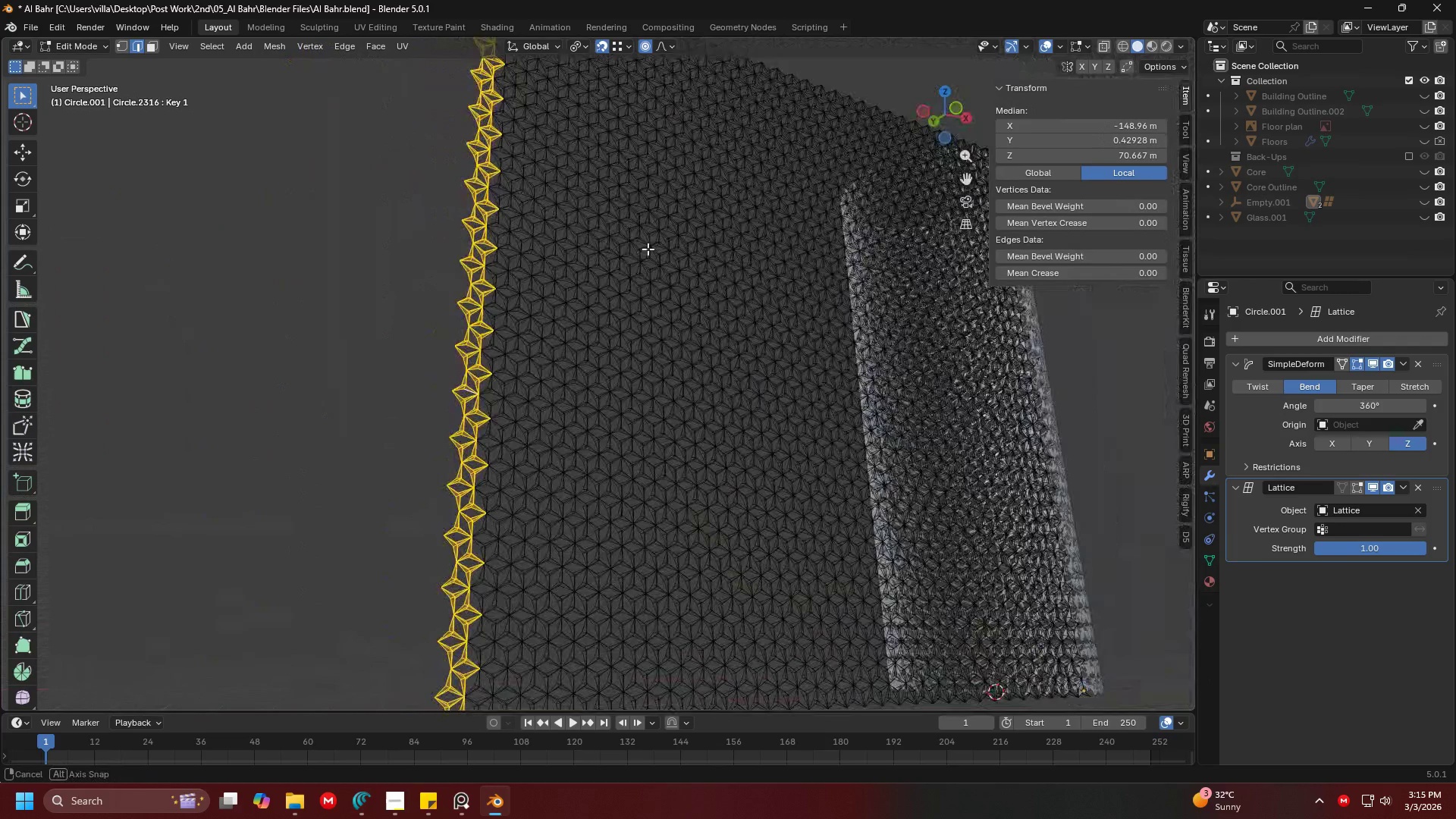 
hold_key(key=ShiftLeft, duration=0.34)
 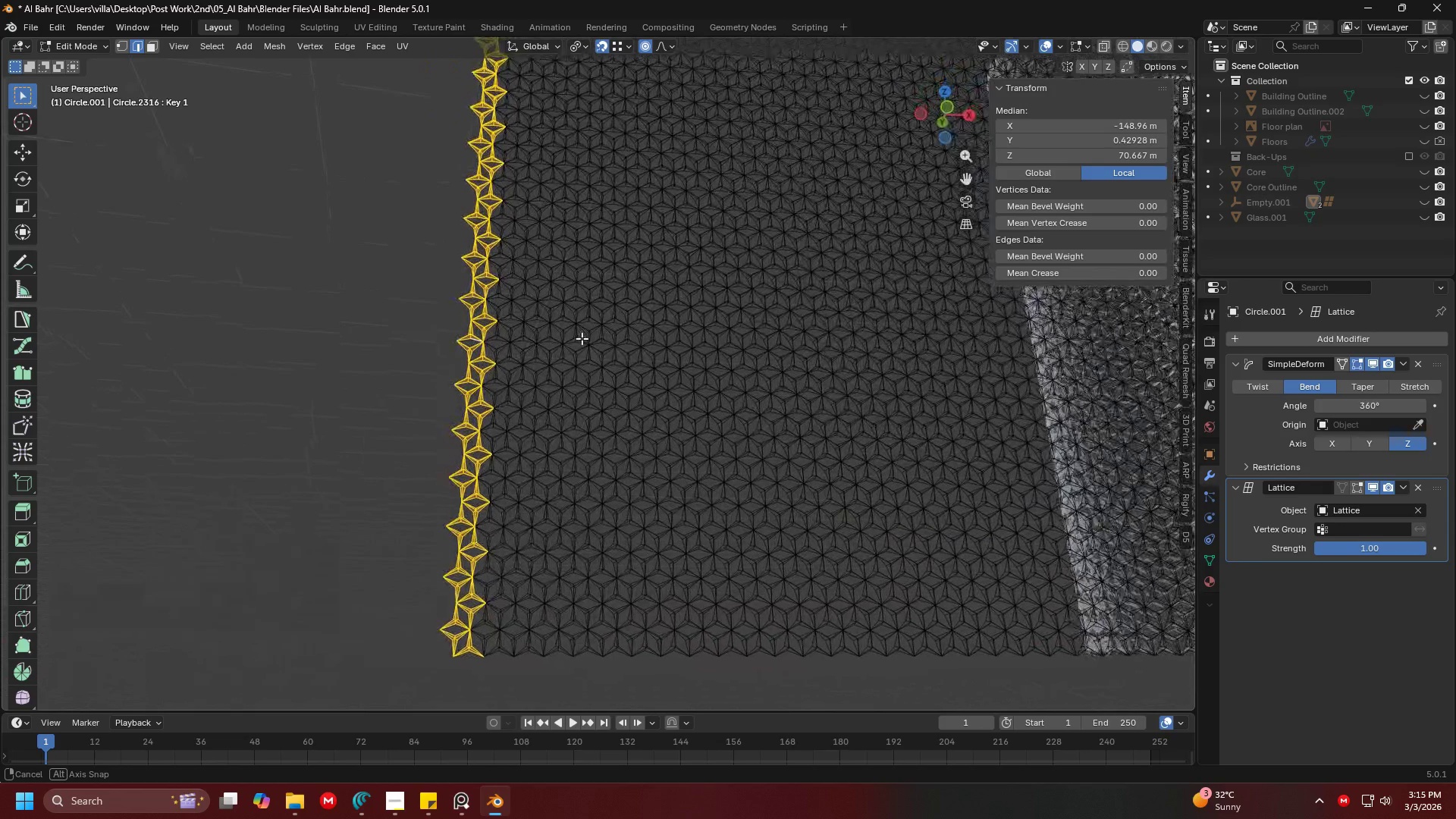 
wait(6.73)
 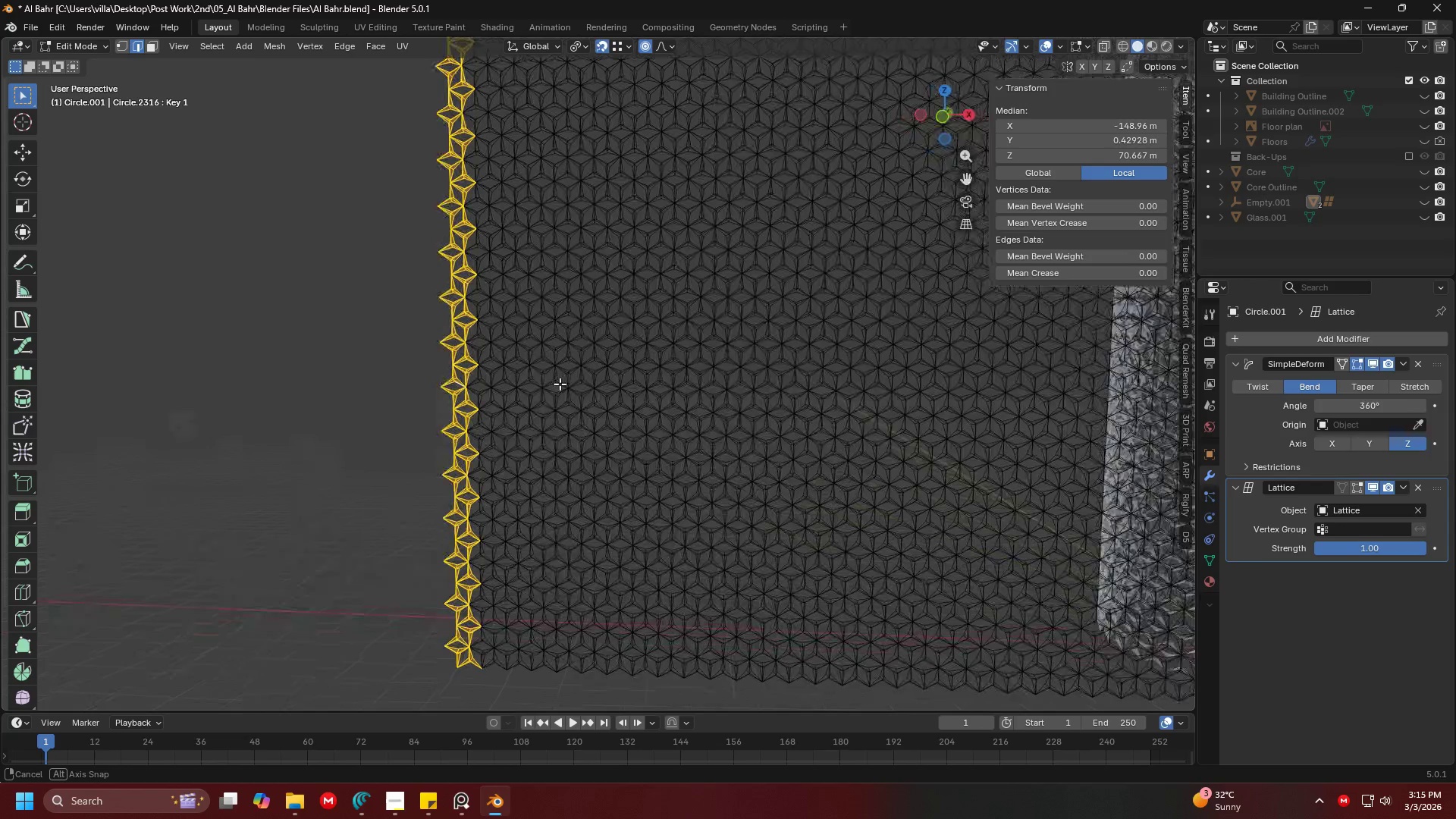 
hold_key(key=ShiftLeft, duration=0.55)
 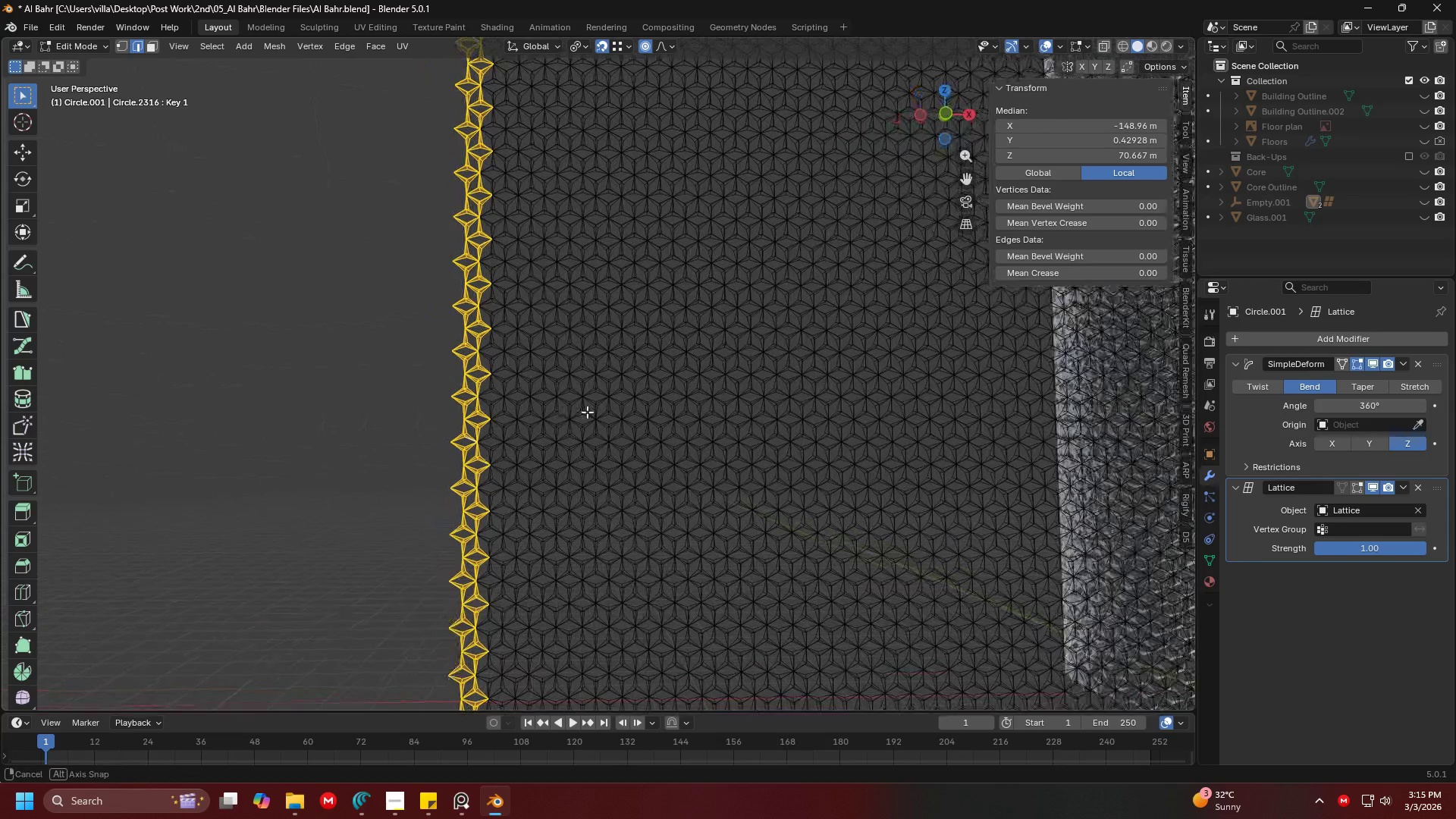 
hold_key(key=ShiftLeft, duration=3.69)
 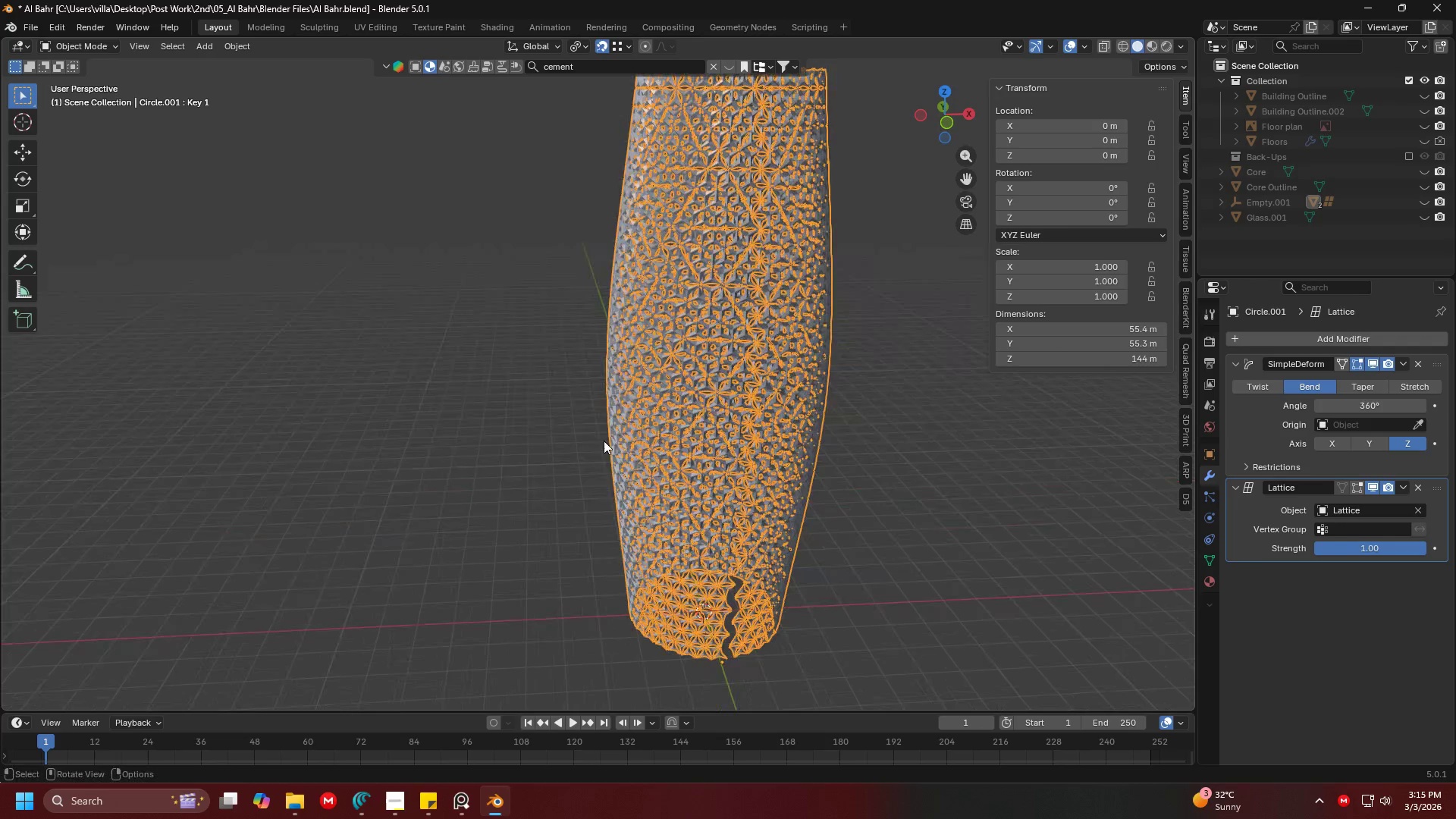 
key(X)
 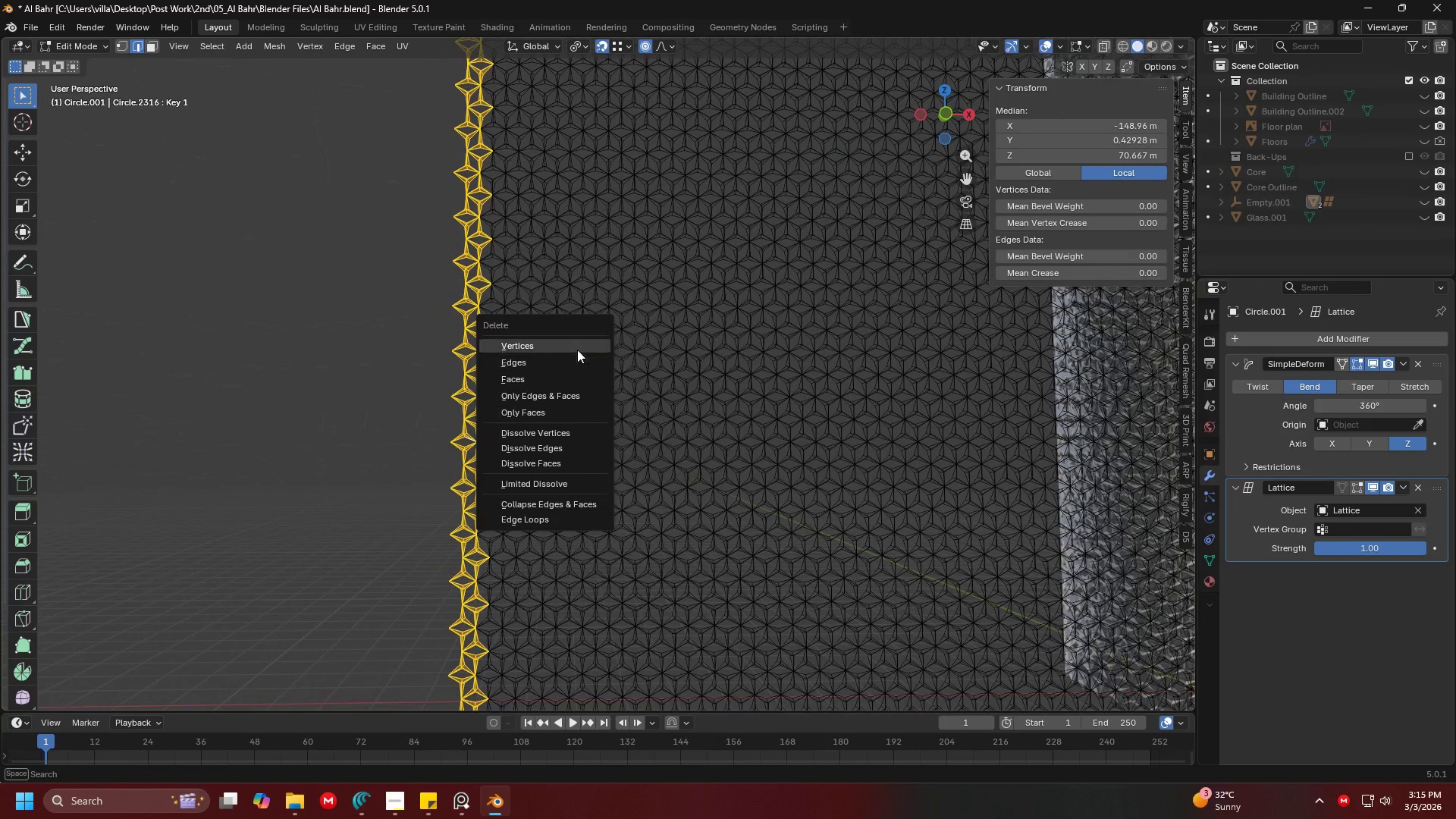 
left_click([576, 344])
 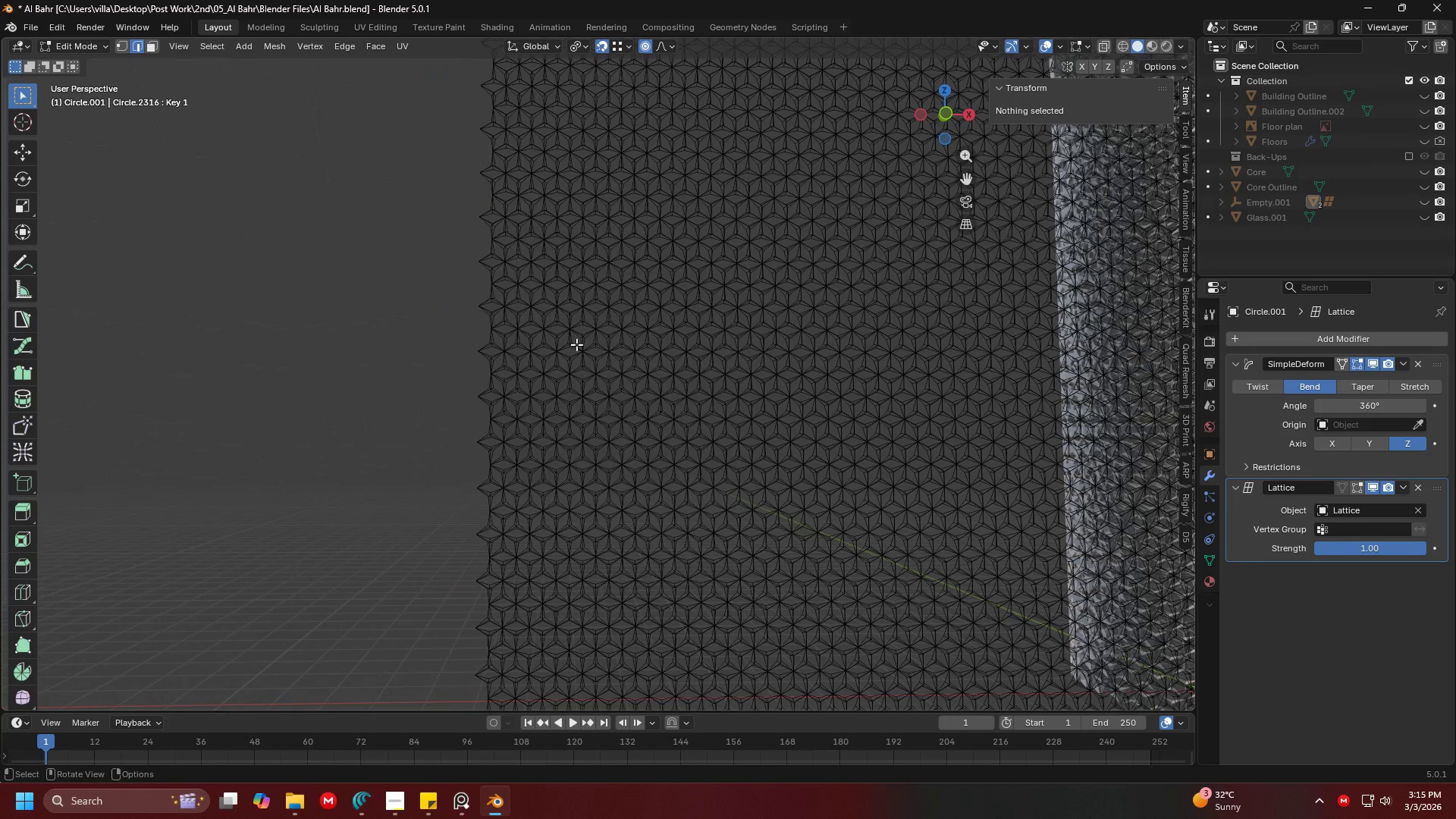 
key(Tab)
 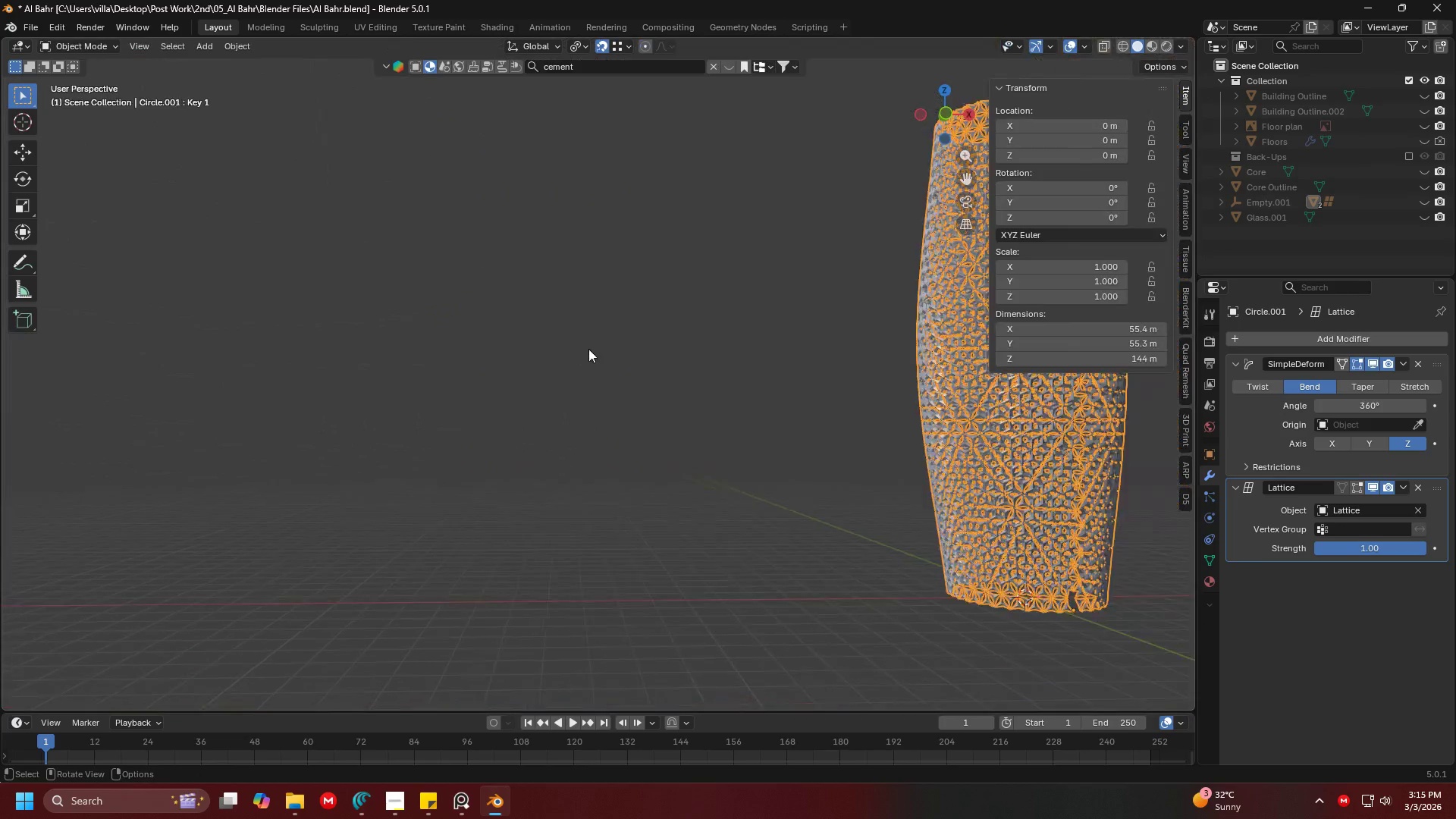 
scroll: coordinate [665, 367], scroll_direction: down, amount: 5.0
 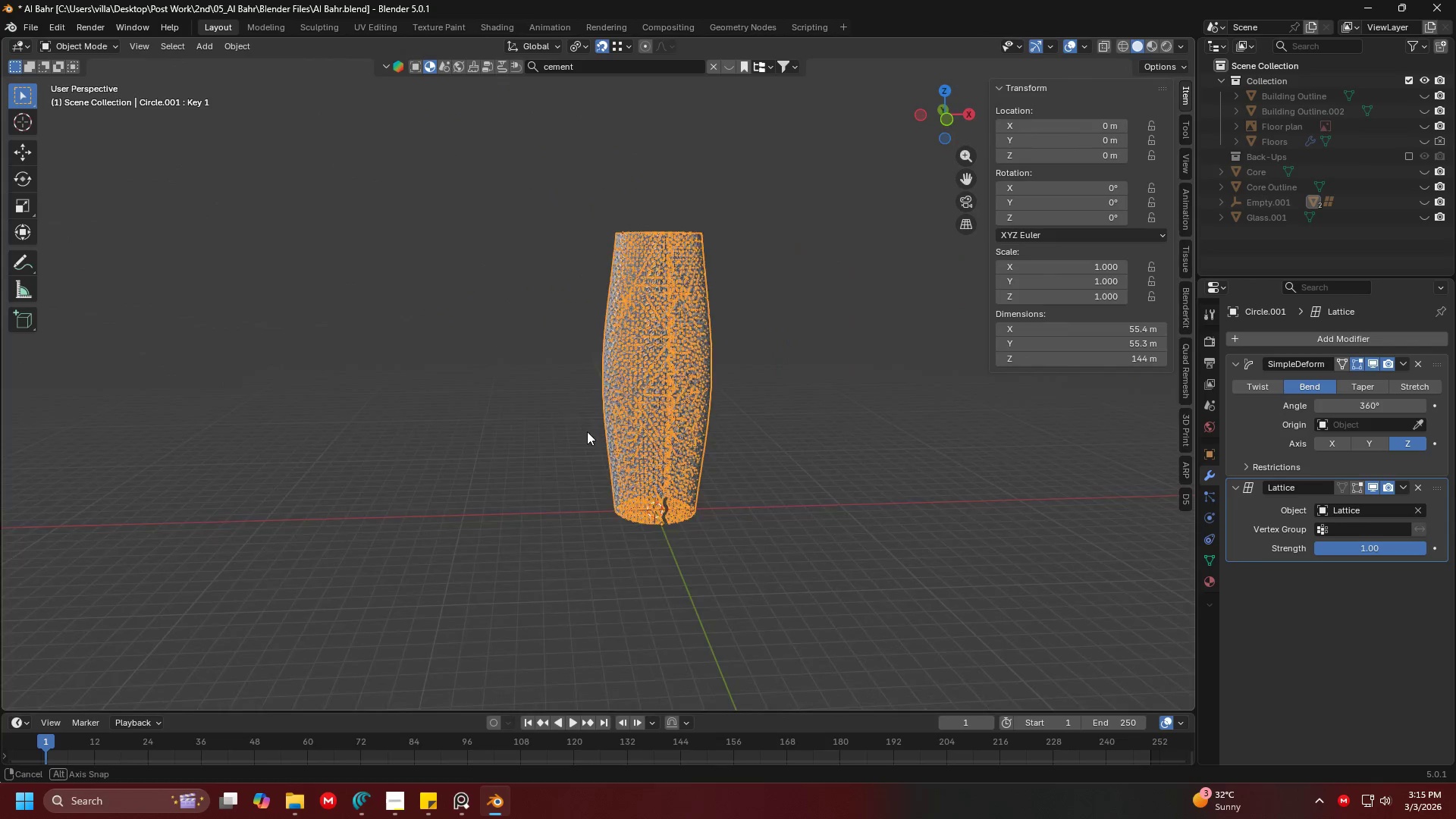 
key(Shift+ShiftLeft)
 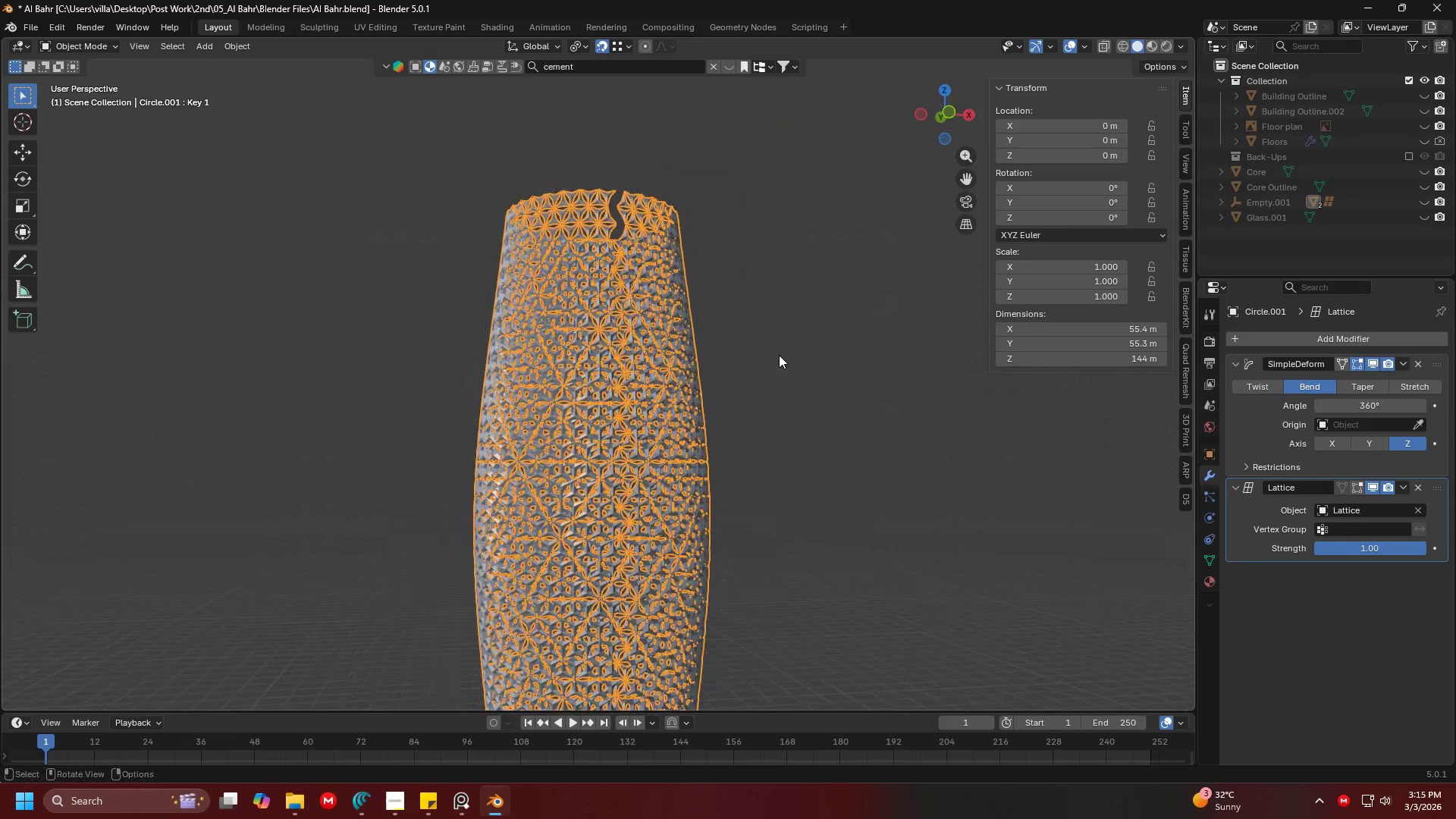 
scroll: coordinate [594, 444], scroll_direction: up, amount: 5.0
 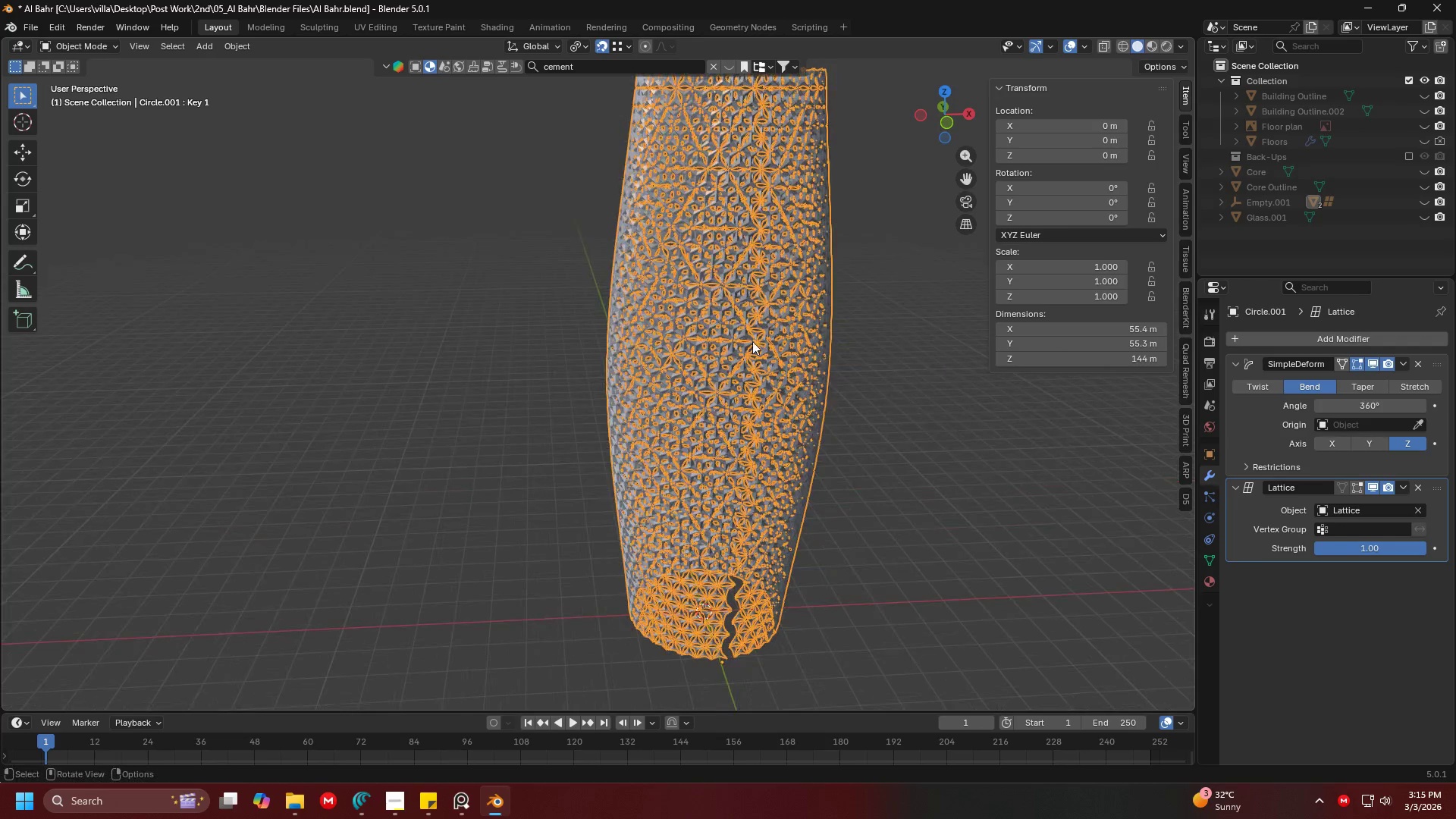 
key(Shift+ShiftLeft)
 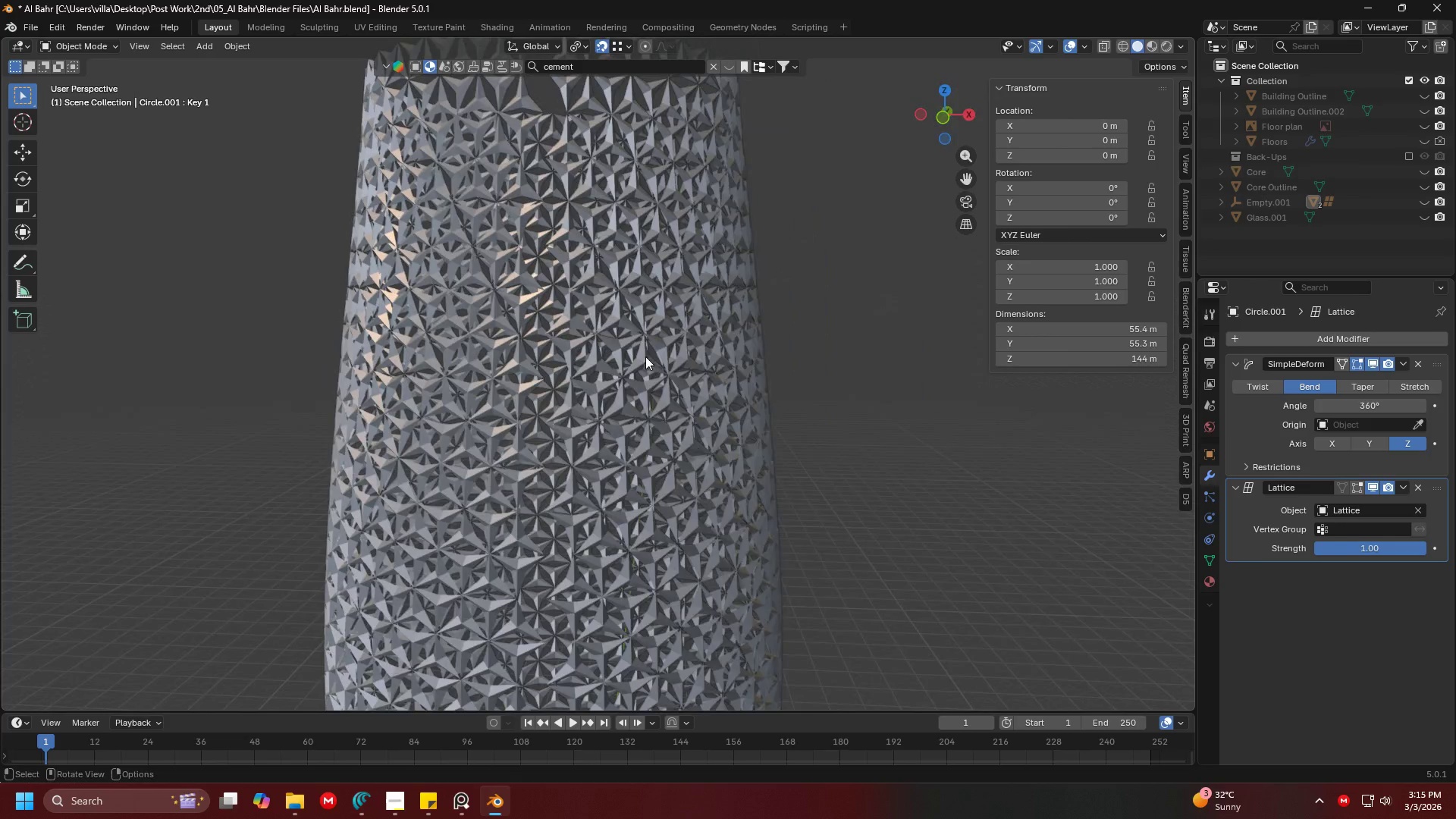 
scroll: coordinate [783, 355], scroll_direction: up, amount: 4.0
 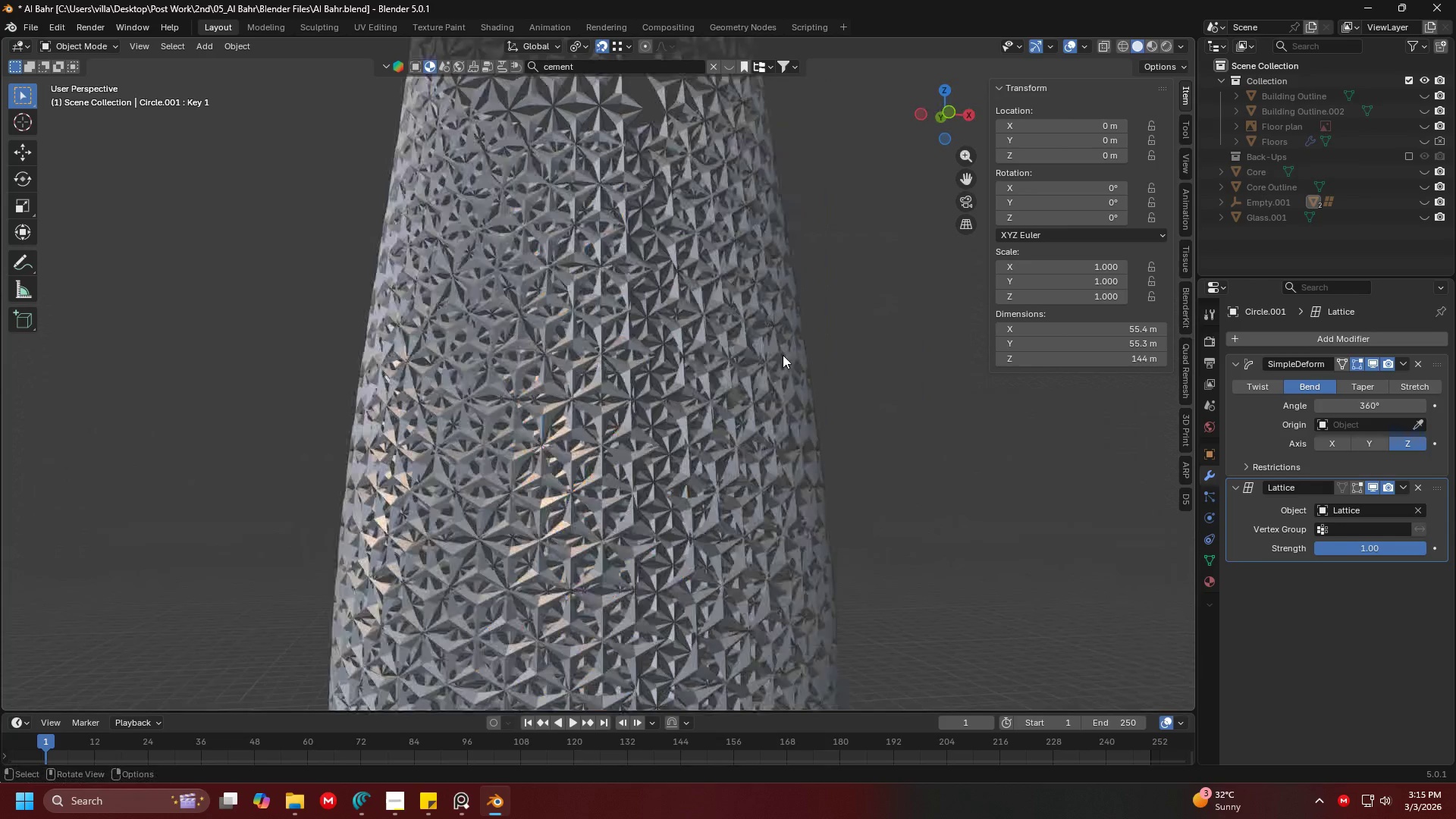 
key(Shift+ShiftLeft)
 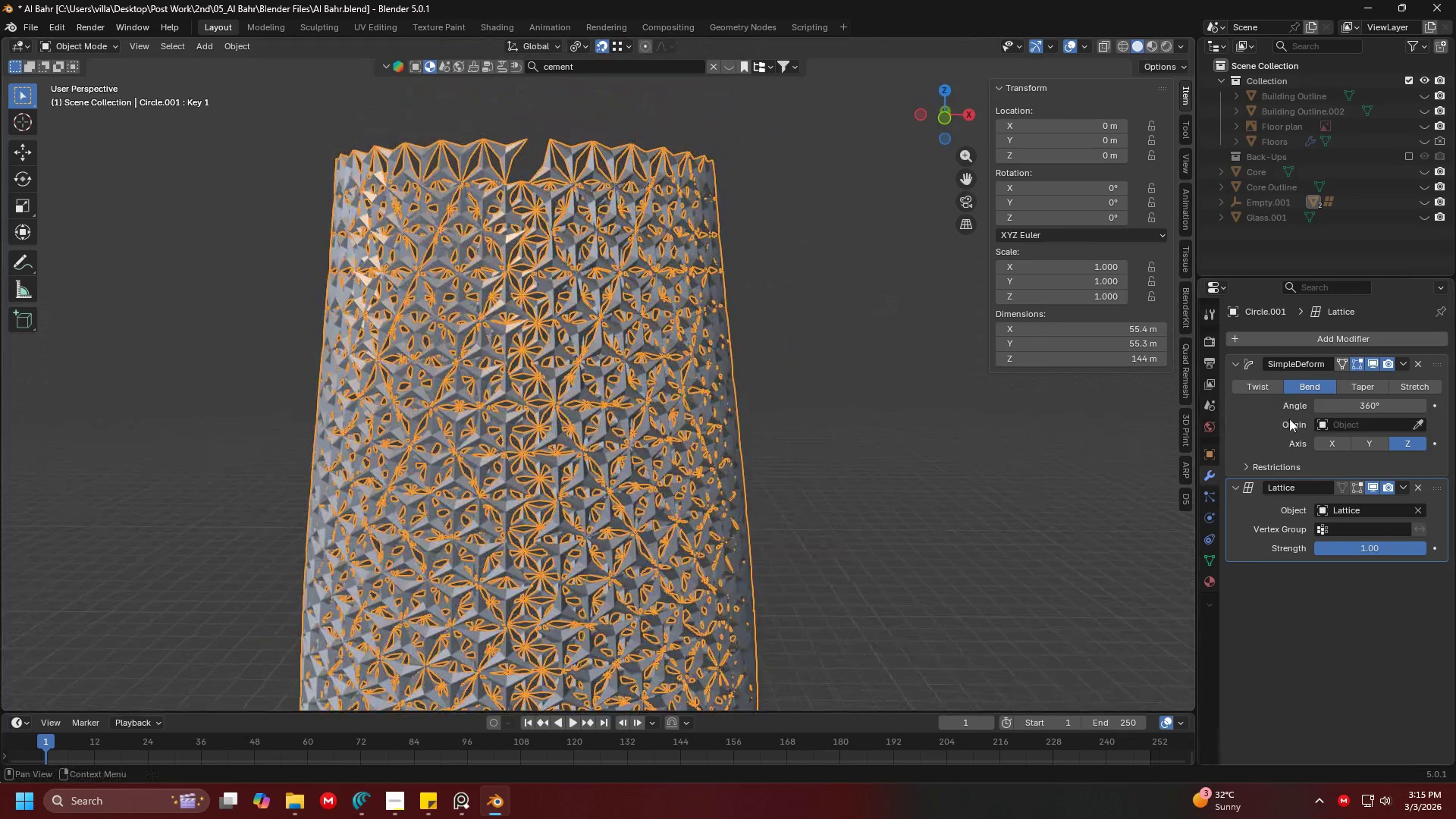 
left_click([1380, 401])
 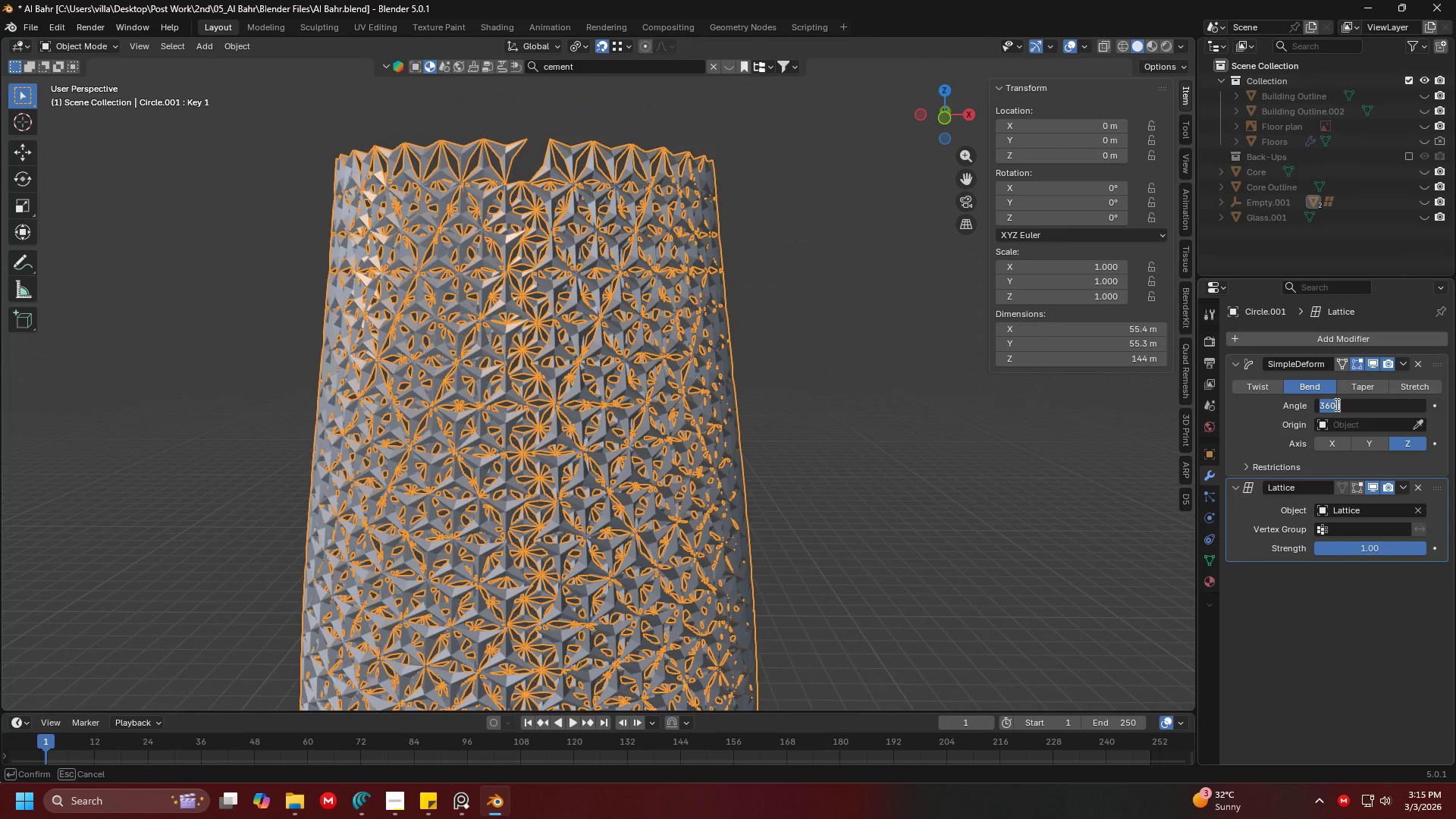 
left_click([1335, 404])
 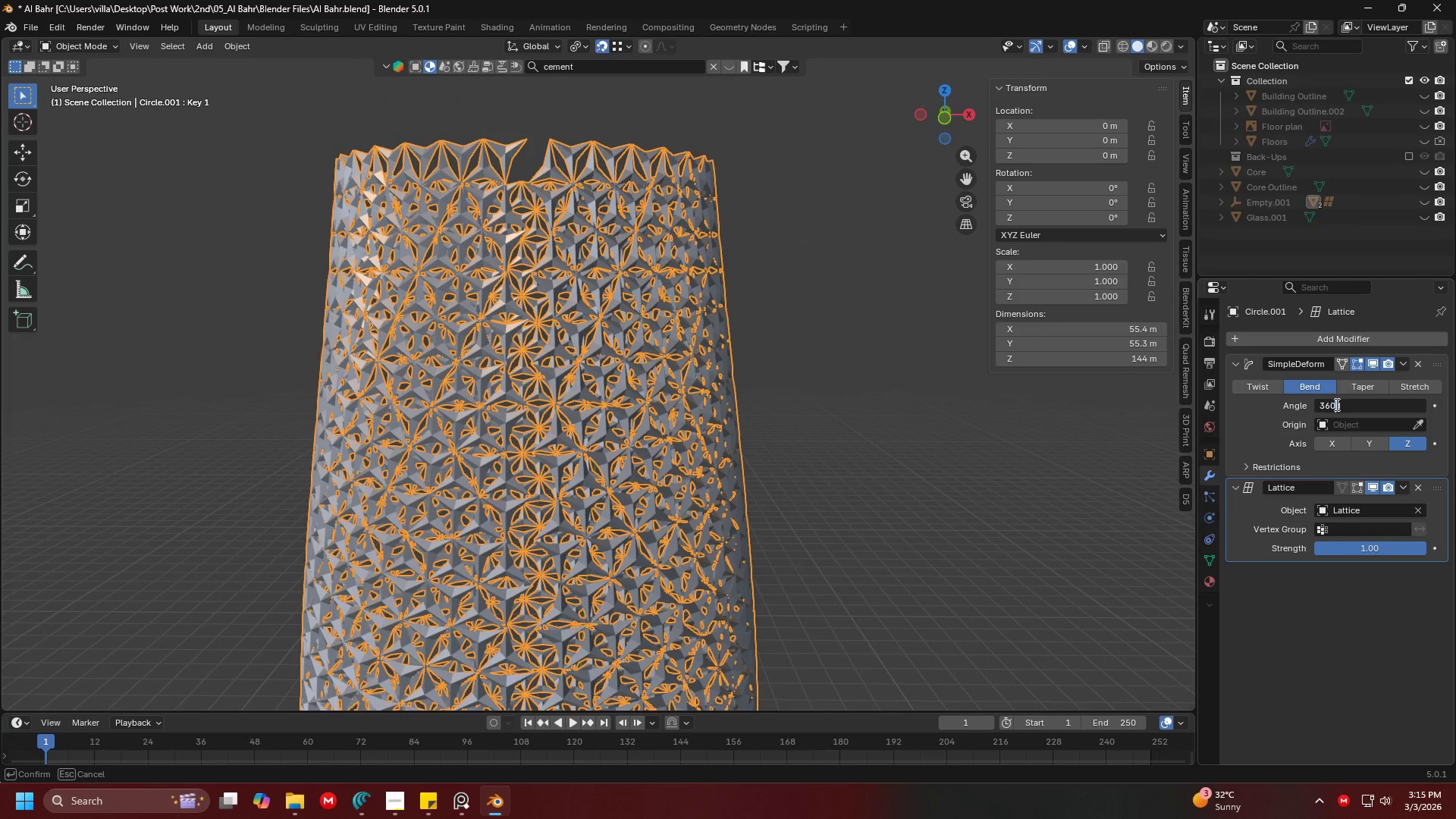 
key(Backspace)
 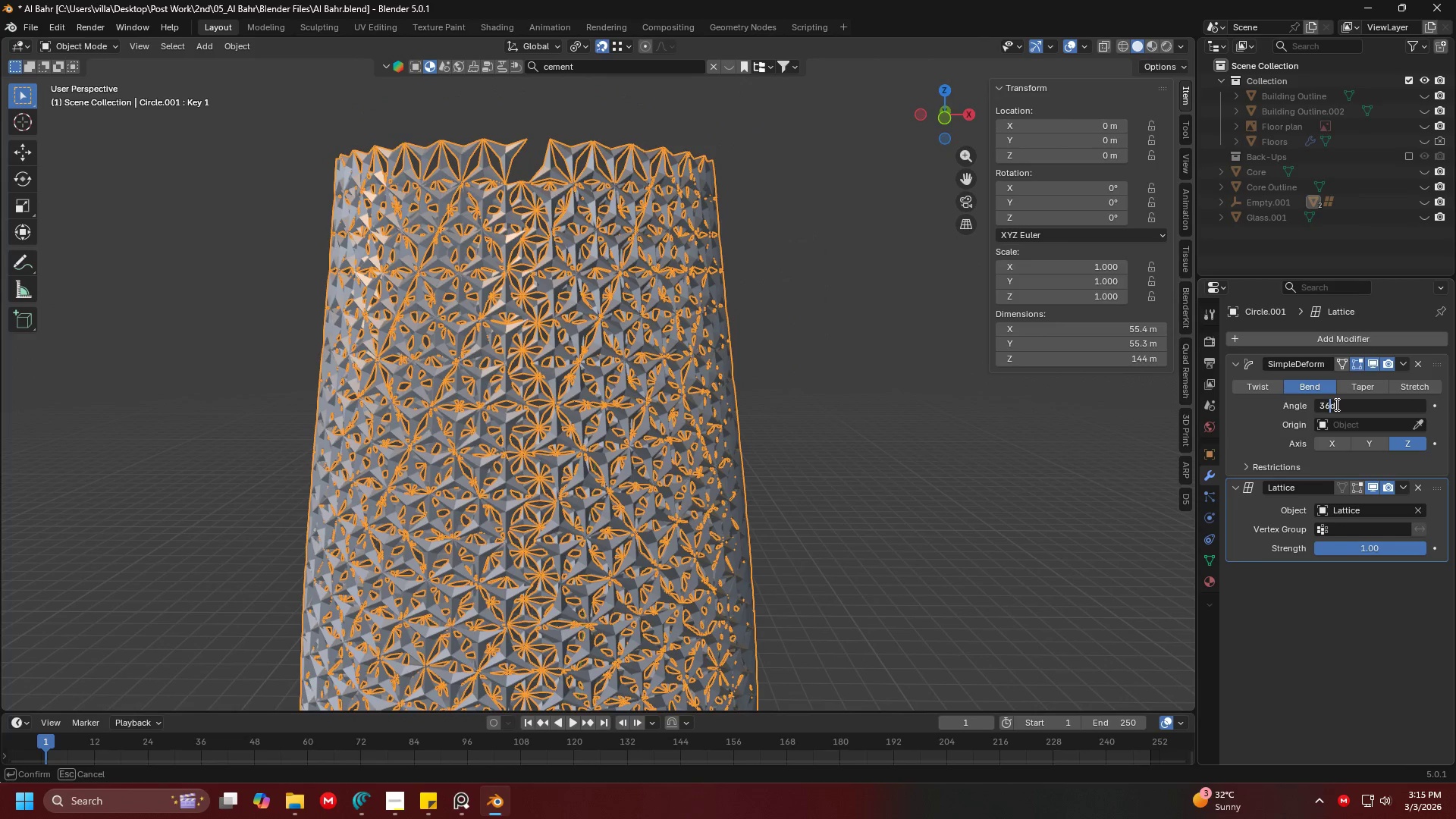 
key(5)
 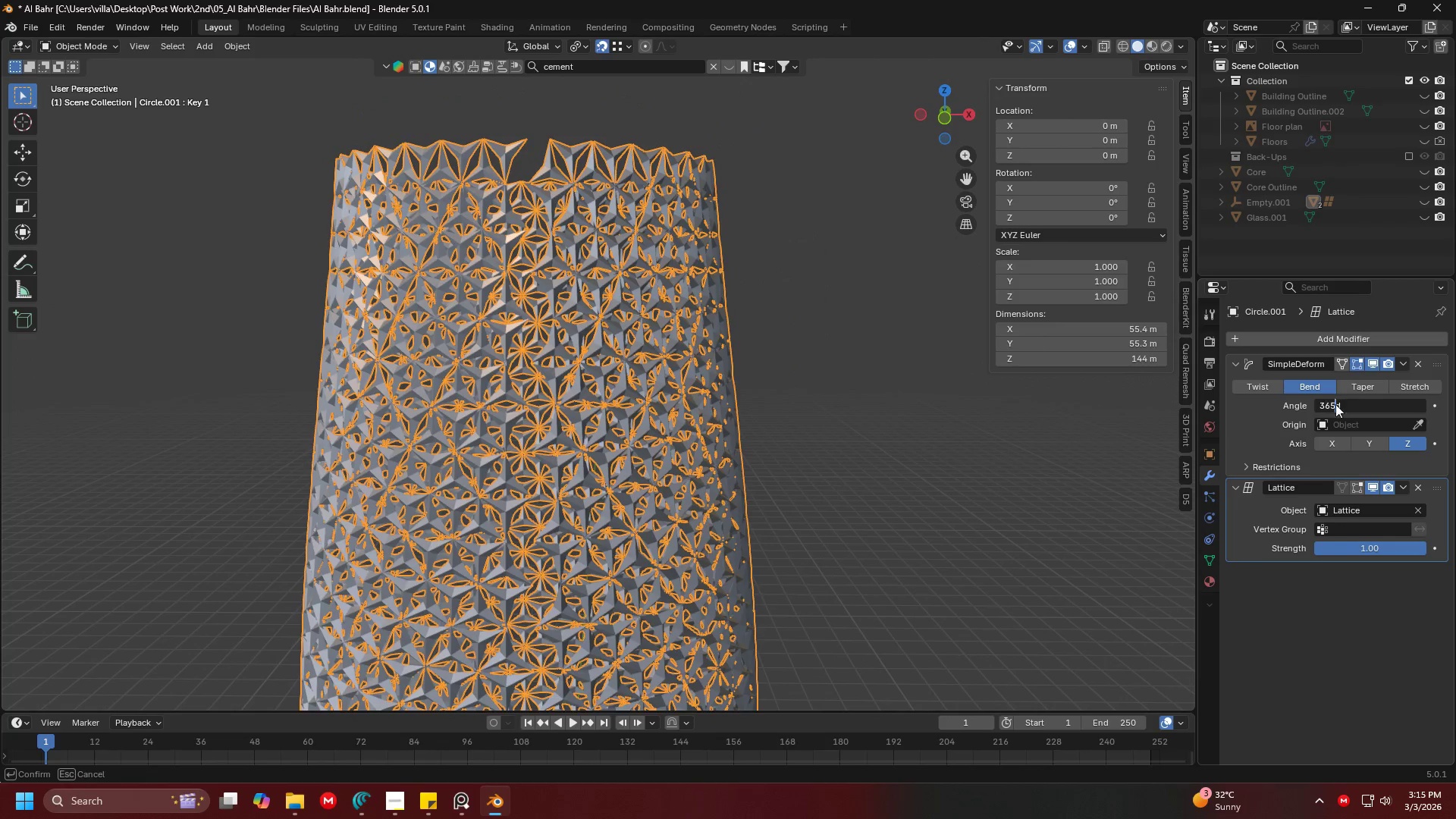 
key(Enter)
 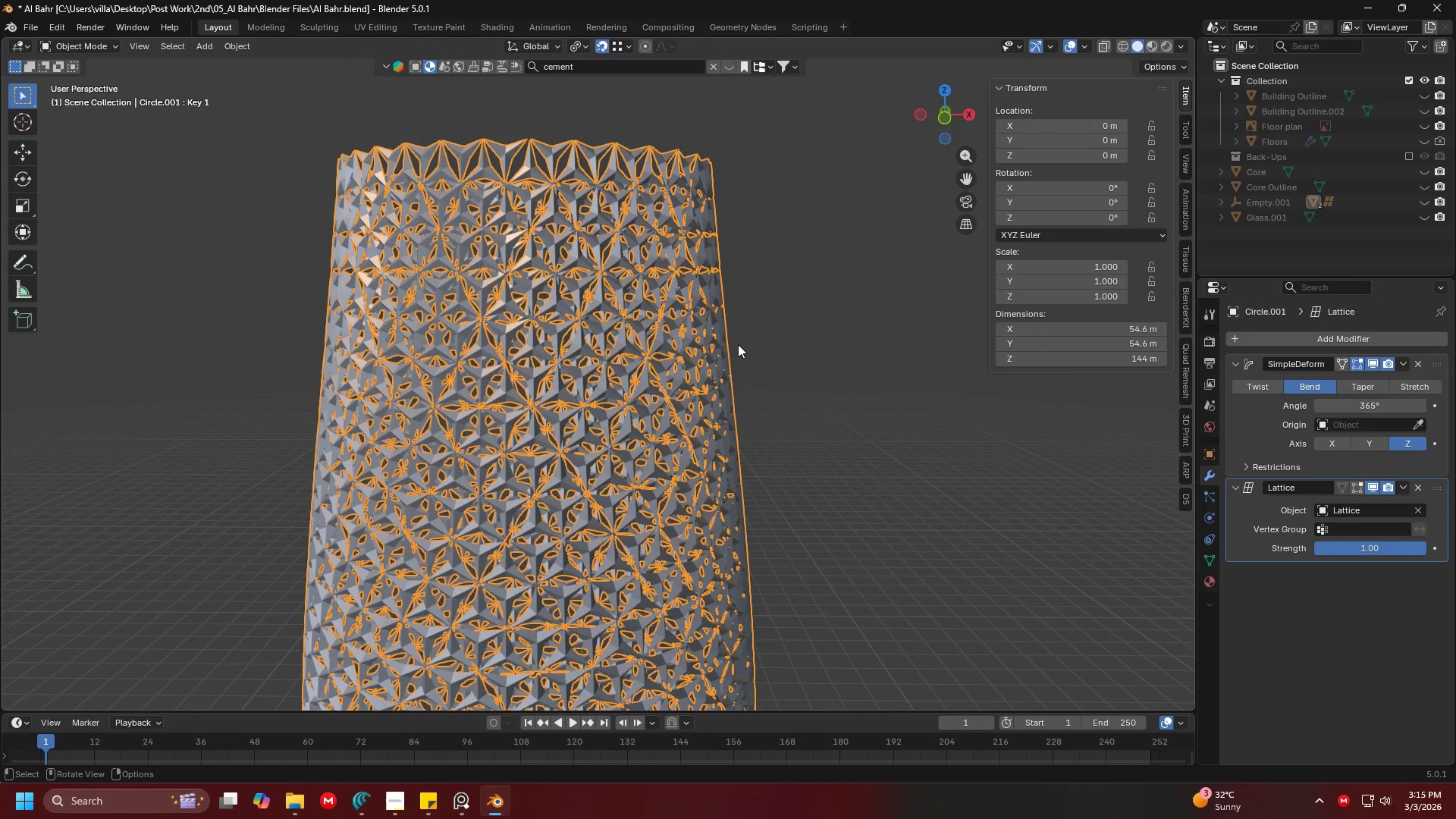 
left_click([736, 328])
 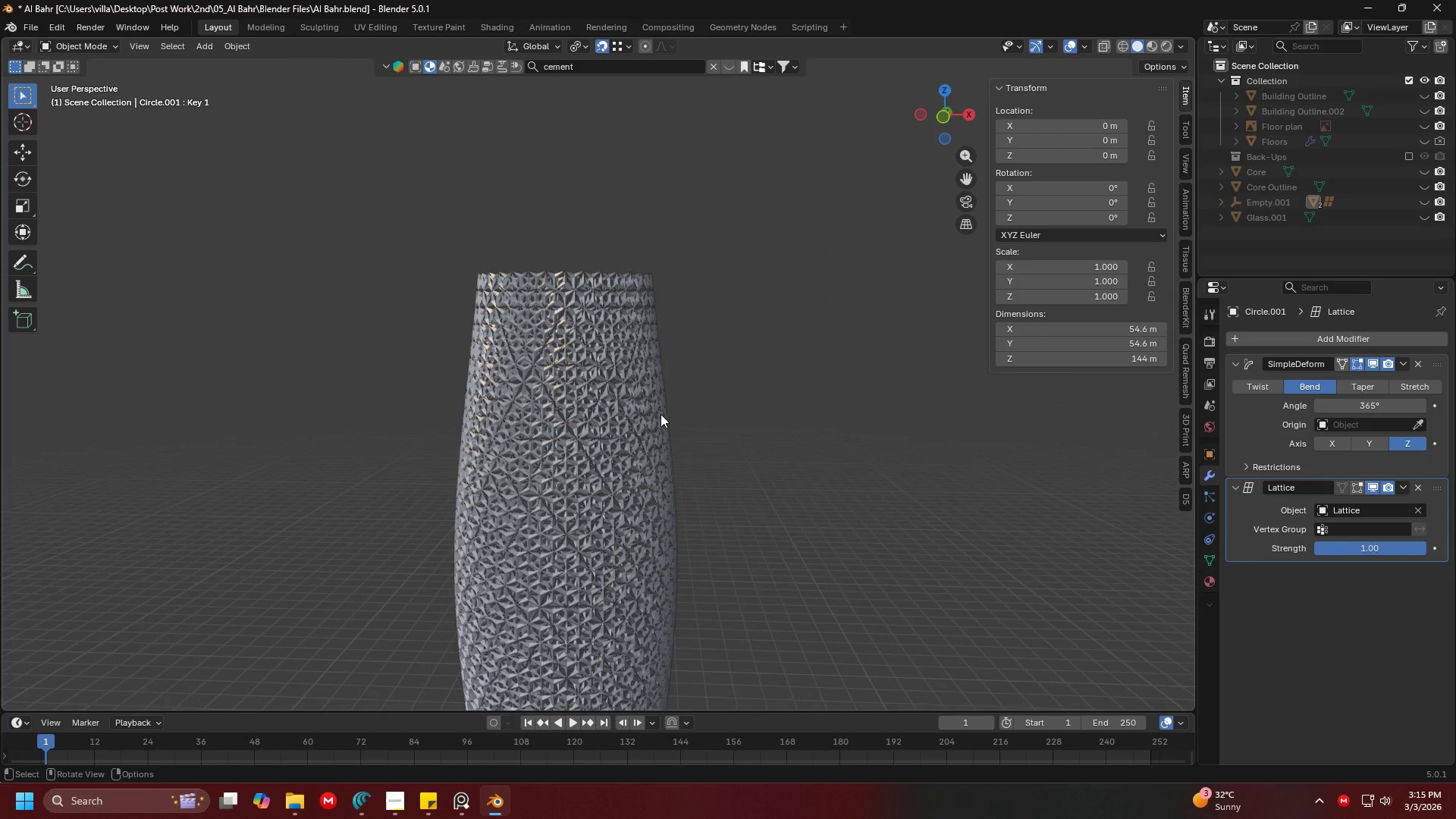 
scroll: coordinate [680, 404], scroll_direction: down, amount: 4.0
 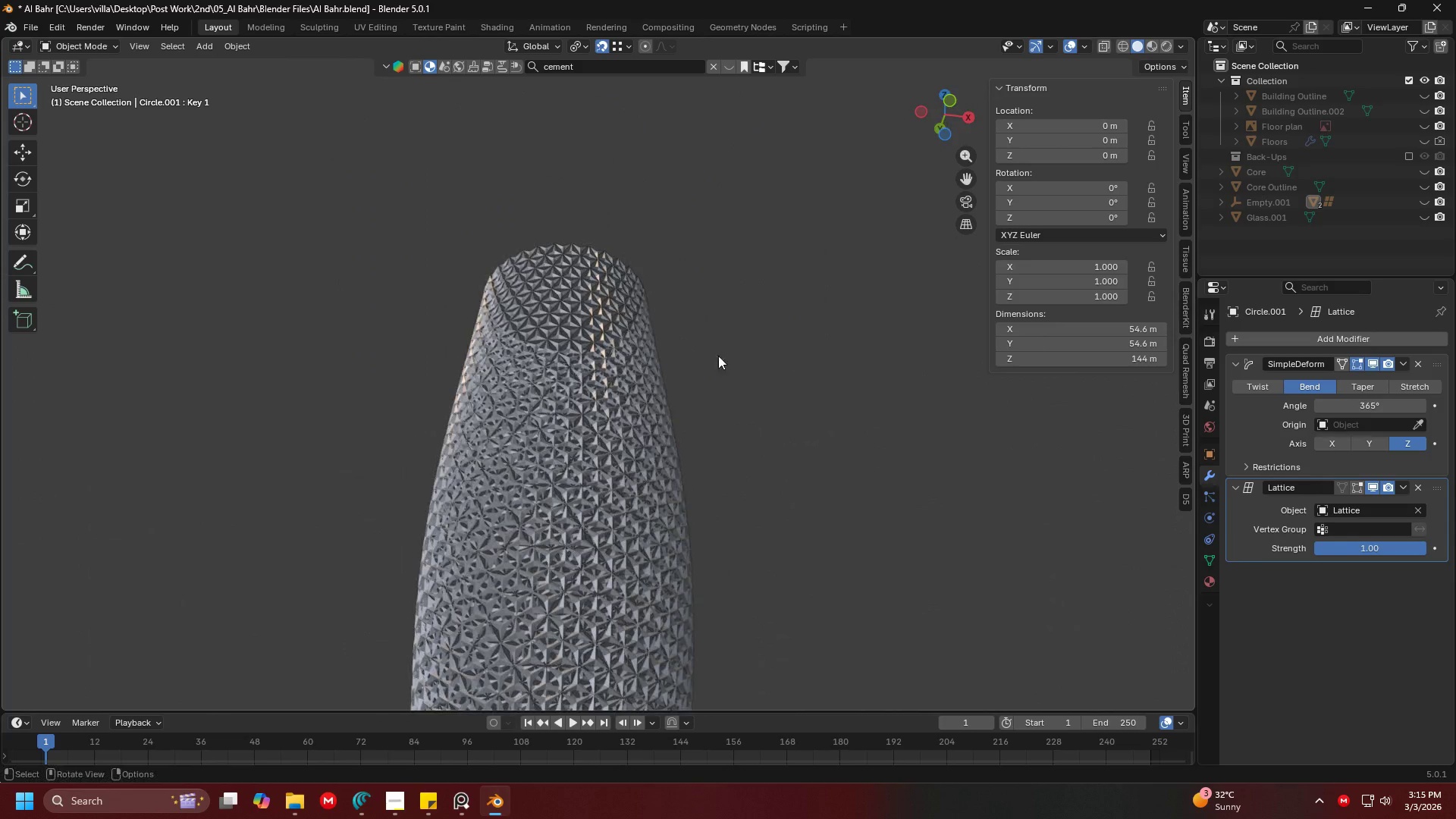 
key(Shift+ShiftLeft)
 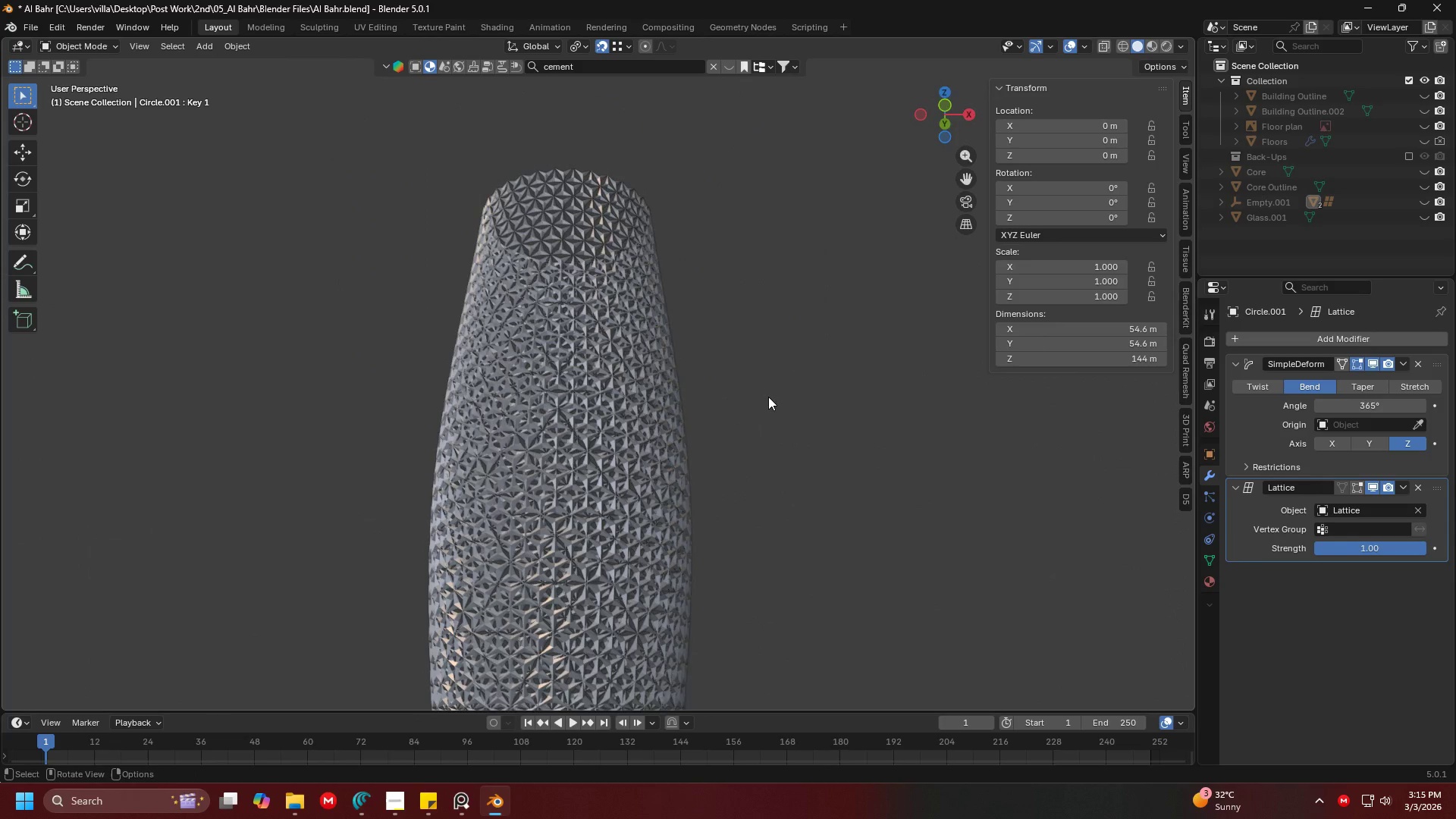 
left_click([768, 397])
 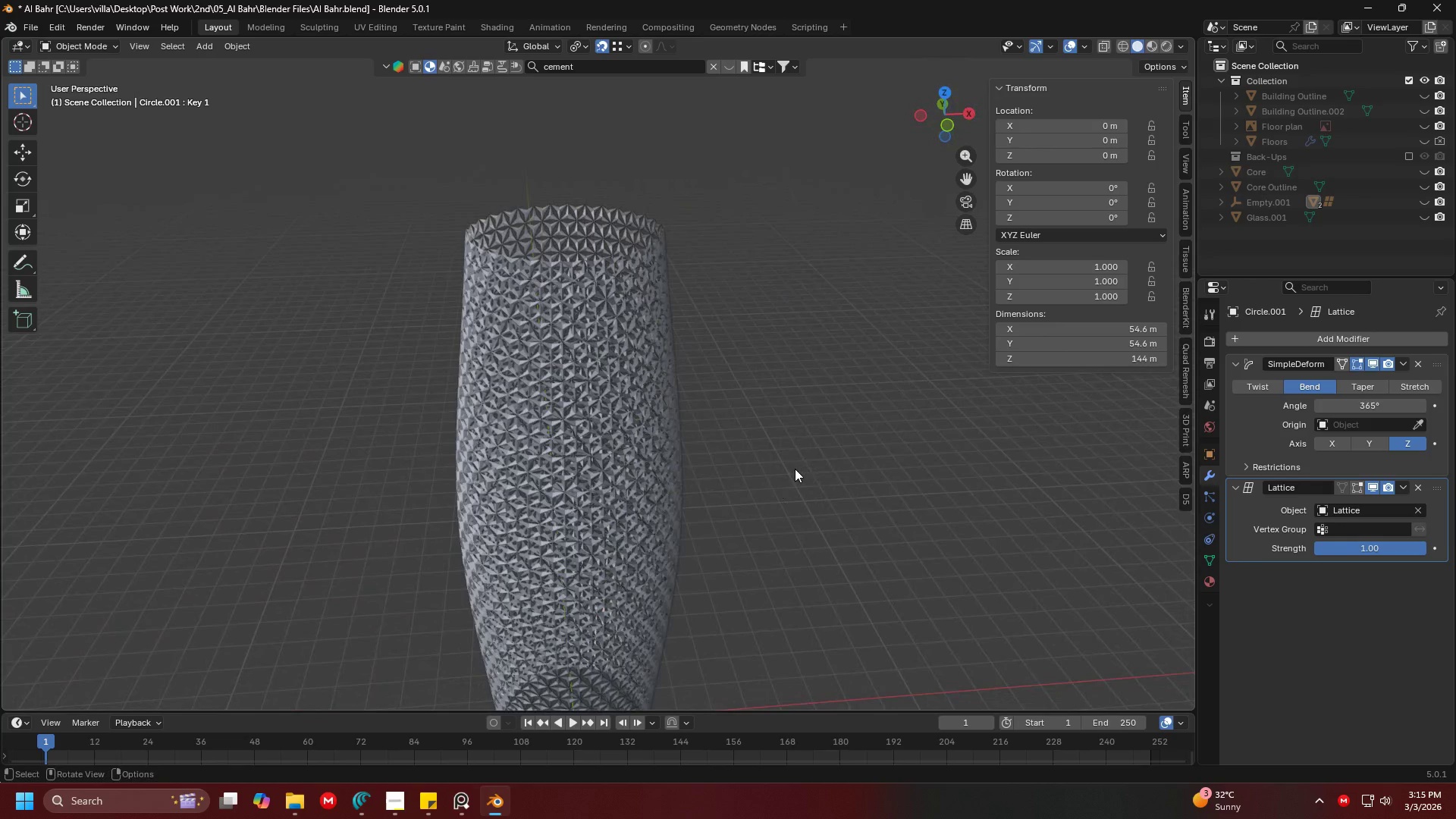 
hold_key(key=AltLeft, duration=1.5)
 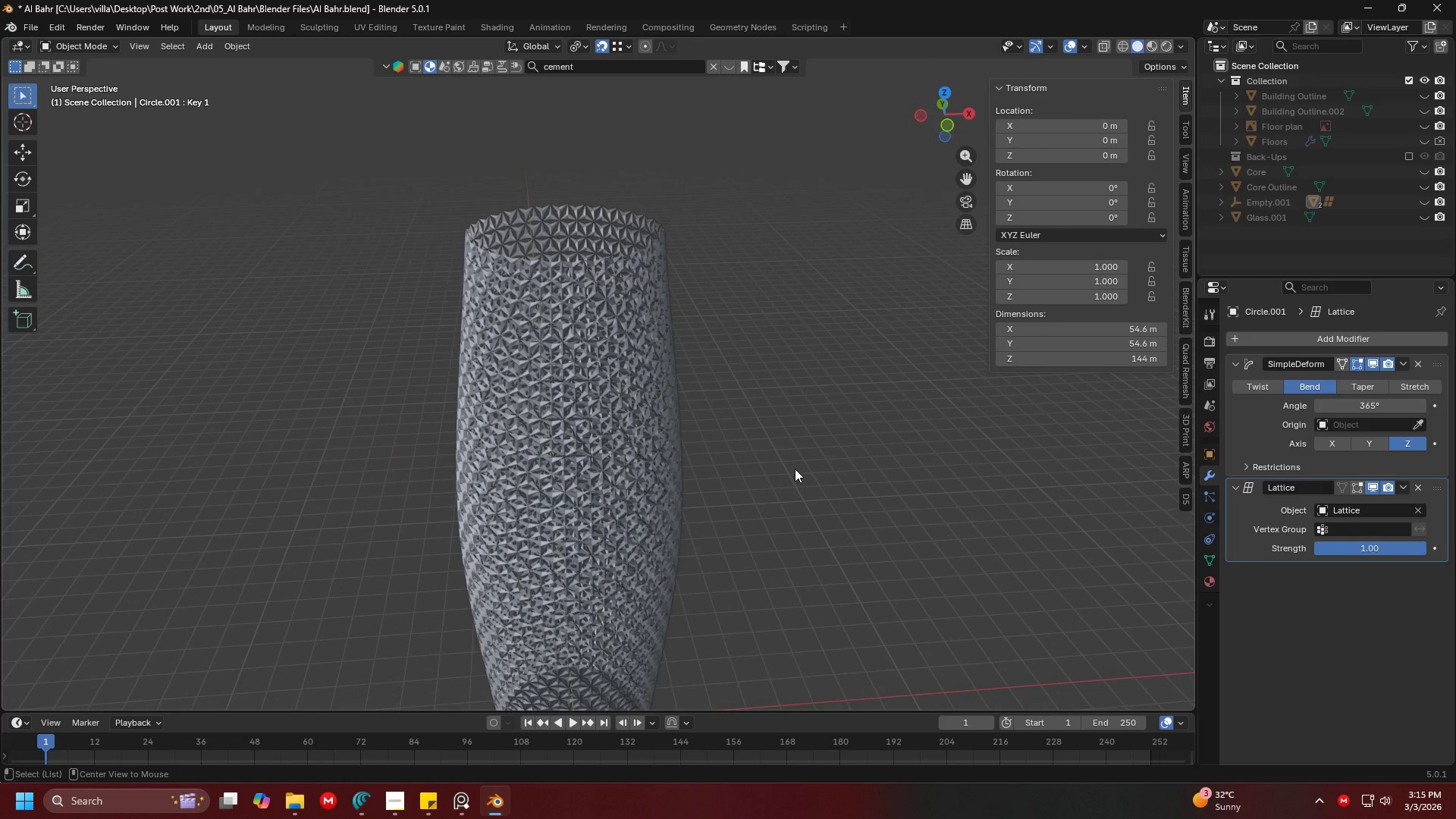 
key(Alt+H)
 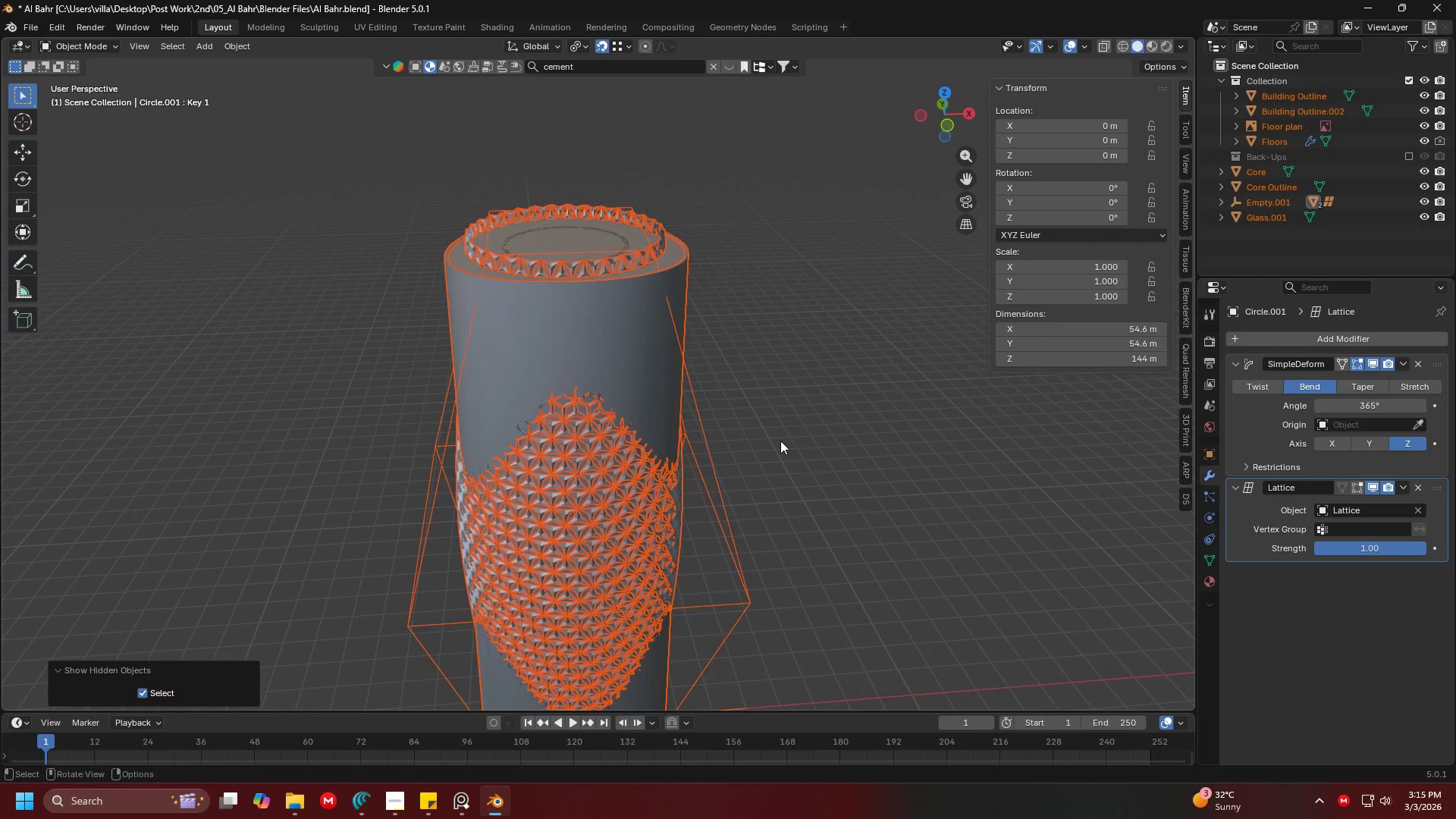 
left_click([780, 439])
 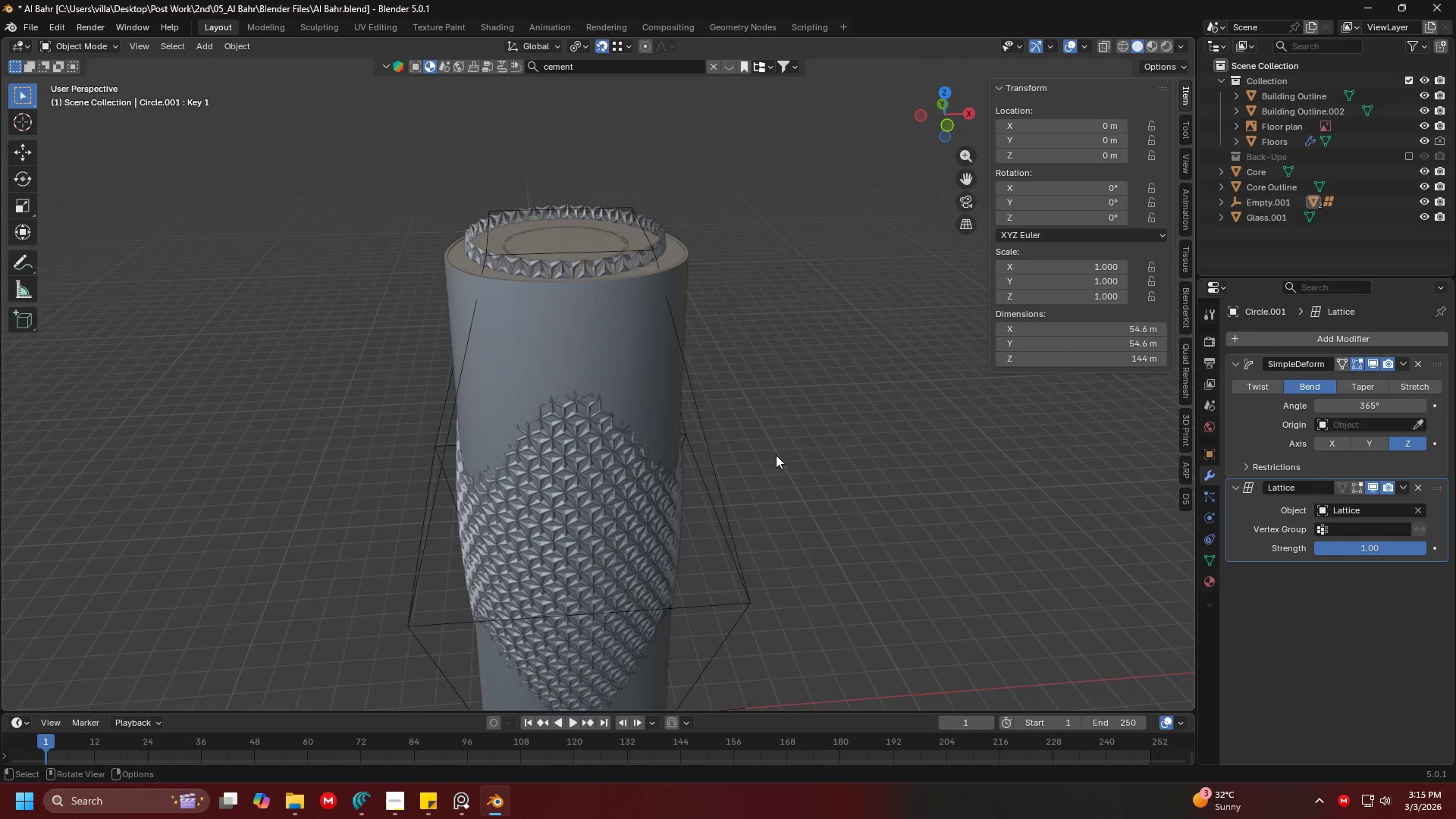 
key(Shift+ShiftLeft)
 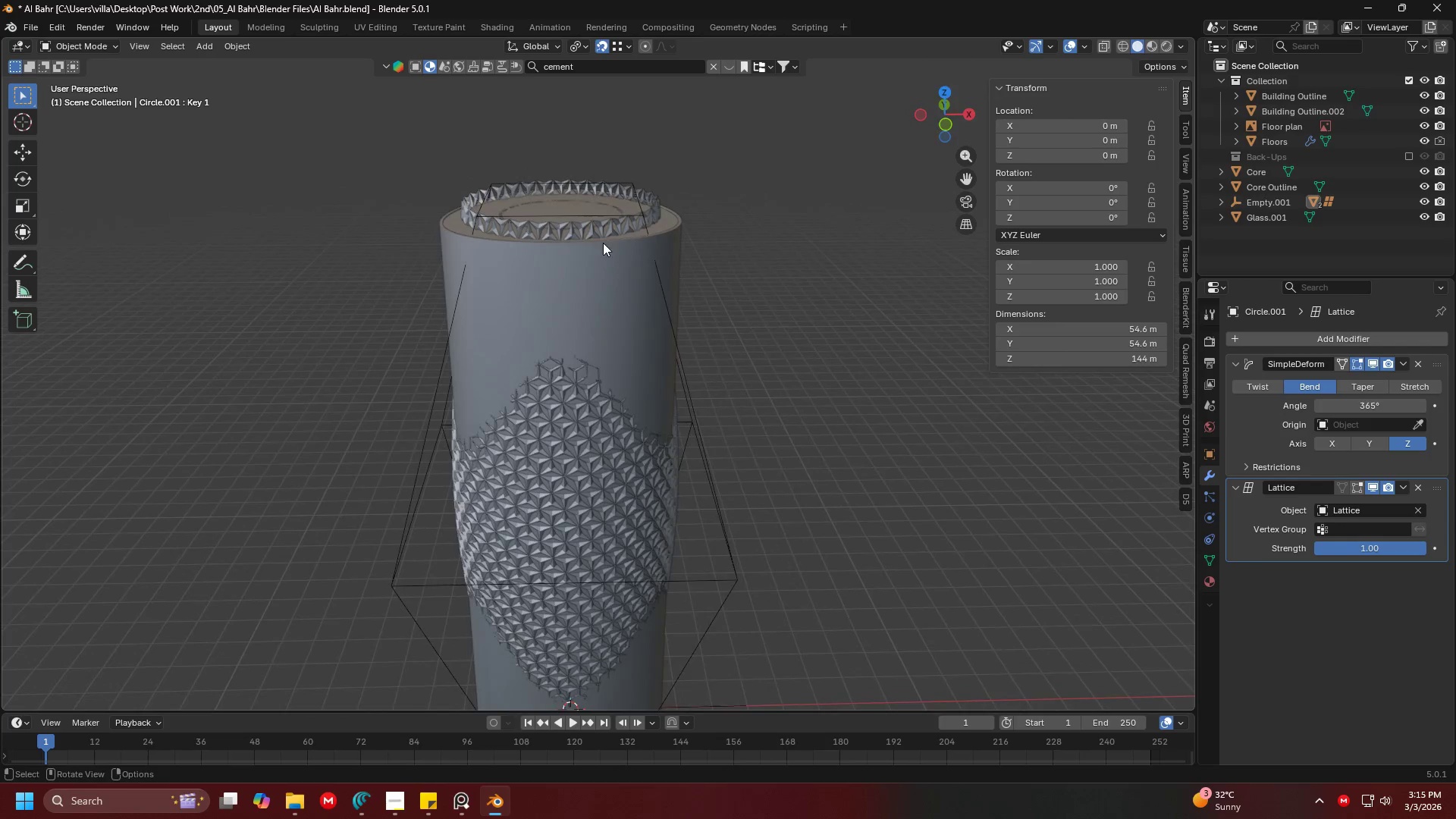 
left_click([591, 225])
 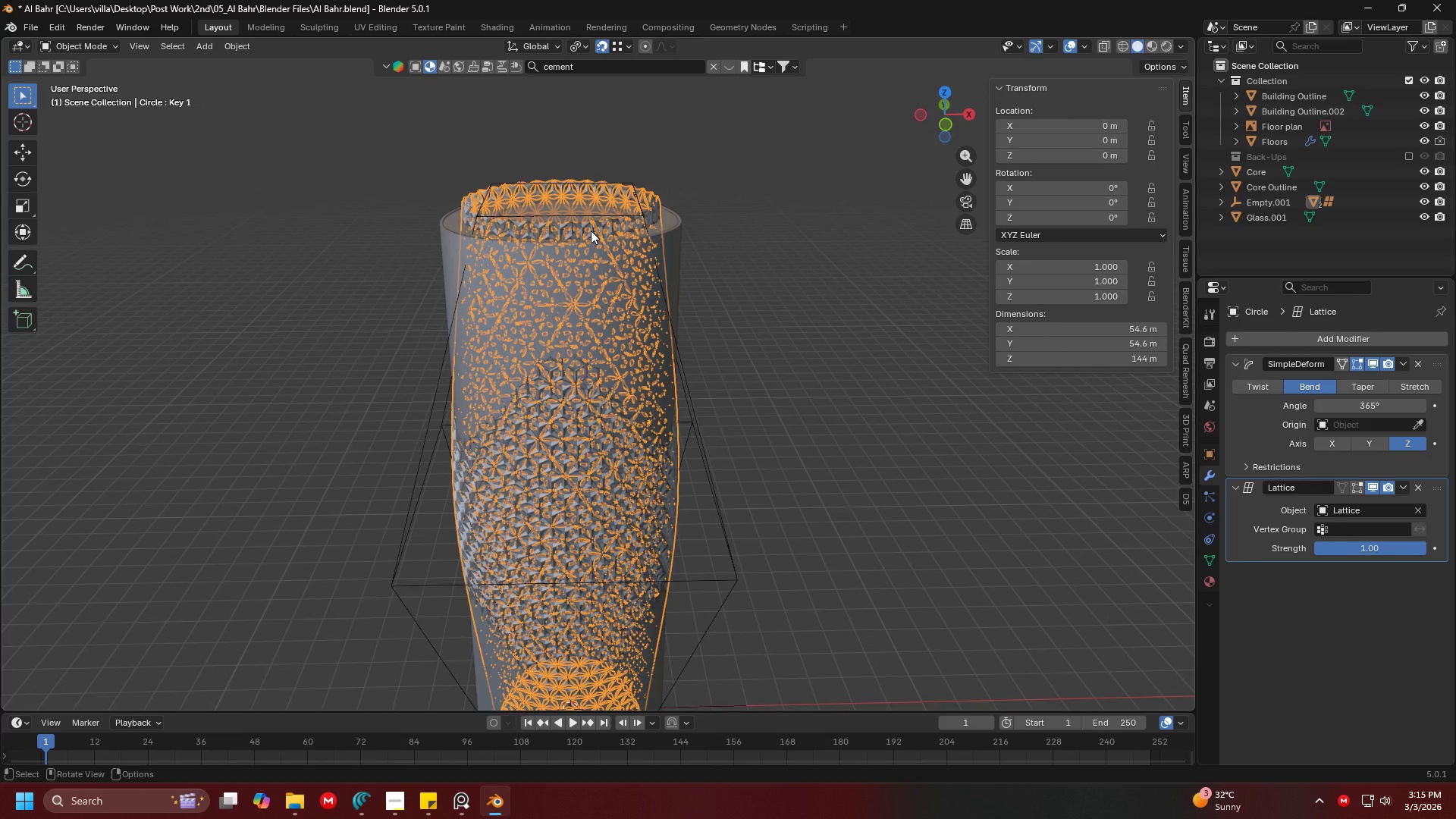 
key(Shift+ShiftLeft)
 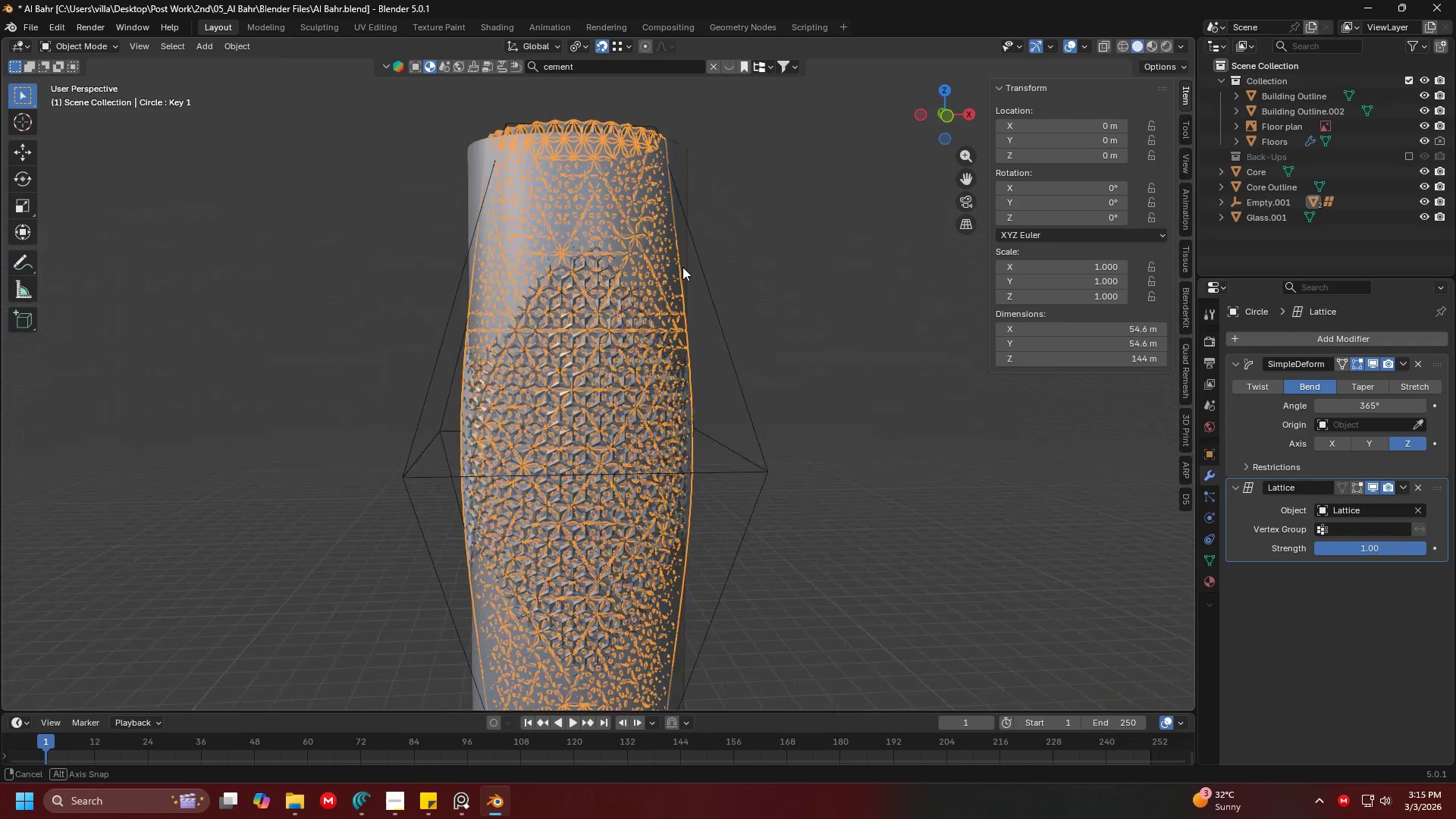 
key(Shift+ShiftLeft)
 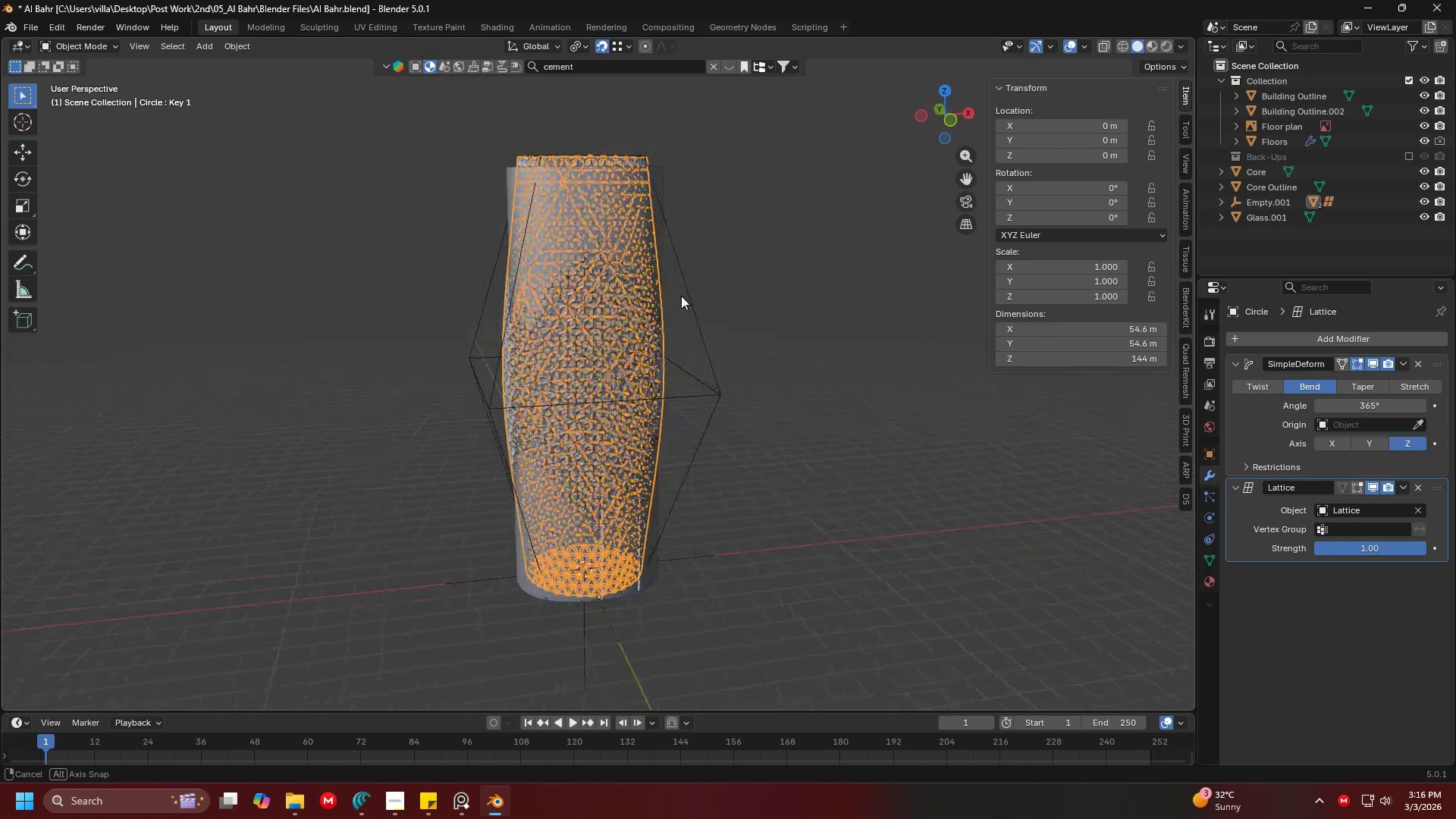 
scroll: coordinate [678, 271], scroll_direction: down, amount: 2.0
 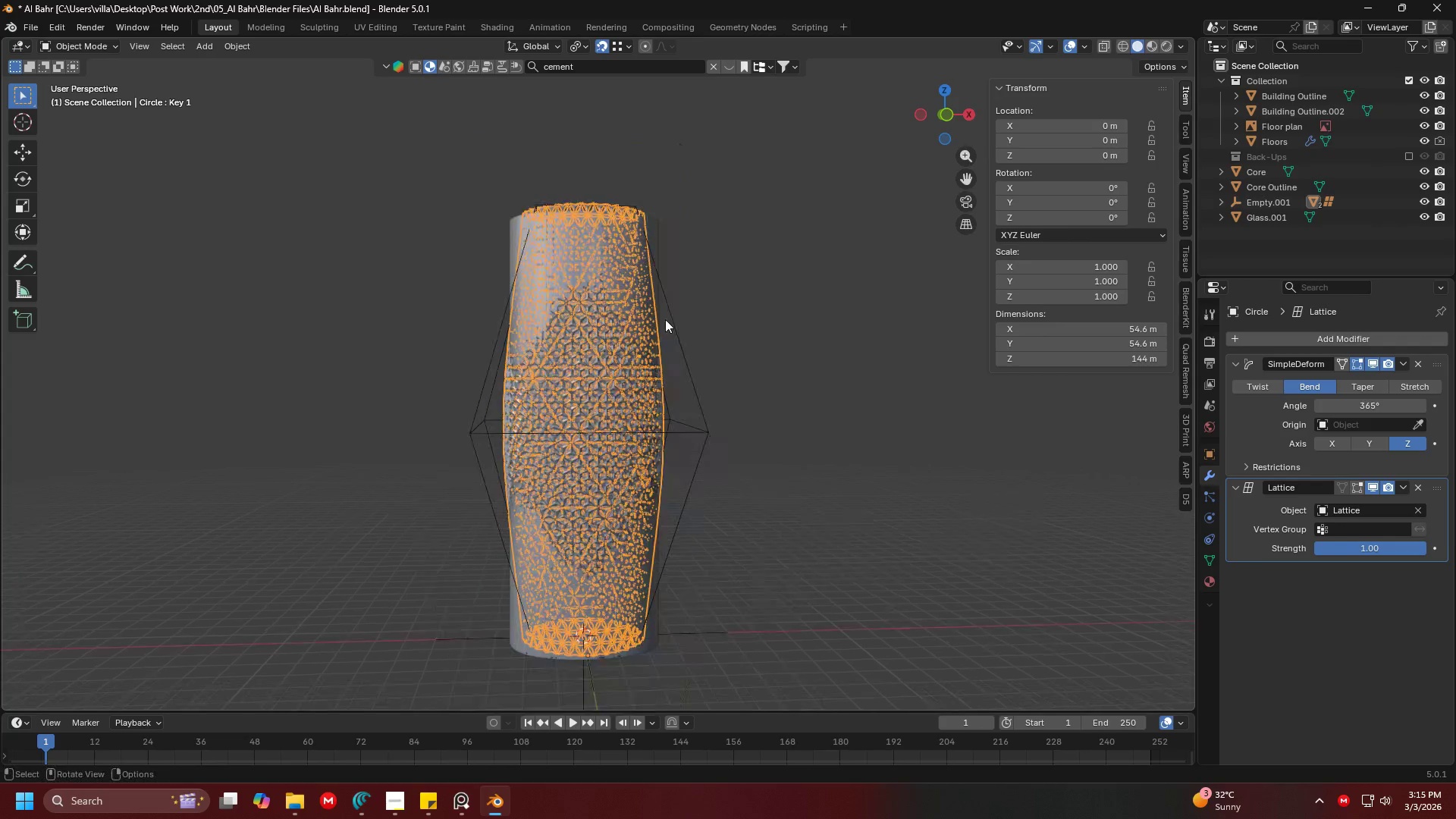 
hold_key(key=ShiftLeft, duration=0.39)
scroll: coordinate [681, 296], scroll_direction: up, amount: 1.0
 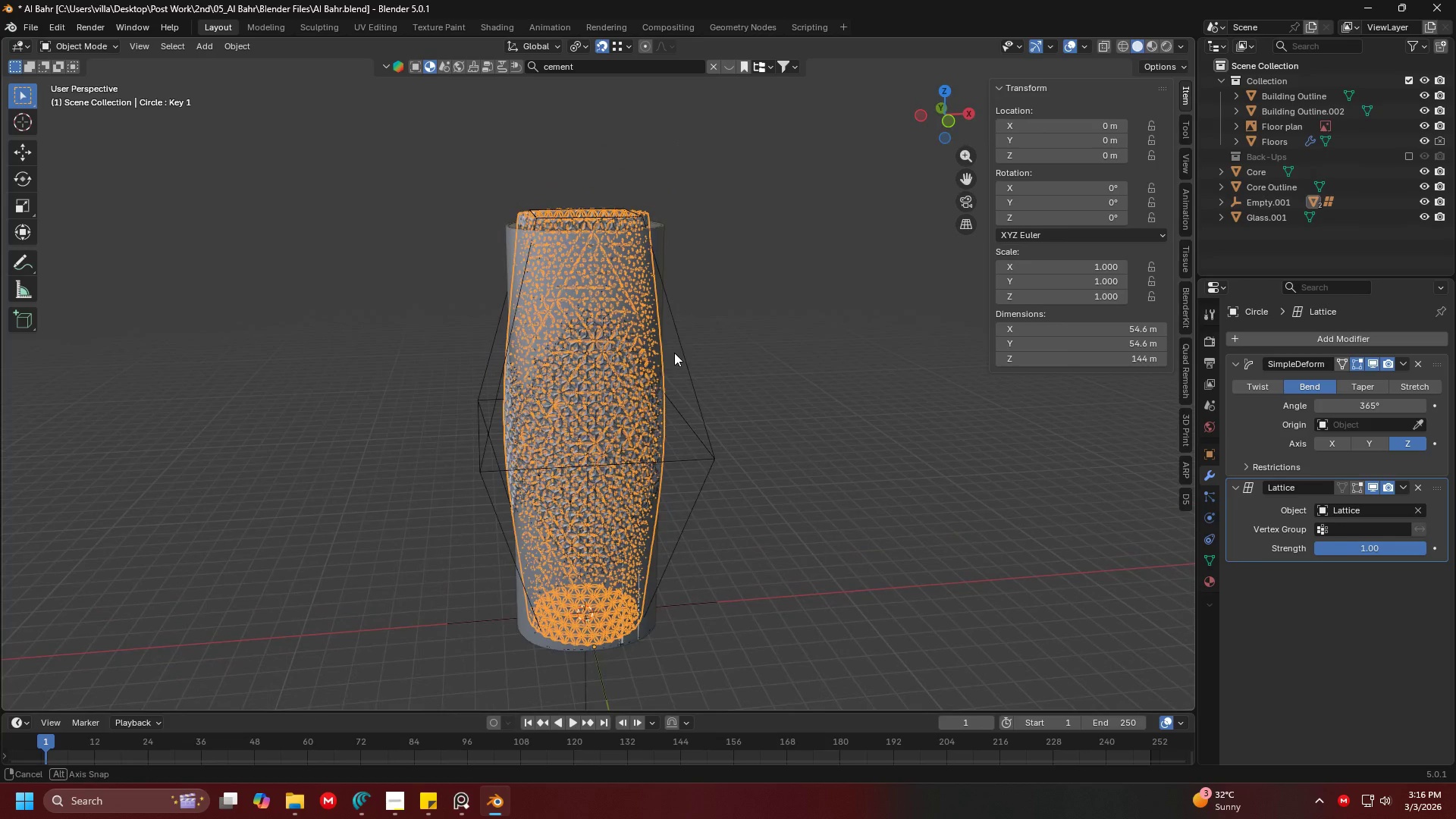 
hold_key(key=ShiftLeft, duration=0.77)
 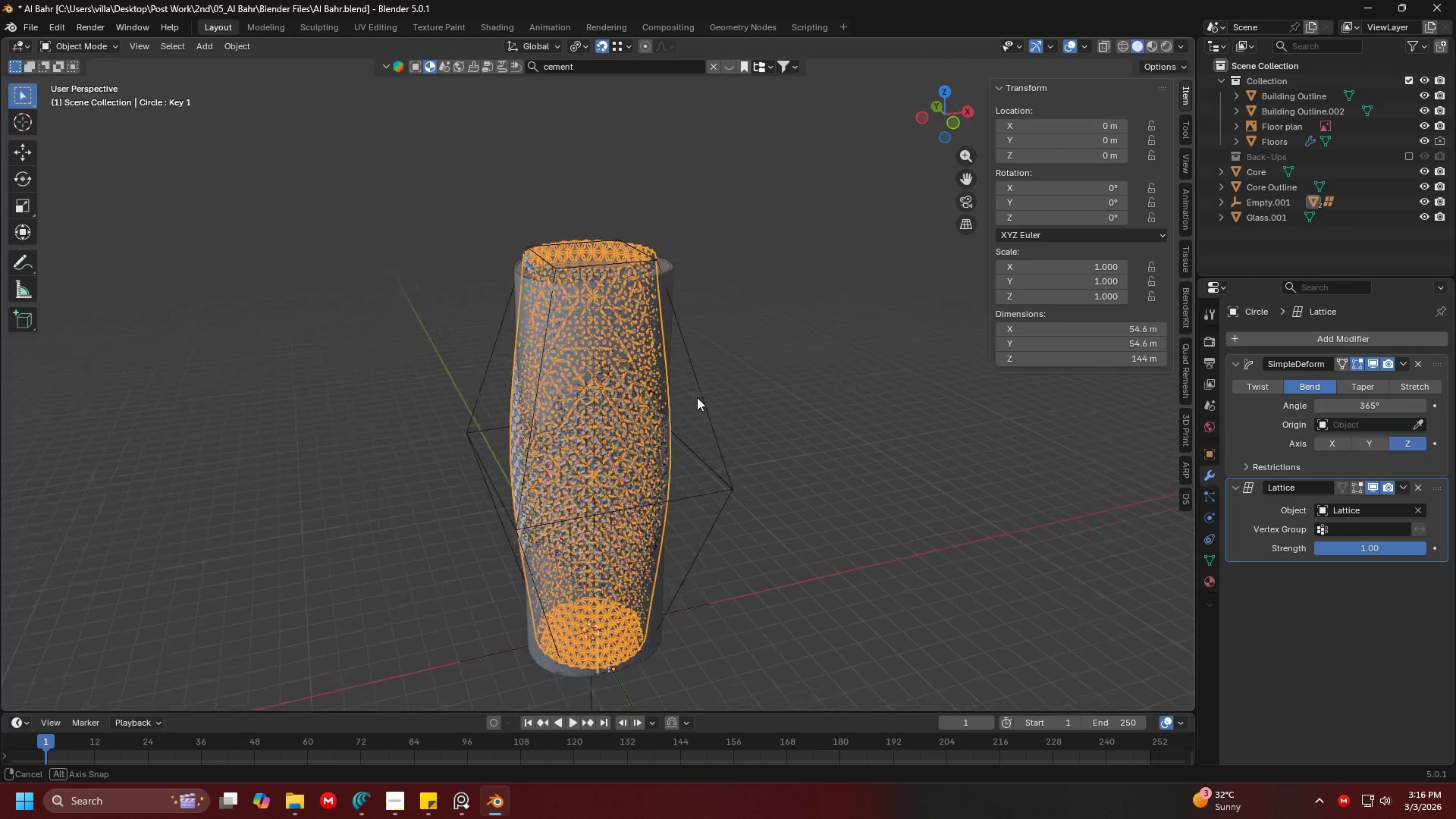 
key(Shift+ShiftLeft)
 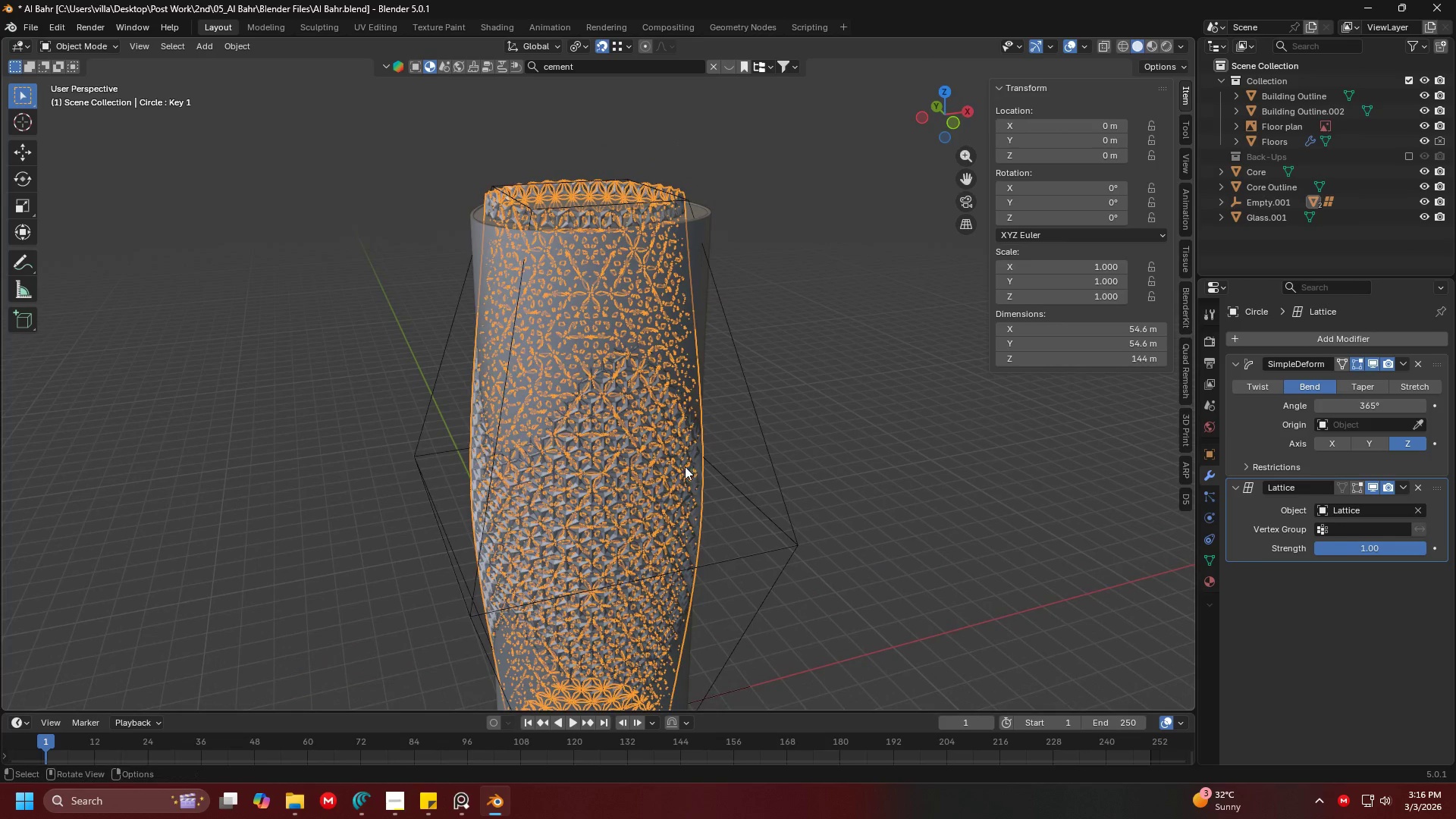 
scroll: coordinate [697, 397], scroll_direction: up, amount: 2.0
 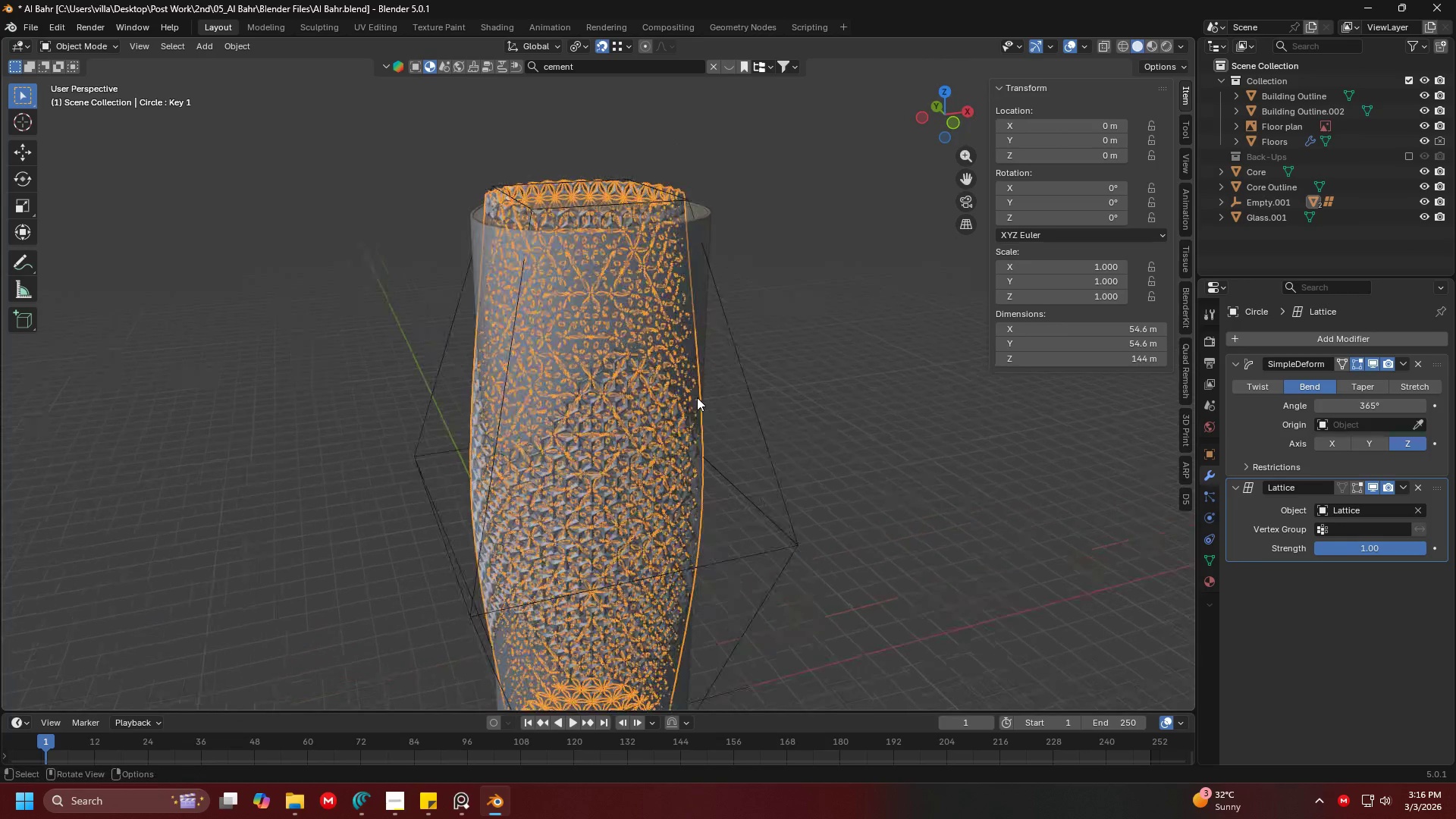 
type(1s)
key(Escape)
 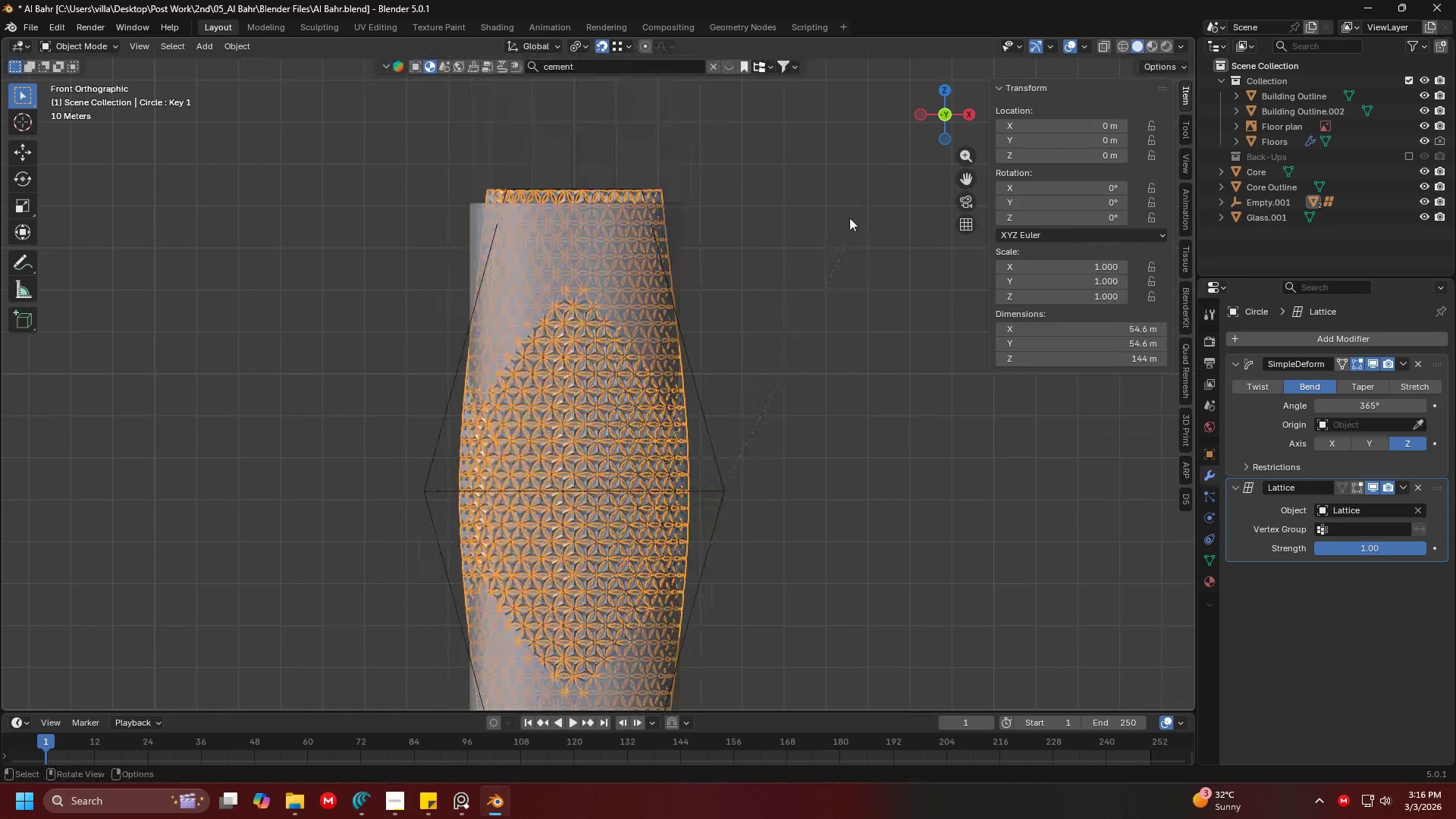 
hold_key(key=ShiftLeft, duration=0.89)
 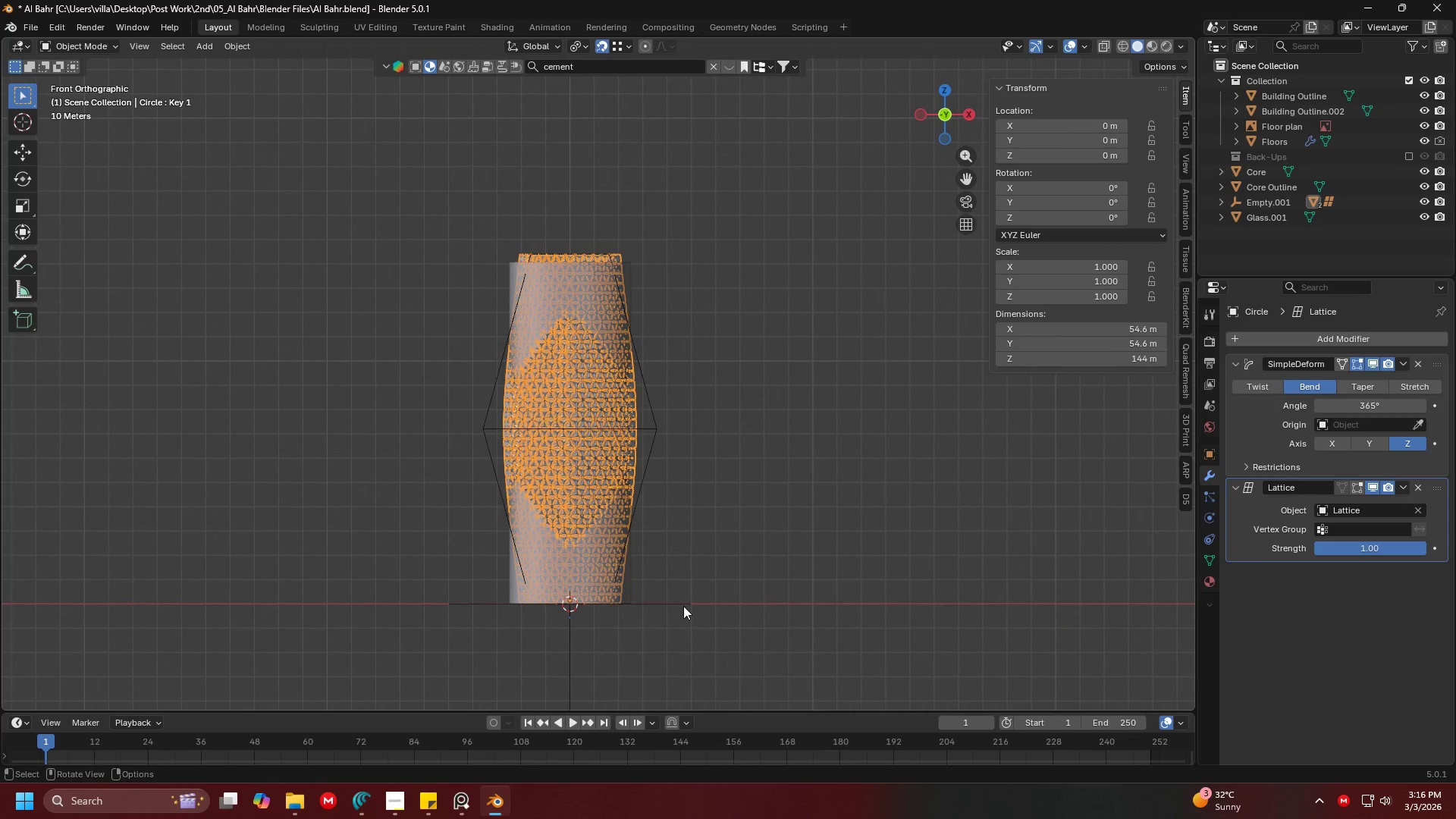 
scroll: coordinate [799, 230], scroll_direction: down, amount: 3.0
 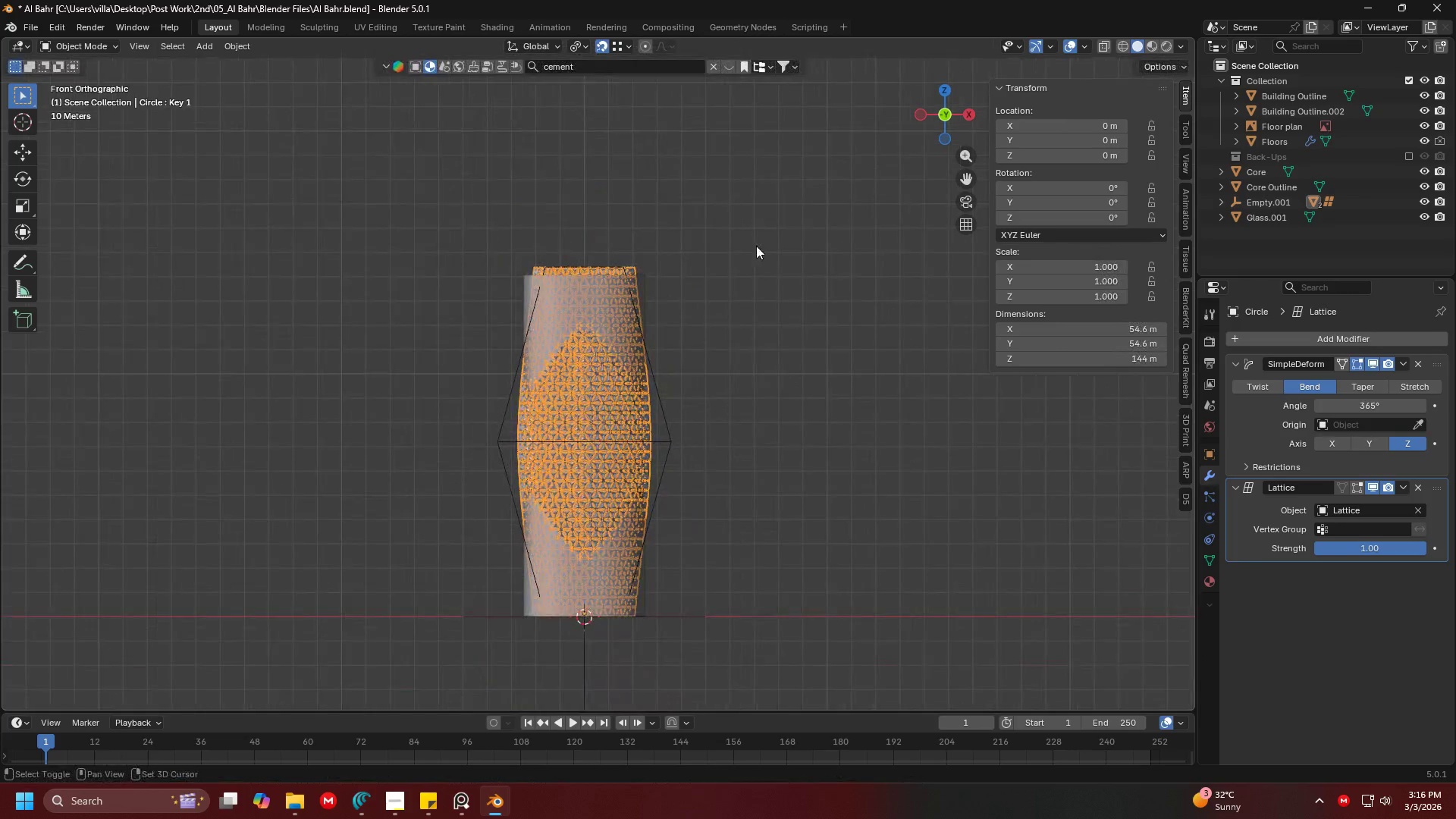 
left_click([673, 414])
 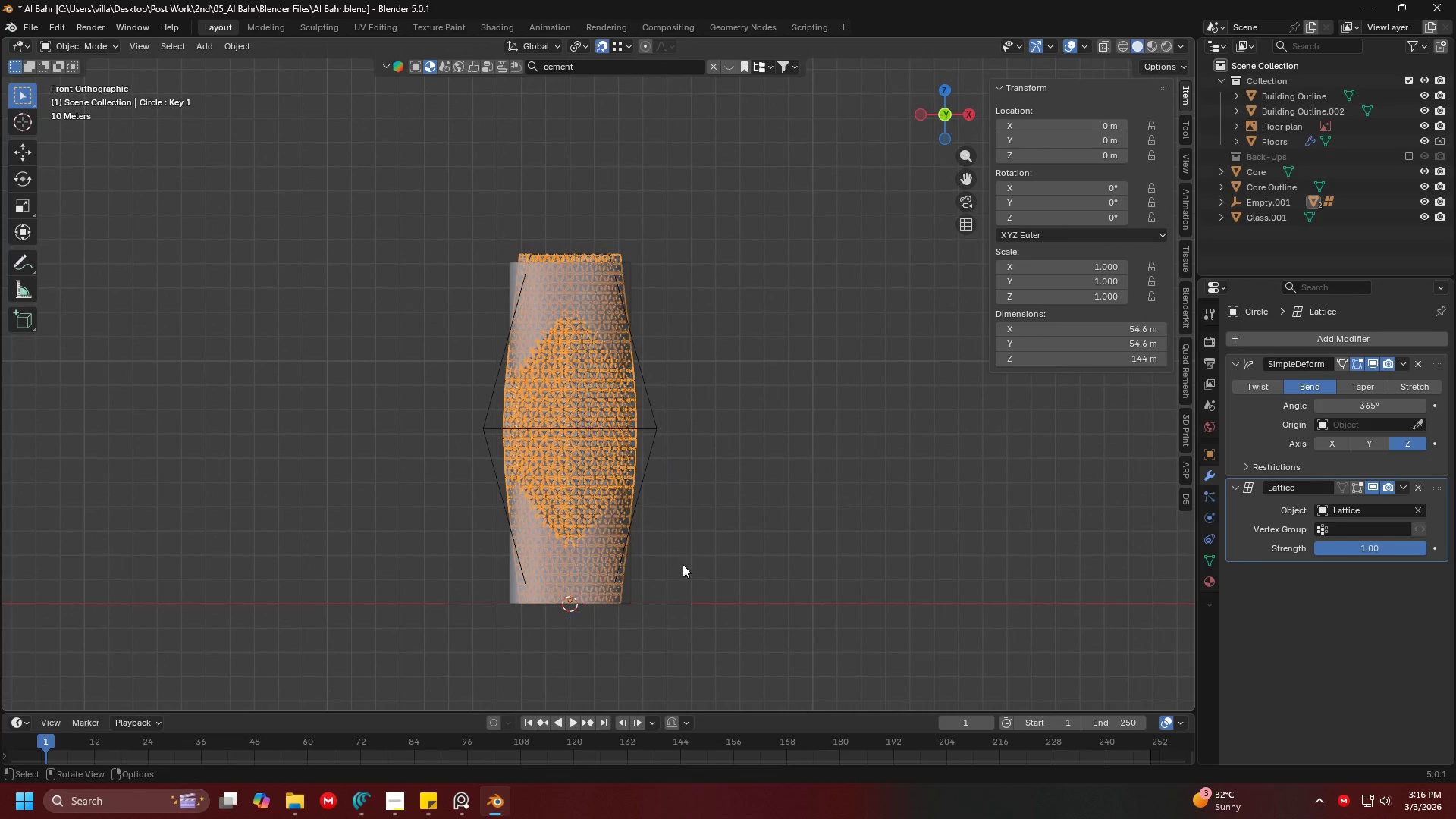 
left_click([683, 606])
 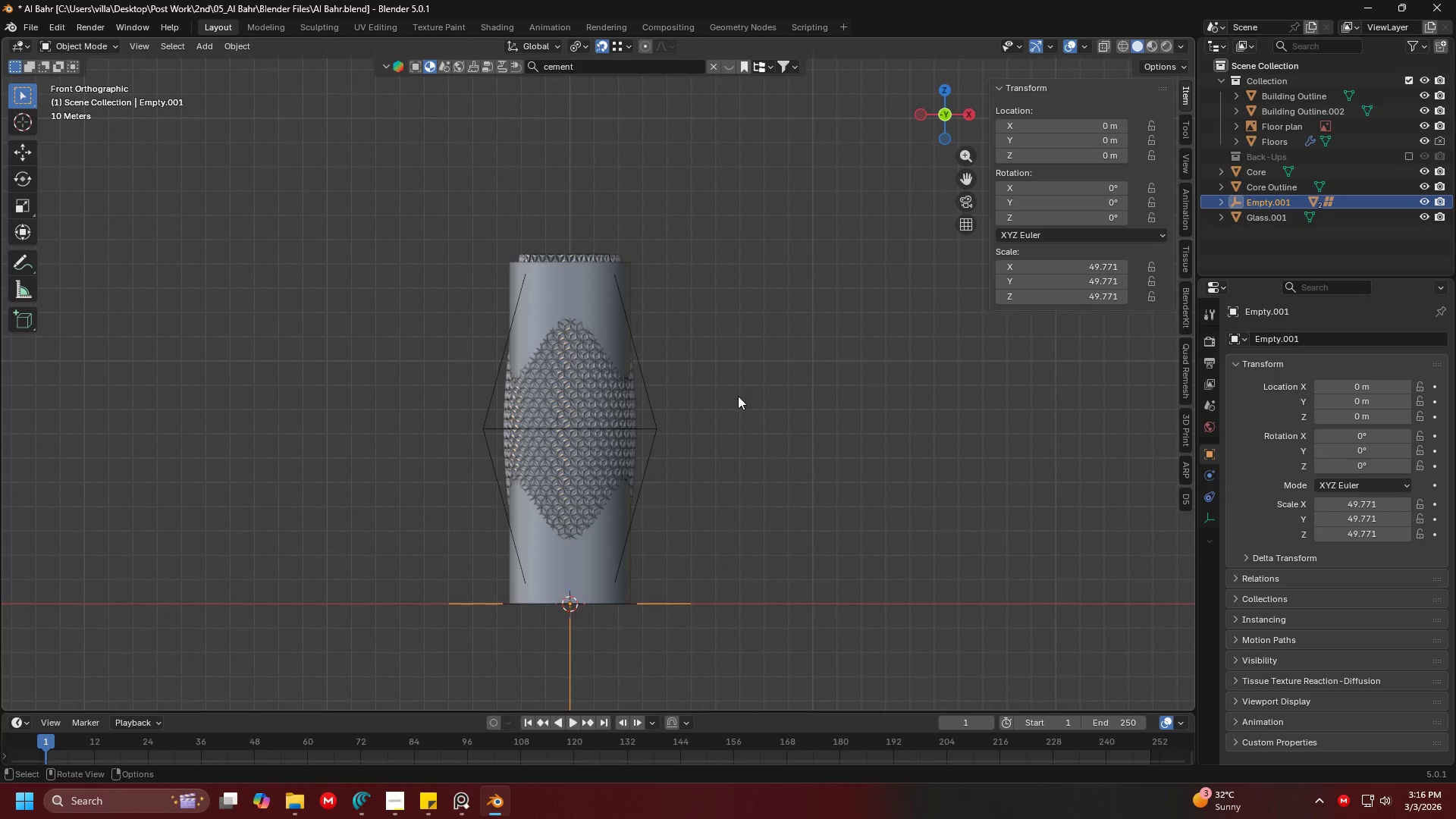 
hold_key(key=ShiftLeft, duration=1.5)
 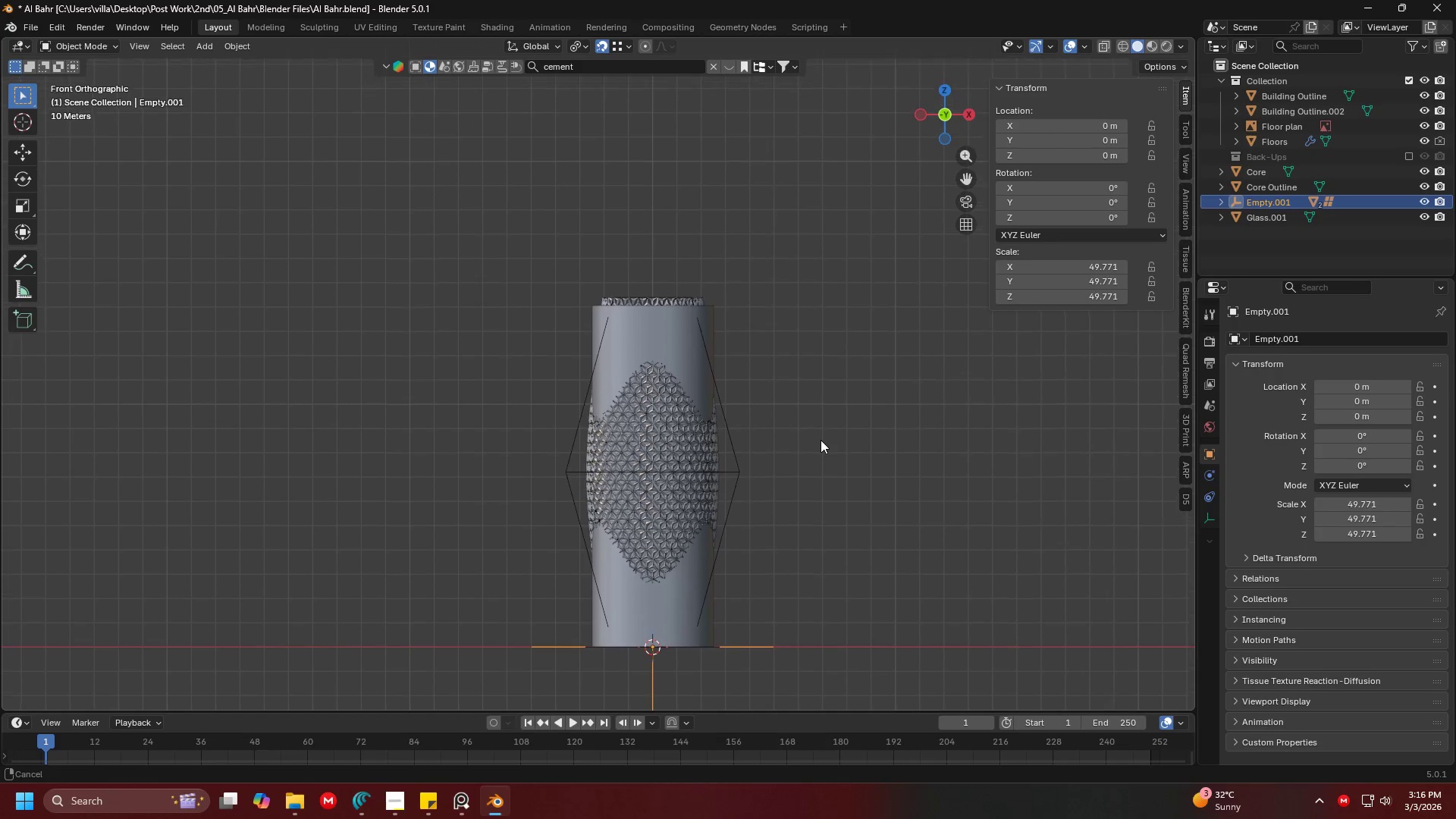 
hold_key(key=ShiftLeft, duration=1.52)
 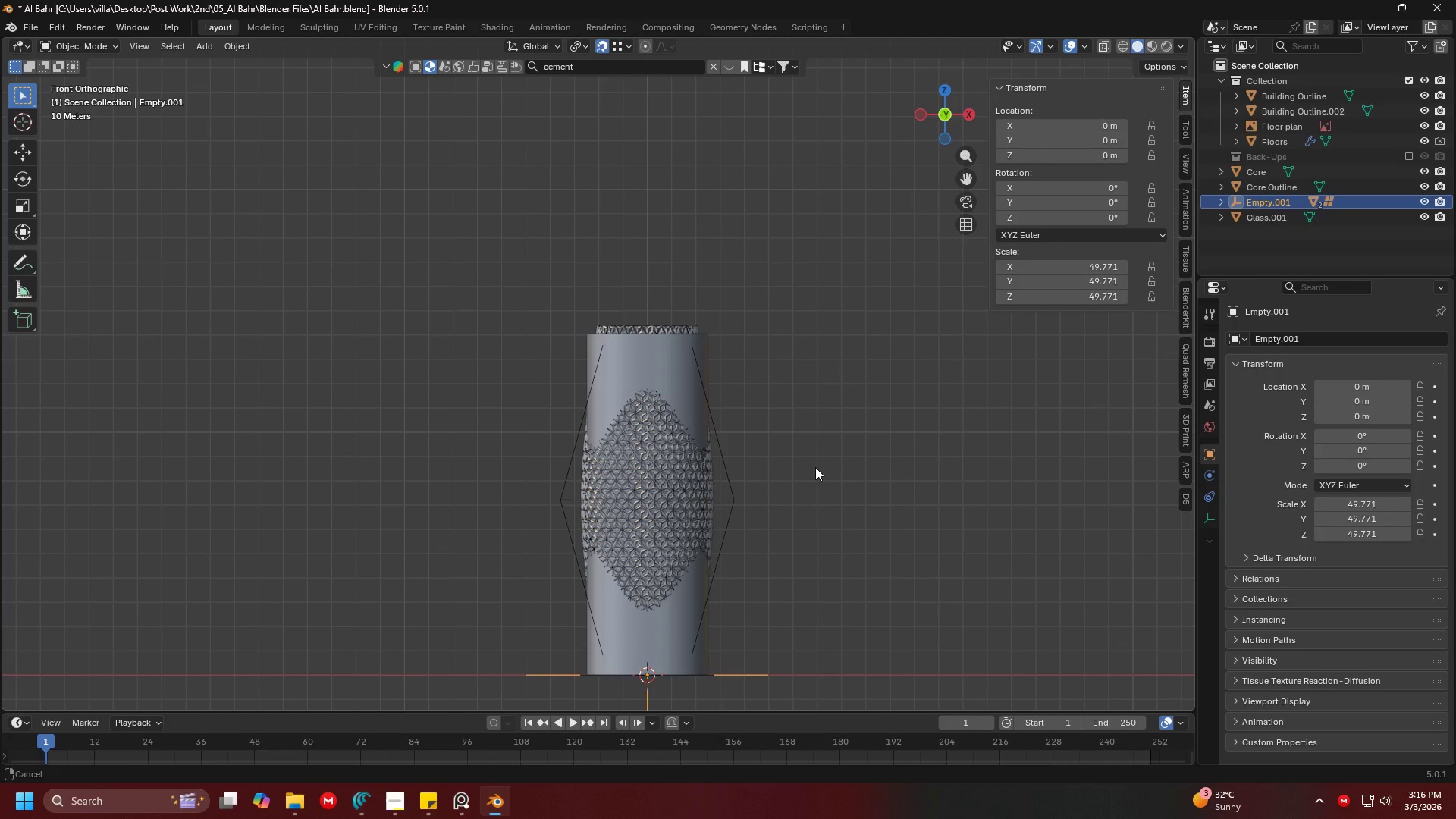 
hold_key(key=ShiftLeft, duration=1.52)
 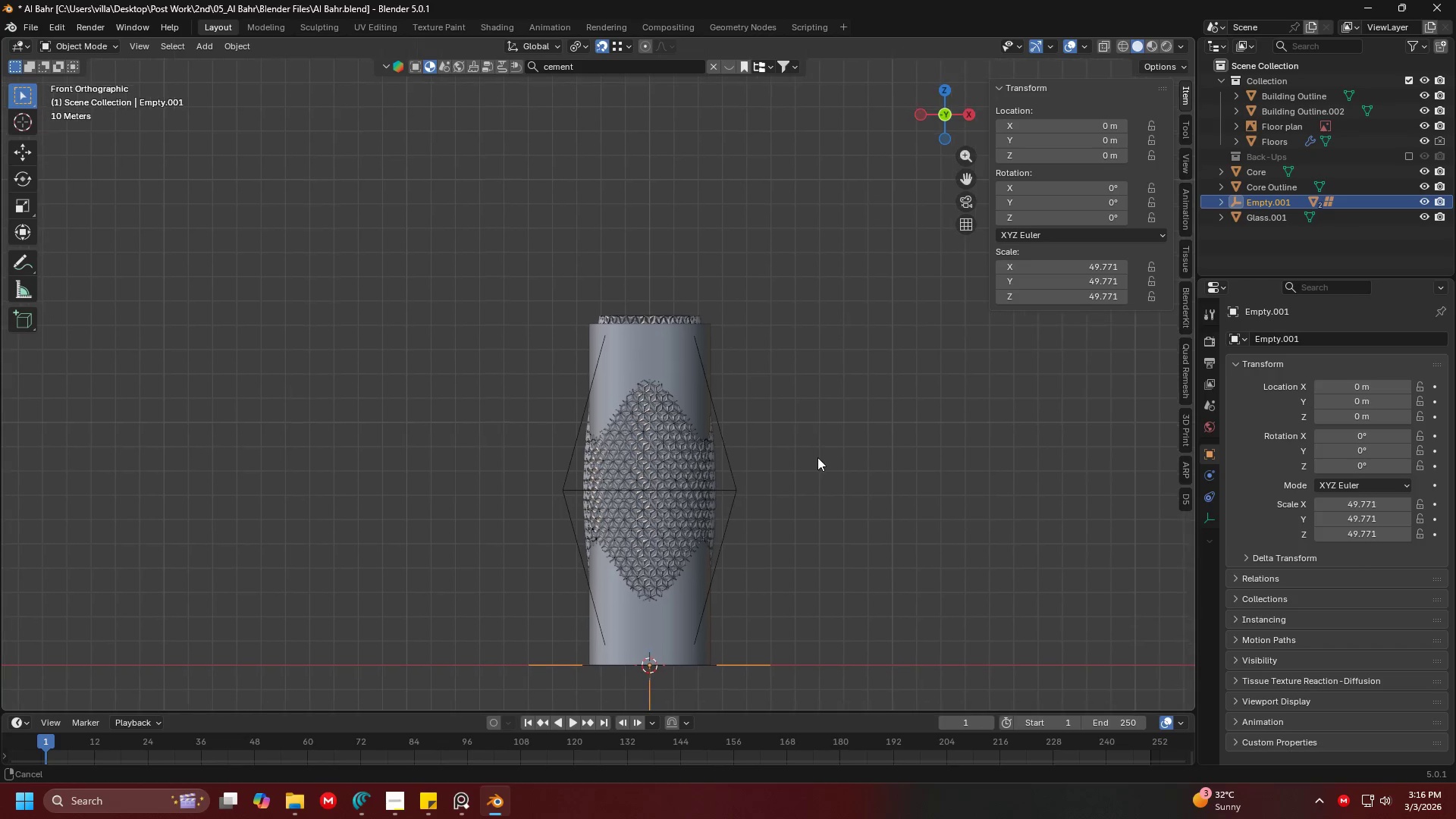 
hold_key(key=ShiftLeft, duration=0.7)
 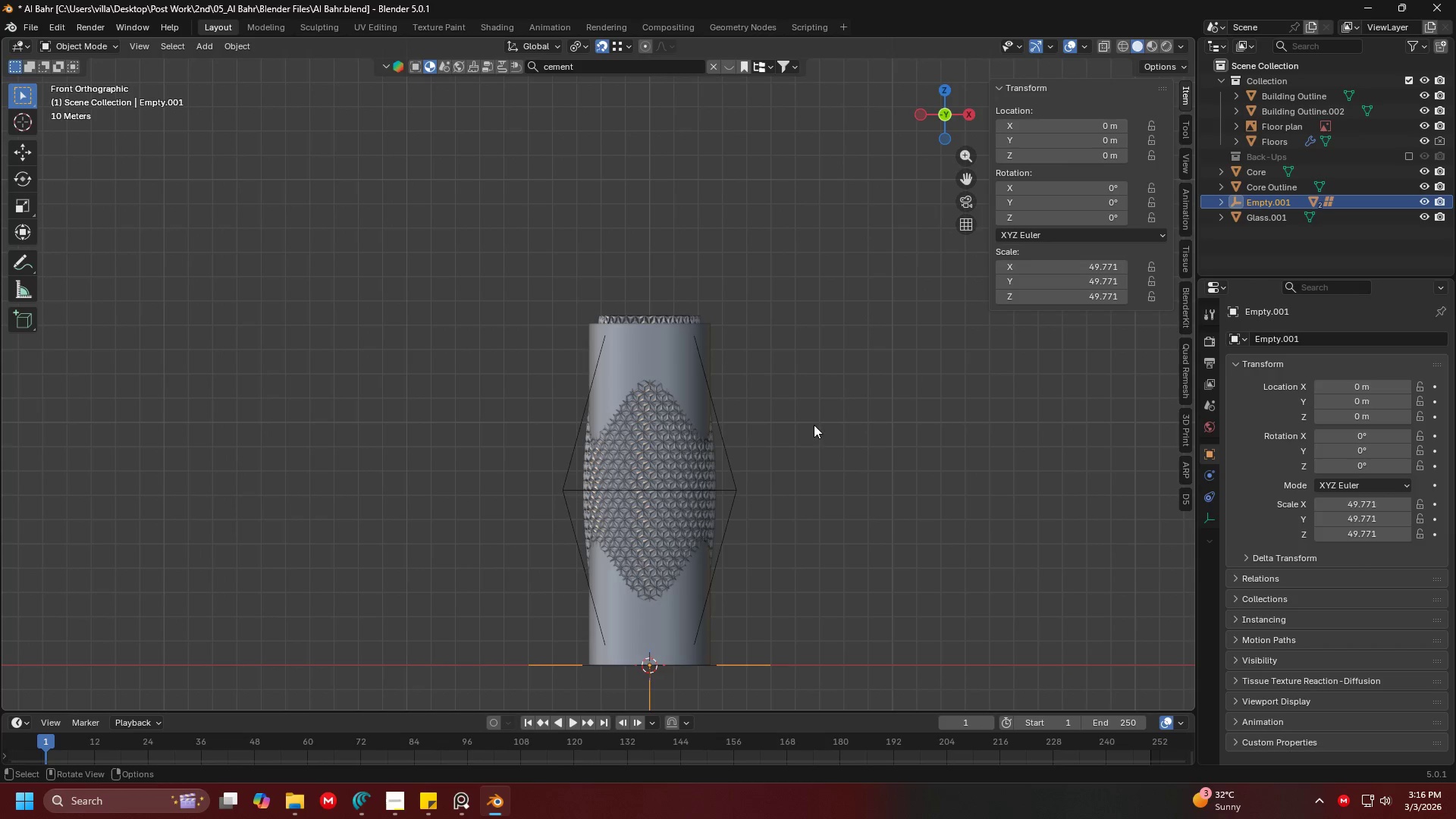 
key(S)
 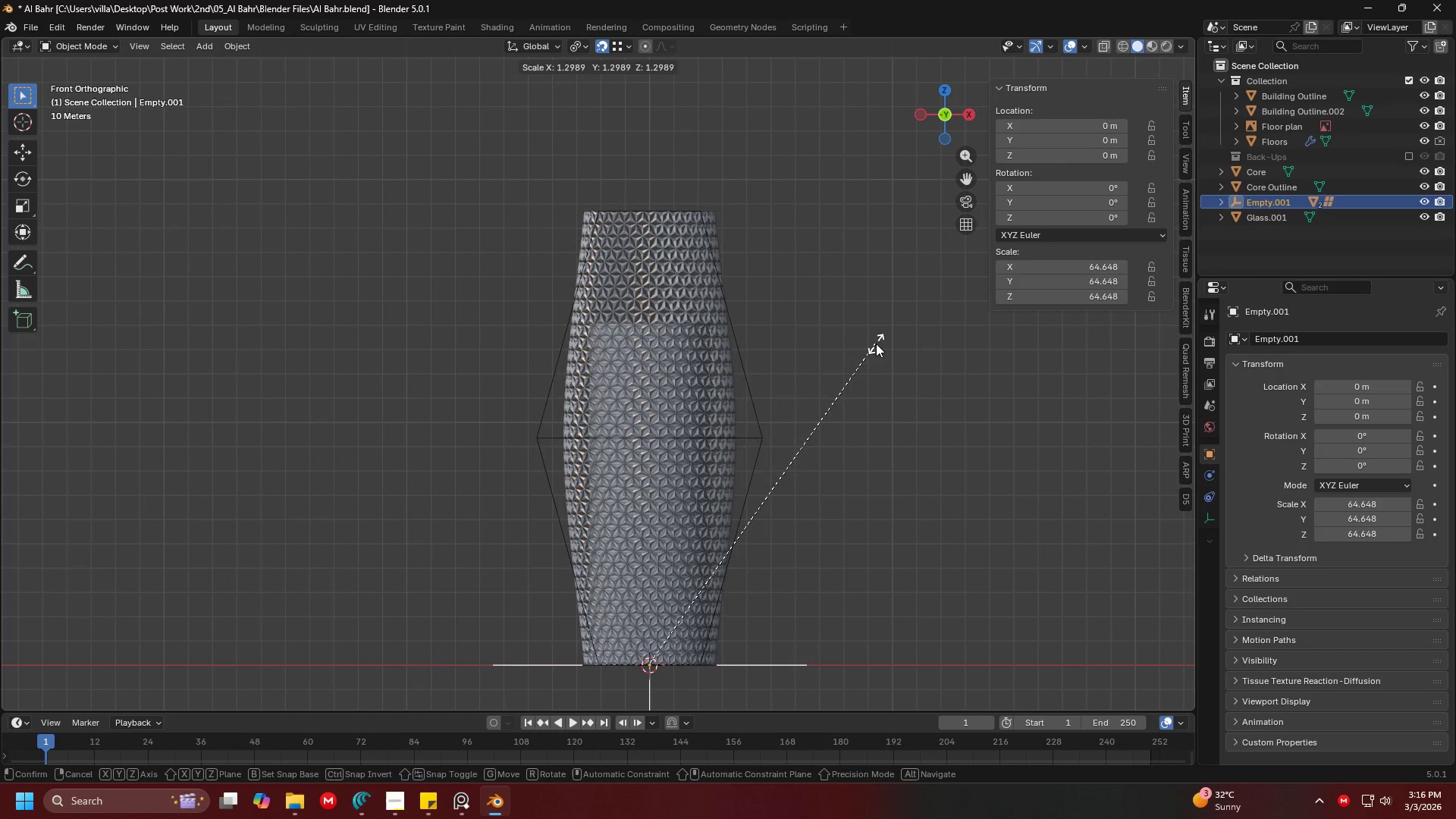 
wait(5.73)
 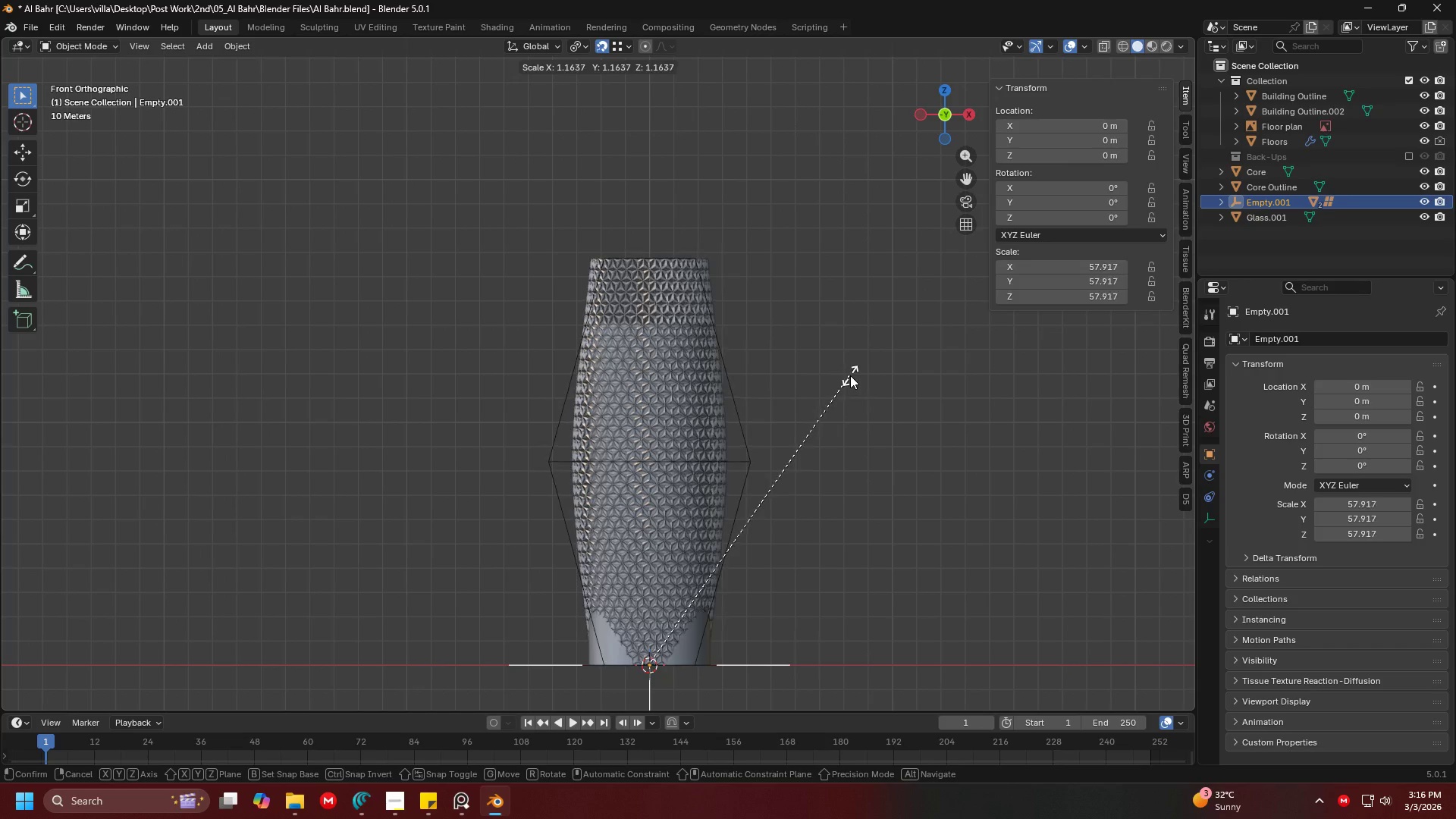 
scroll: coordinate [711, 548], scroll_direction: up, amount: 5.0
 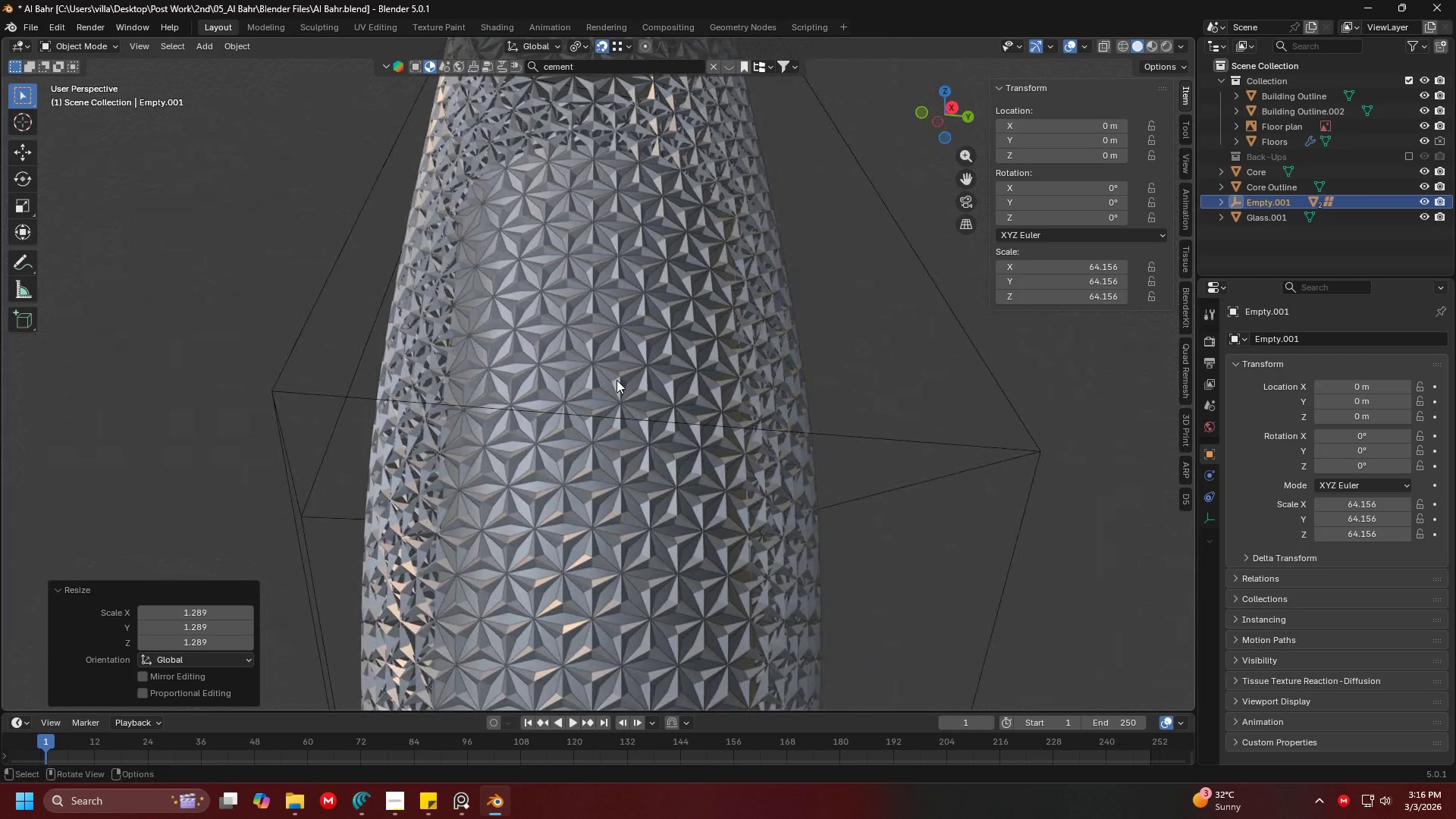 
wait(5.37)
 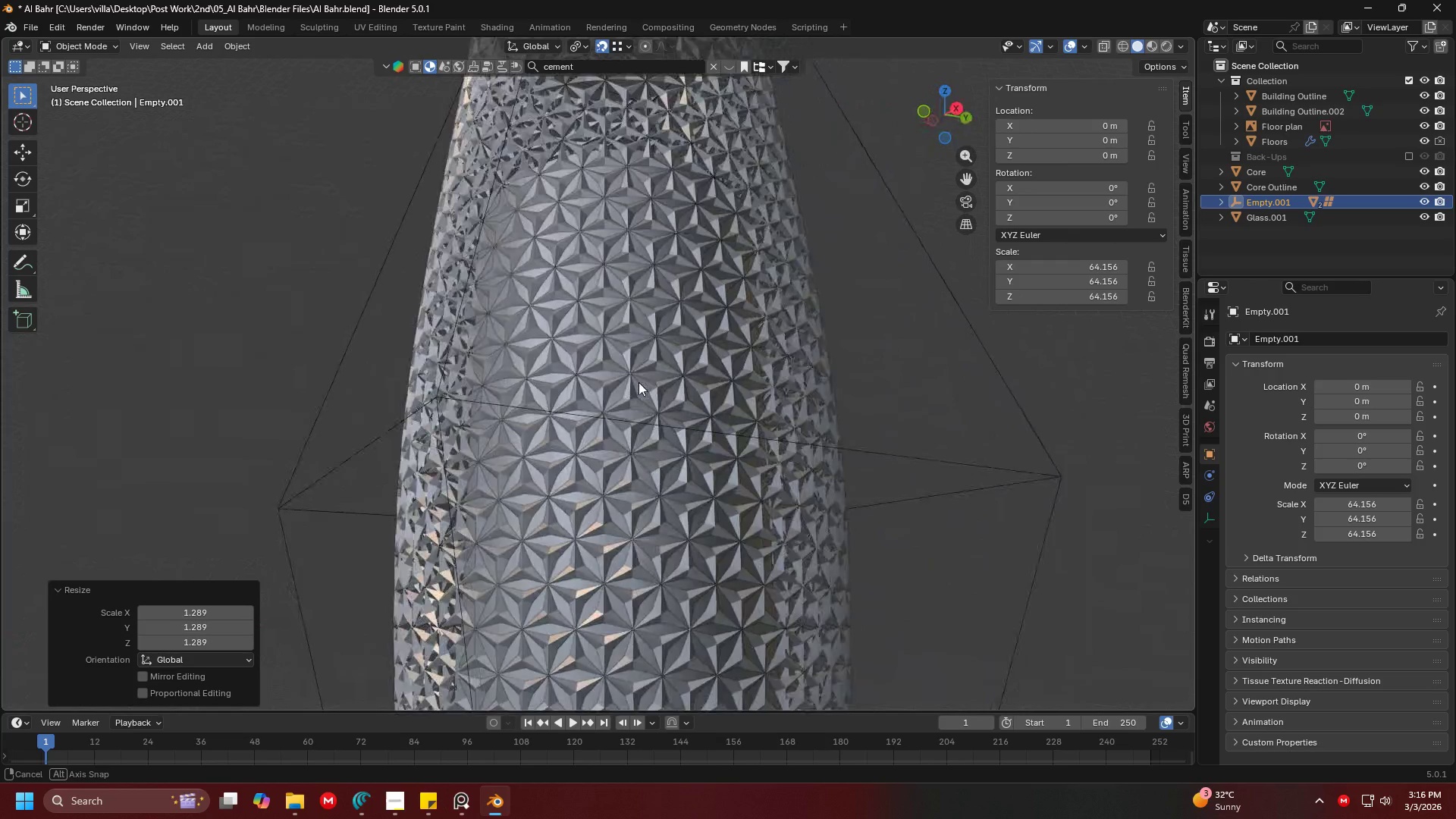 
hold_key(key=ShiftLeft, duration=0.36)
scroll: coordinate [581, 343], scroll_direction: down, amount: 3.0
 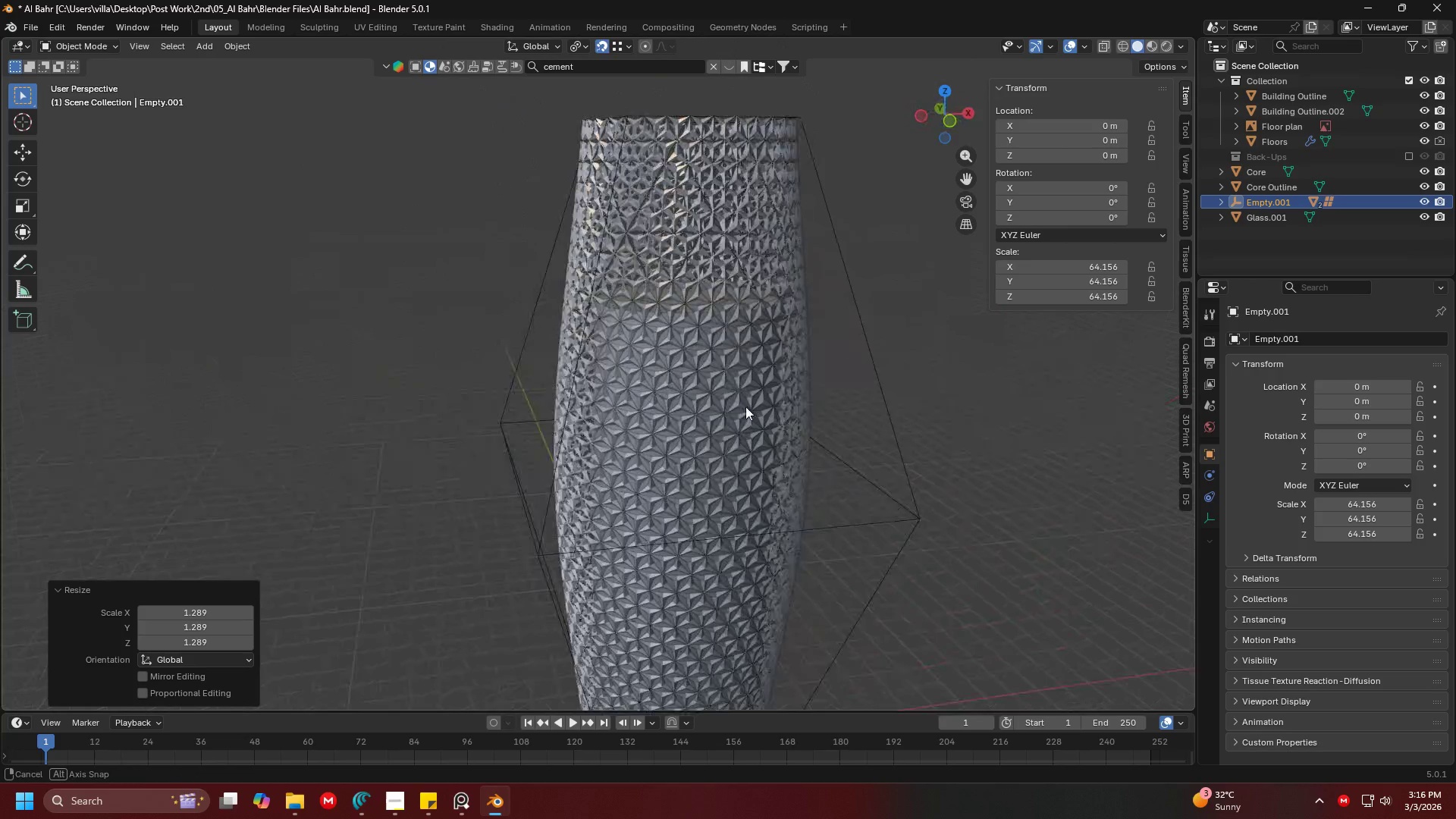 
hold_key(key=ShiftLeft, duration=0.61)
 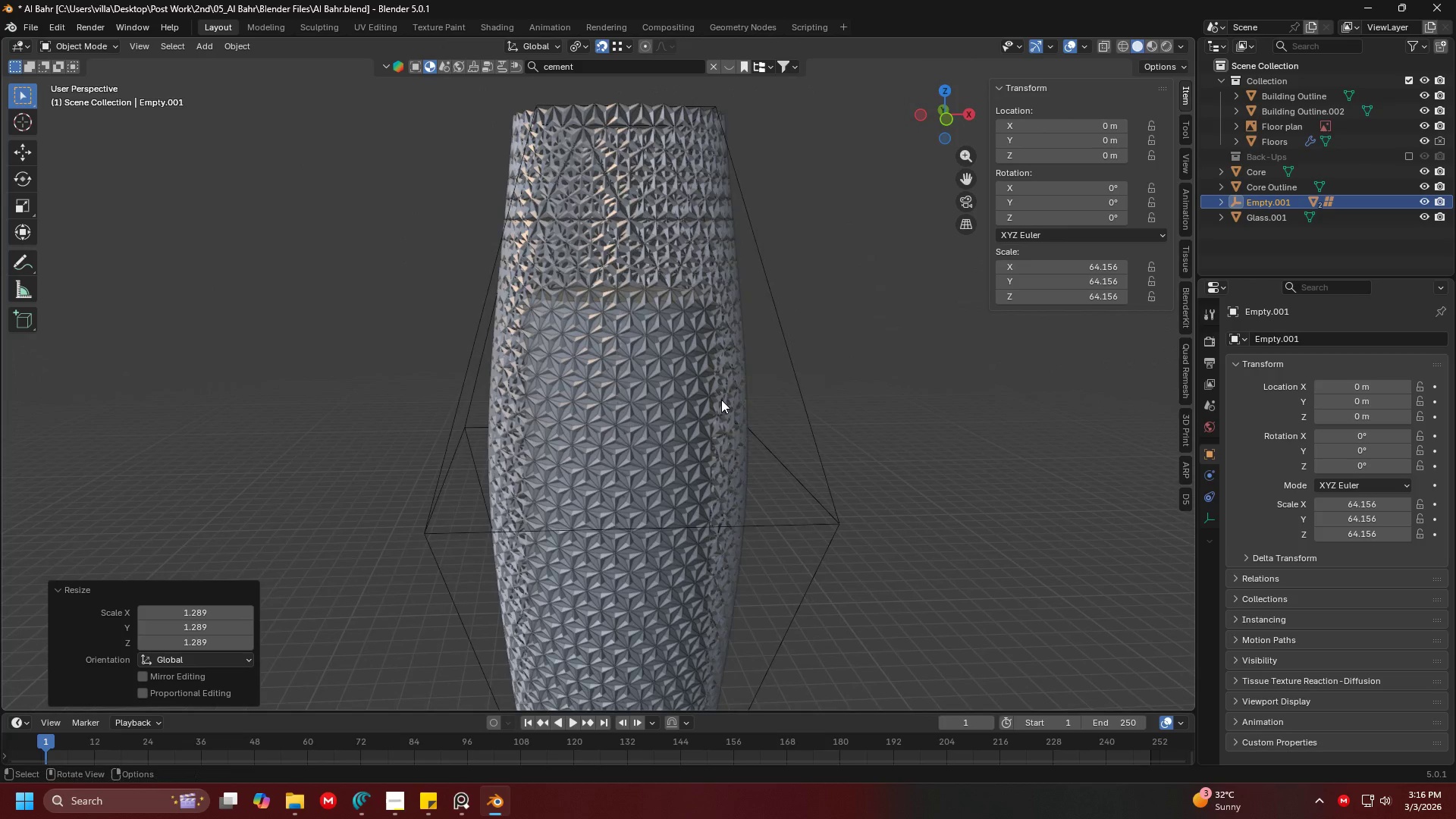 
key(1)
 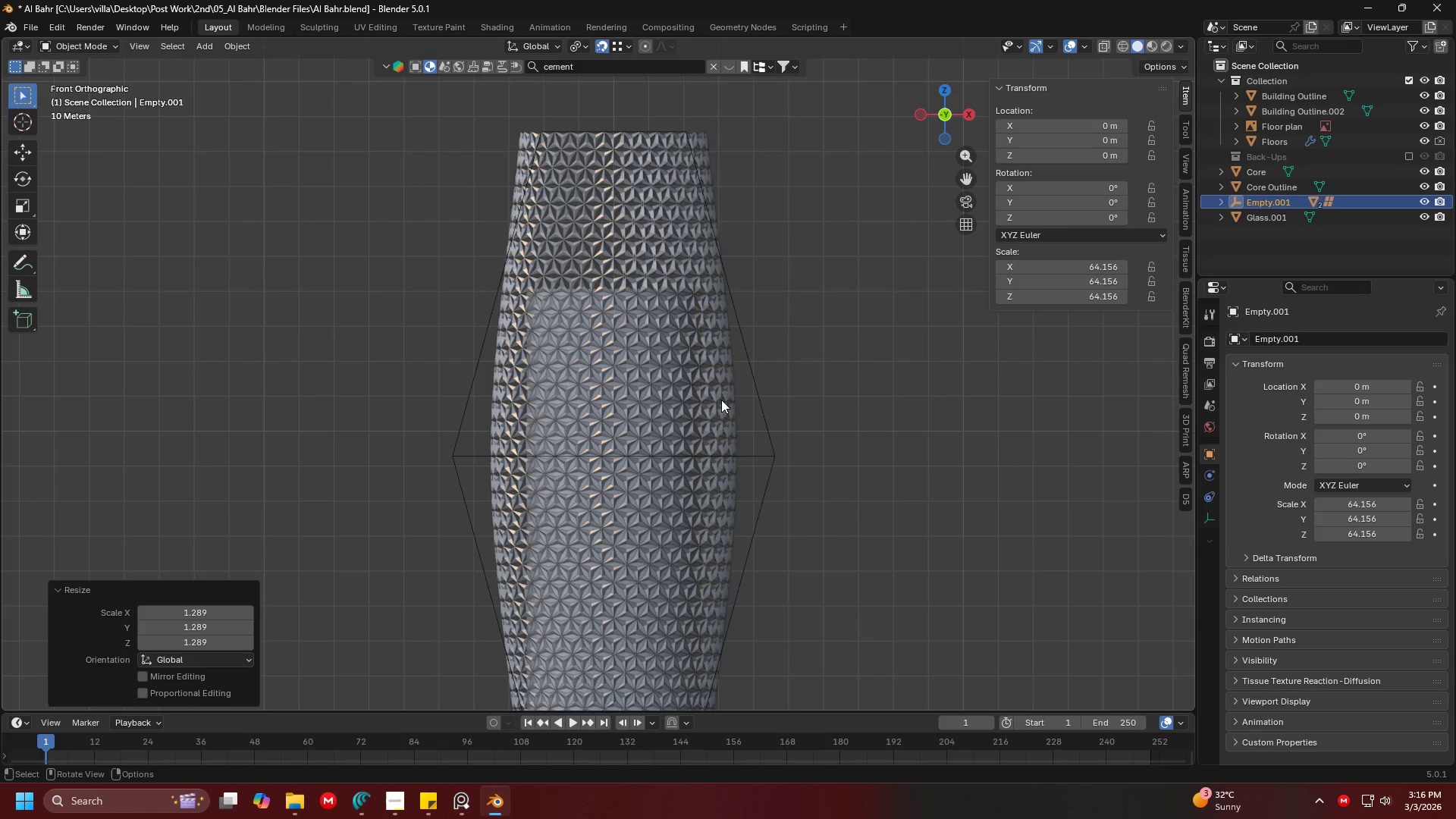 
wait(11.16)
 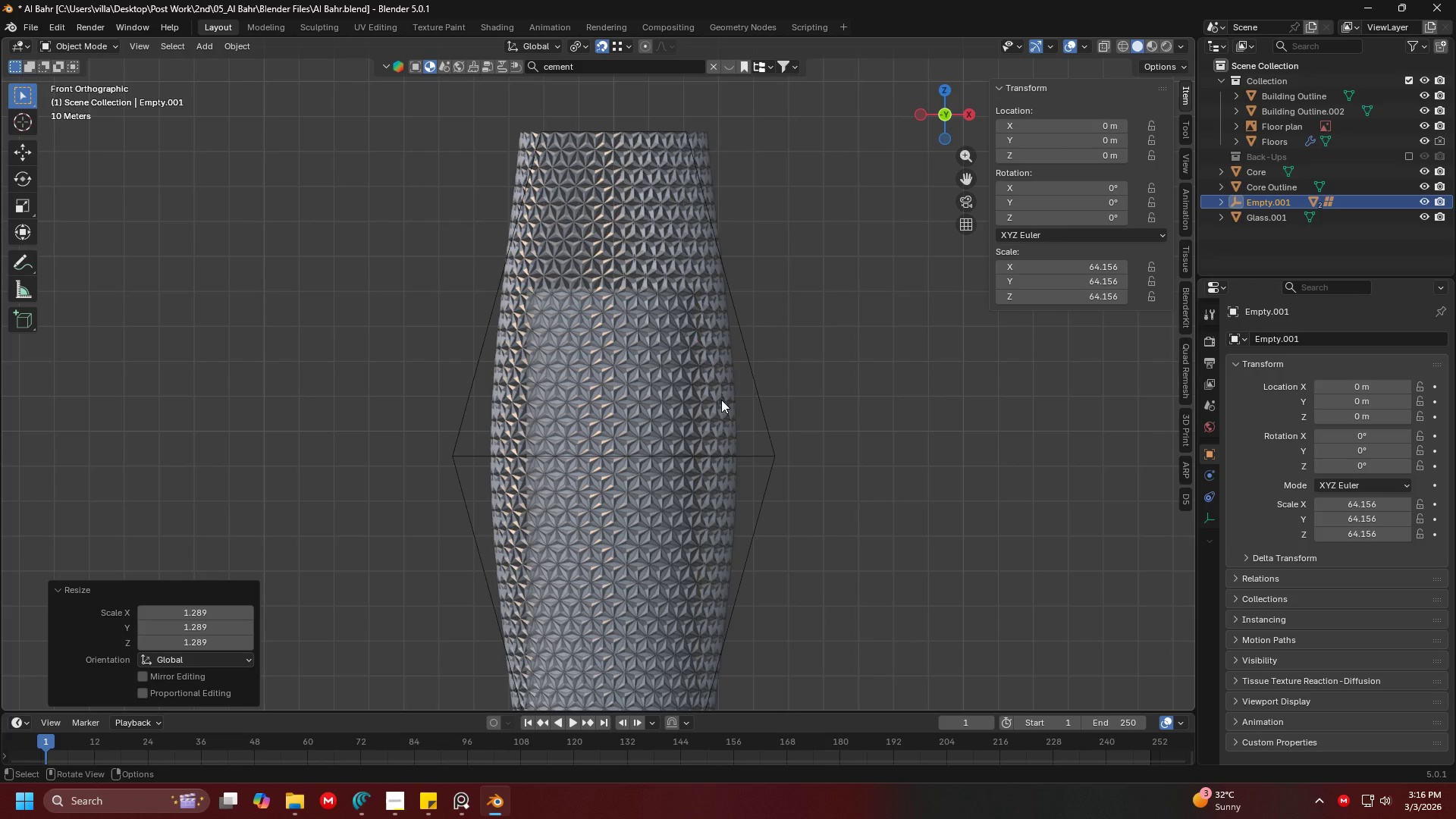 
double_click([625, 351])
 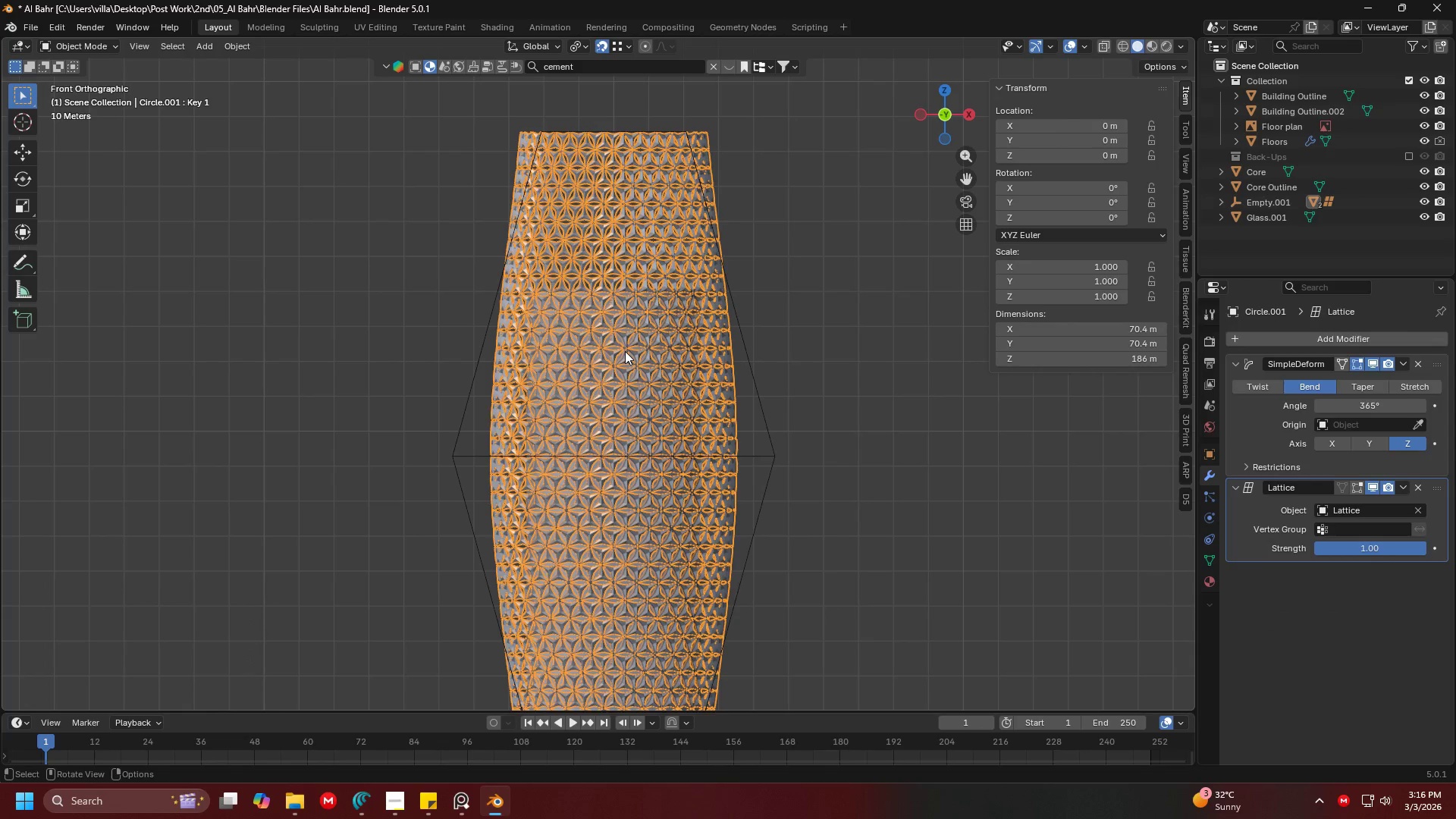 
double_click([625, 351])
 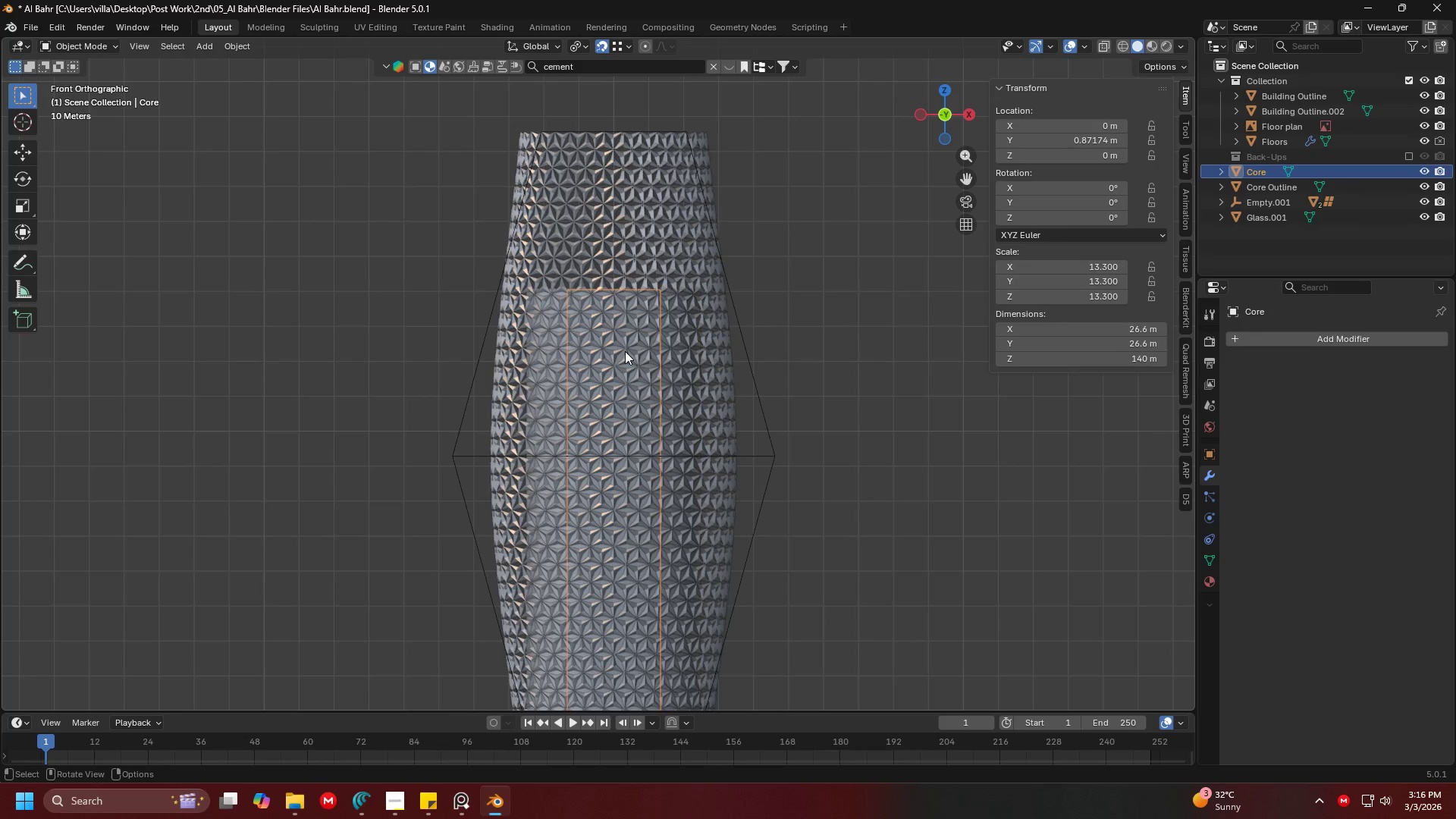 
key(Control+Z)
 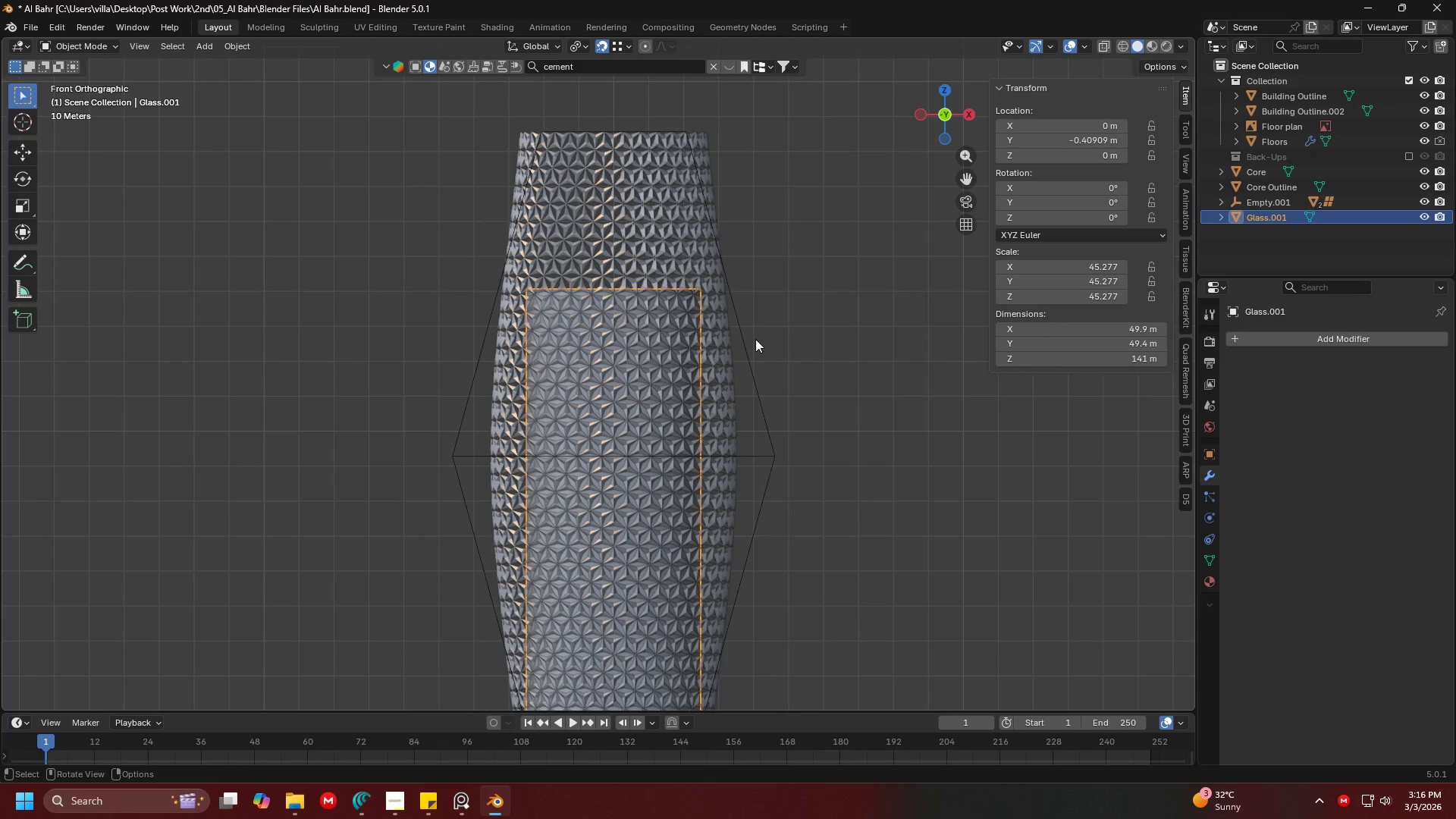 
left_click([843, 336])
 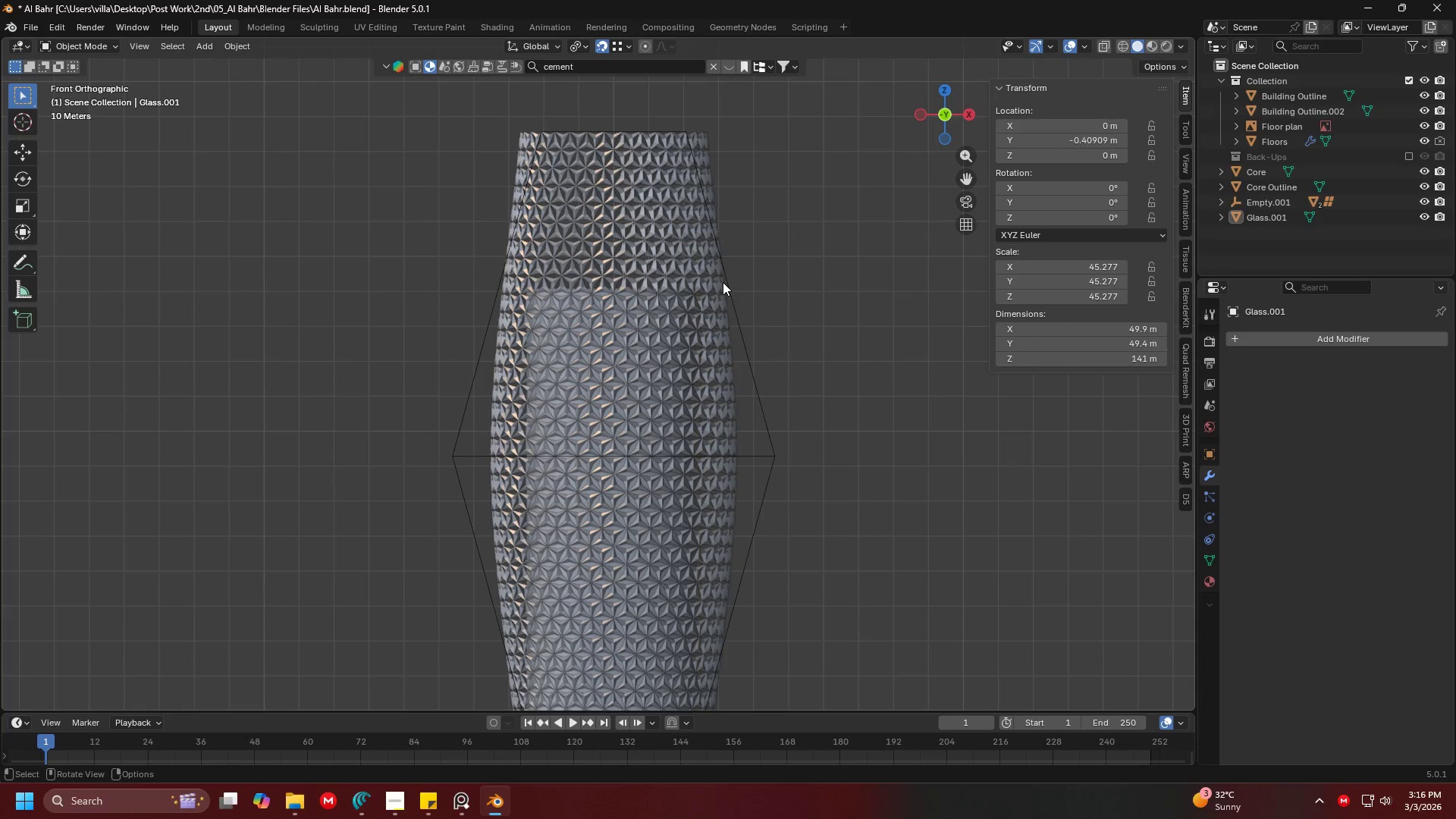 
left_click([723, 282])
 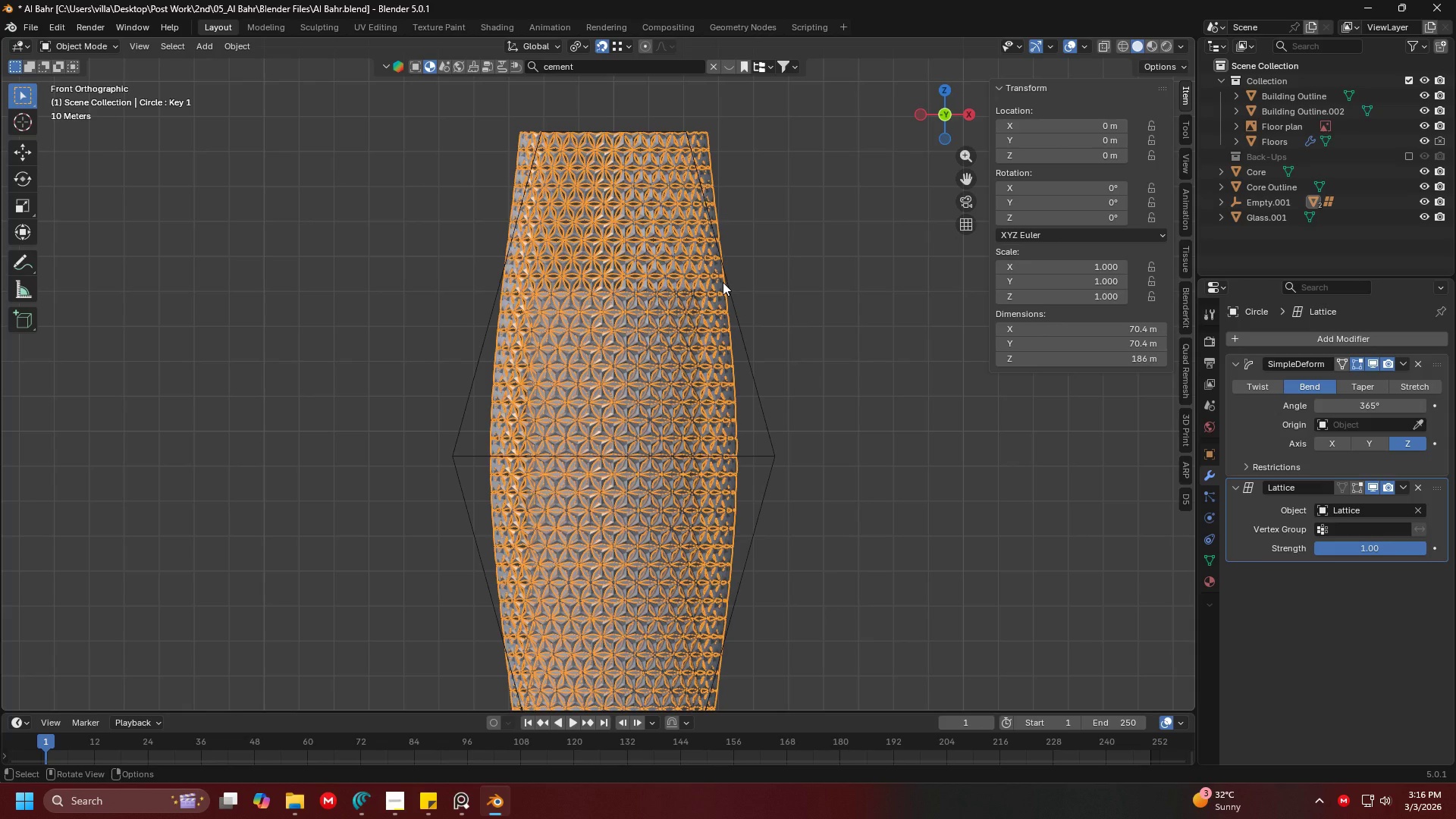 
hold_key(key=ShiftLeft, duration=0.48)
 